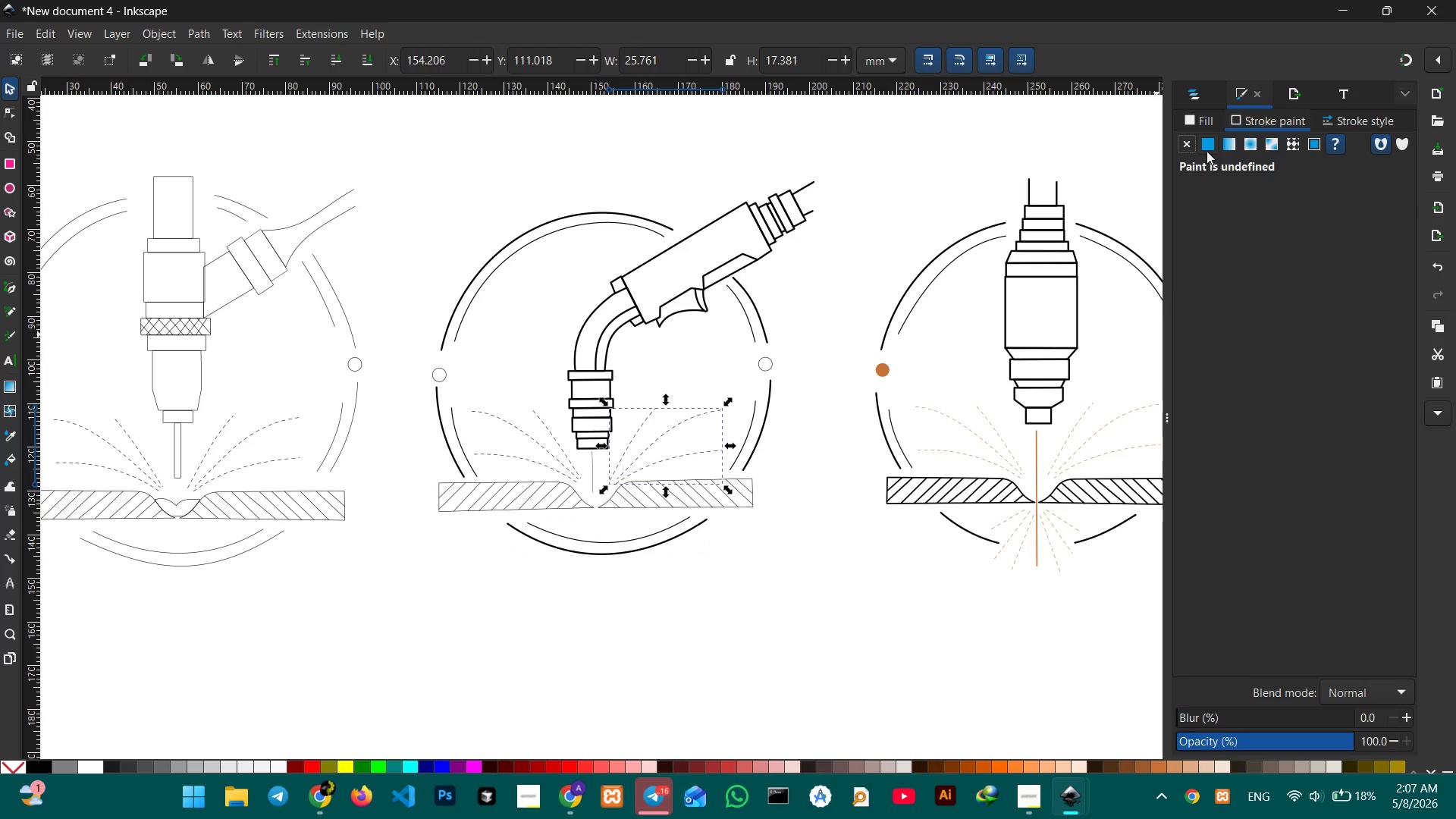 
left_click([1206, 142])
 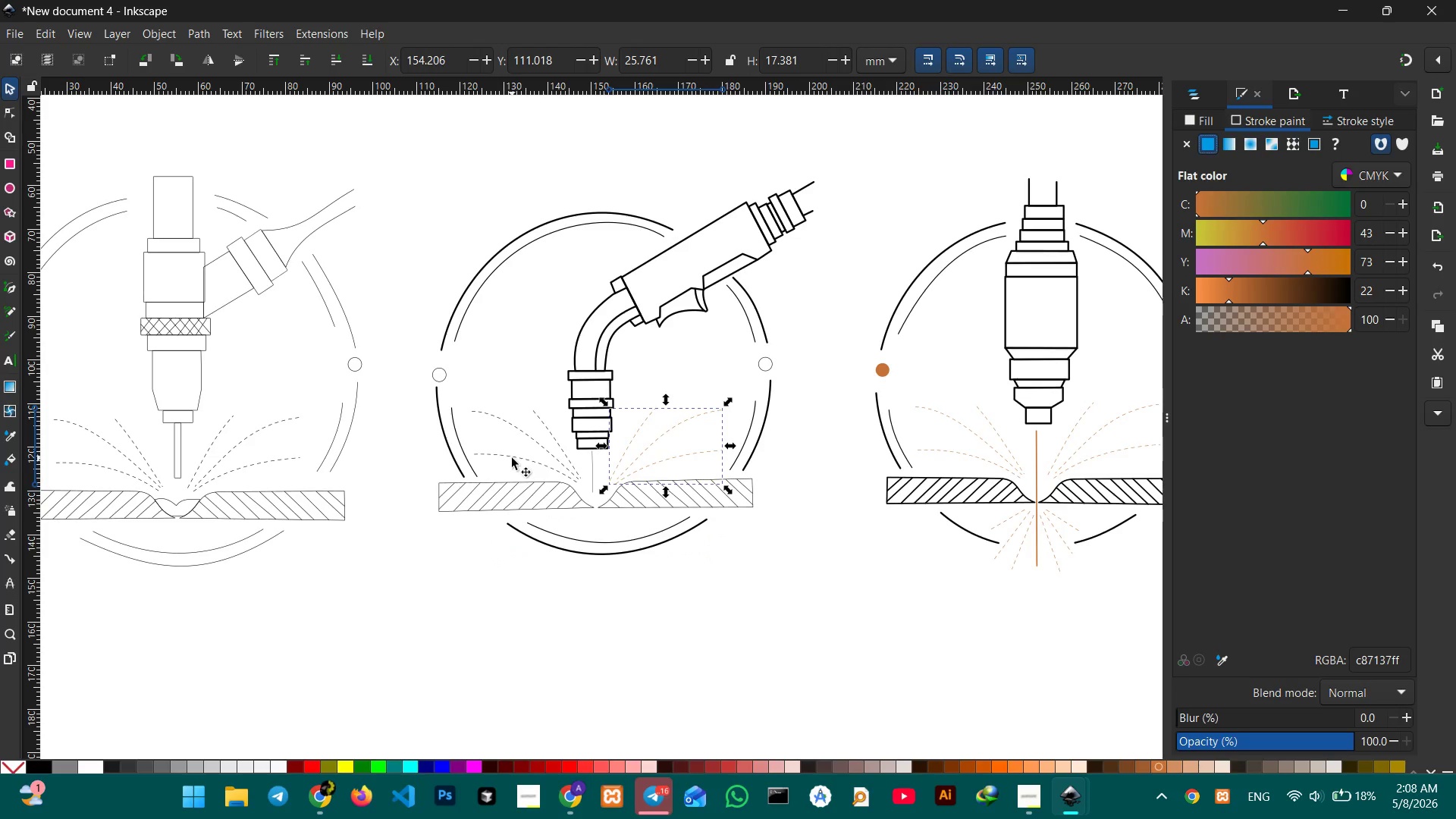 
left_click([525, 435])
 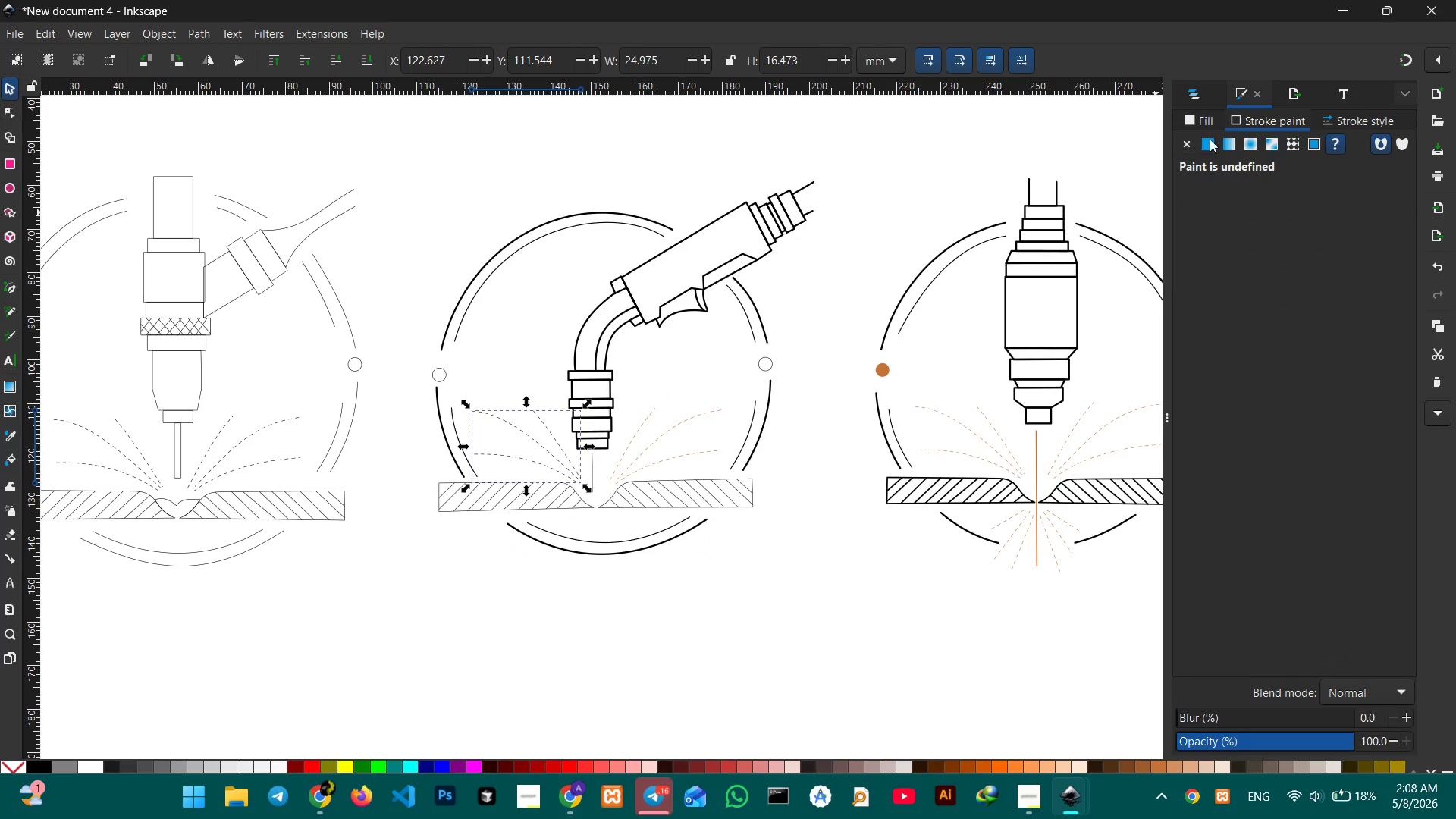 
left_click([1210, 139])
 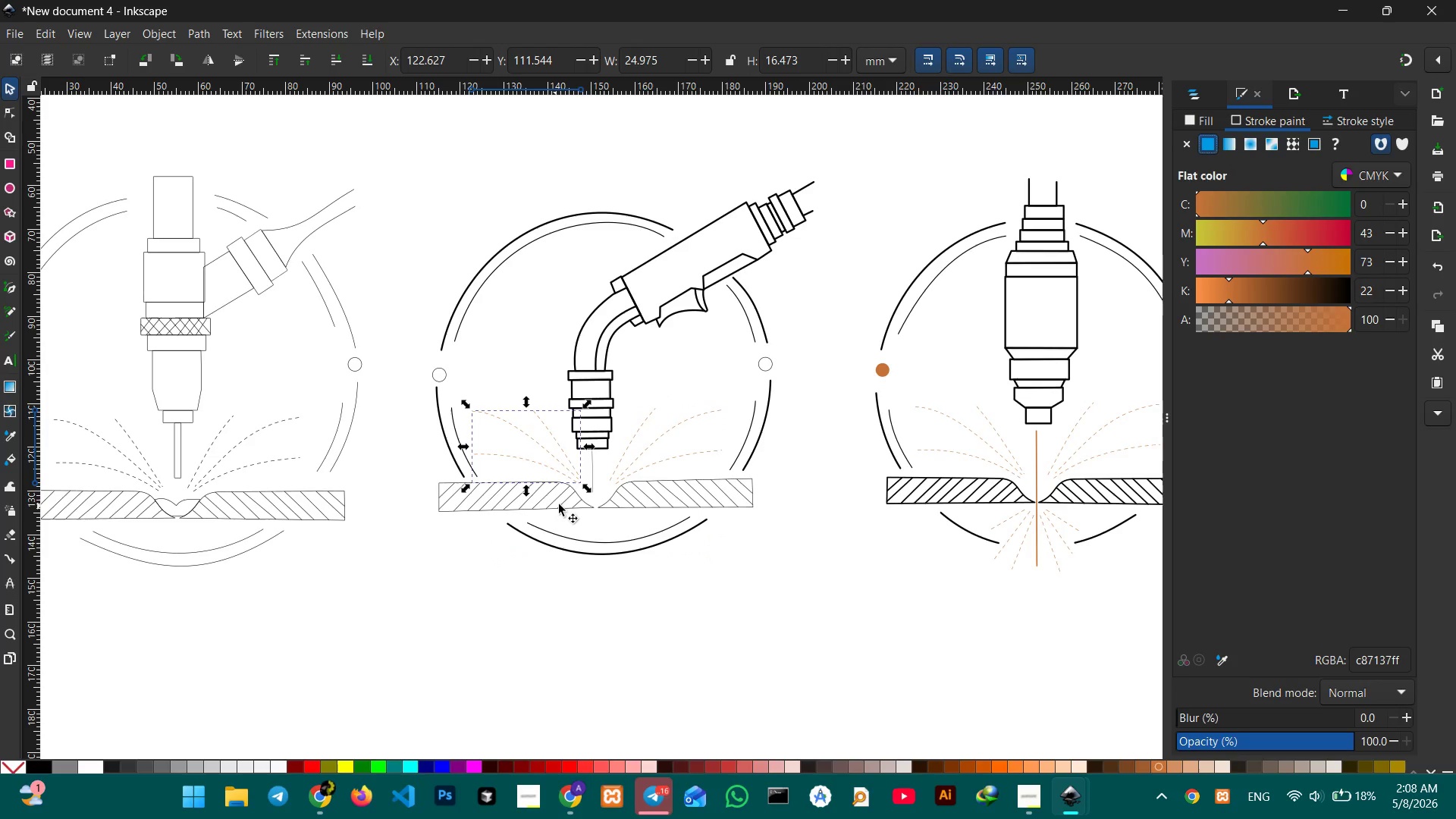 
left_click([559, 504])
 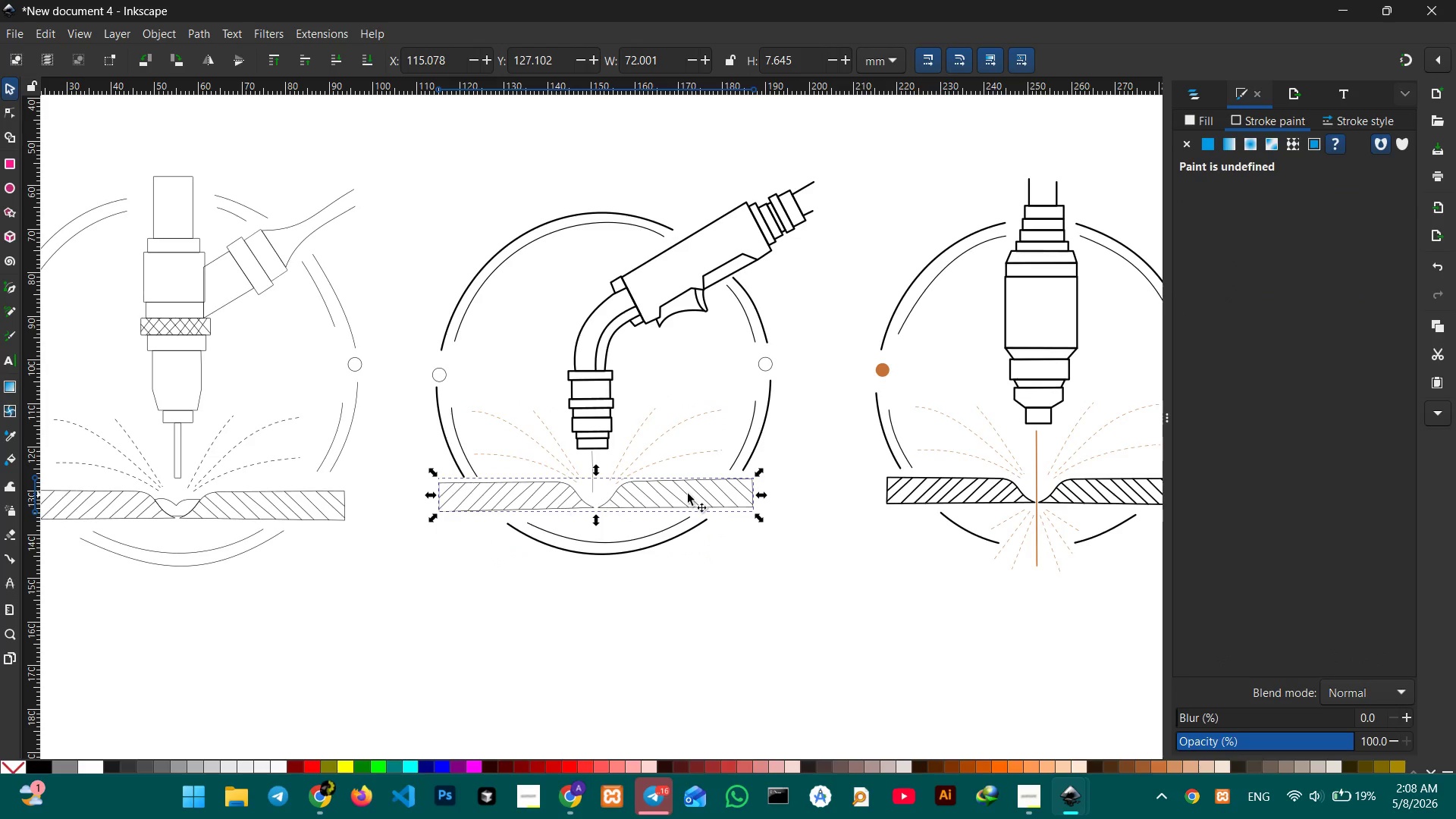 
hold_key(key=ShiftLeft, duration=0.33)
 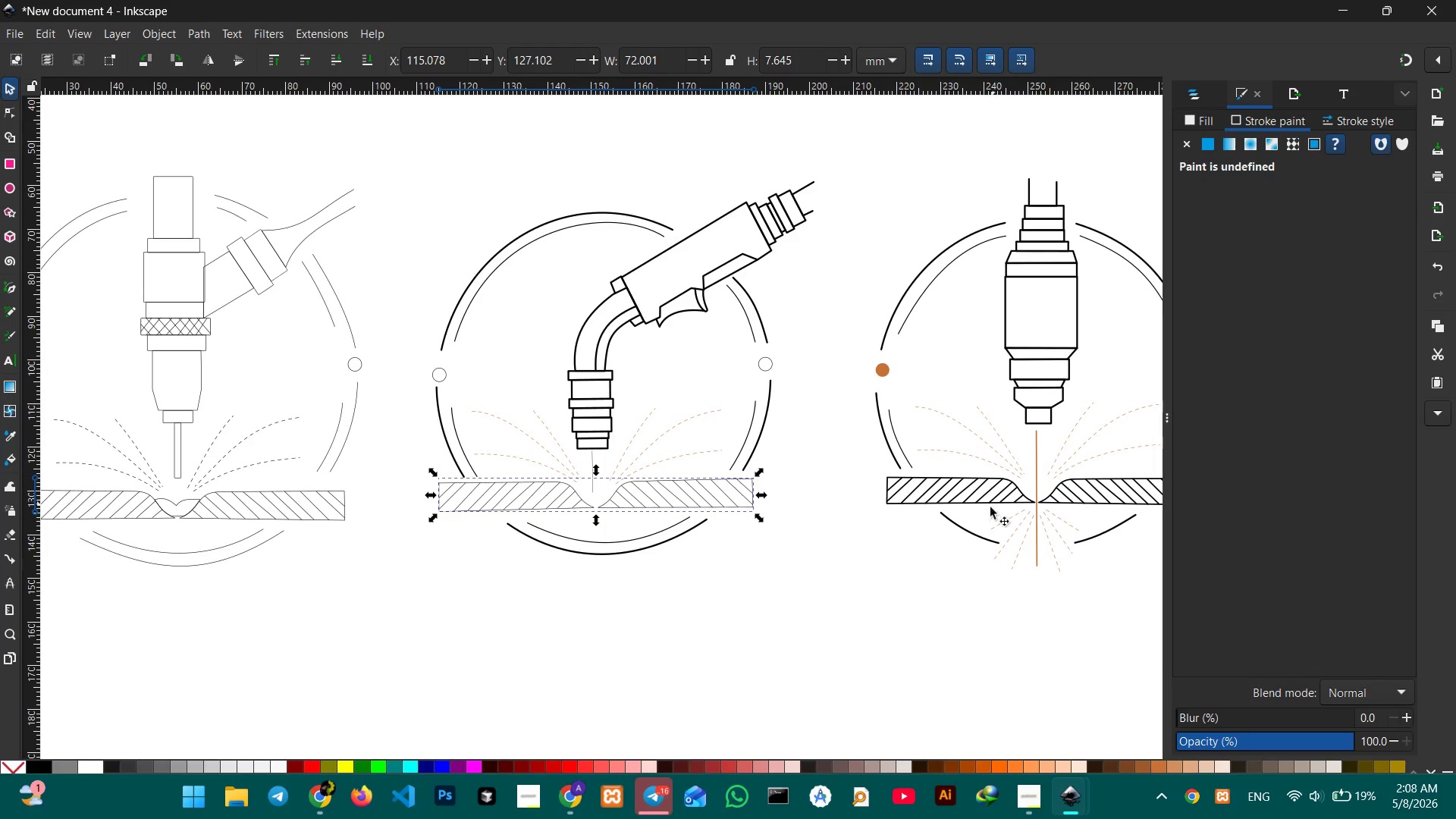 
left_click([986, 504])
 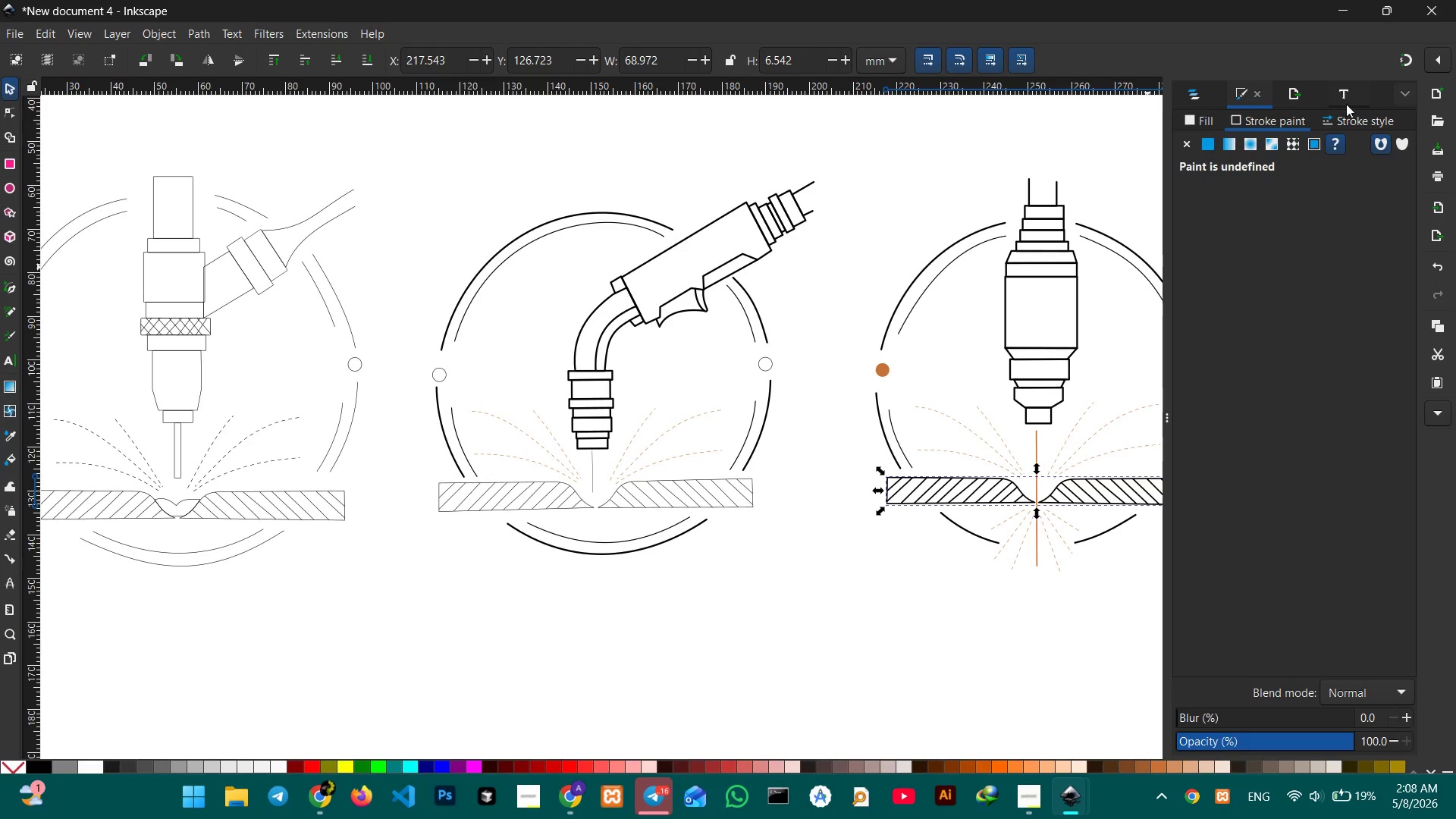 
left_click([1348, 114])
 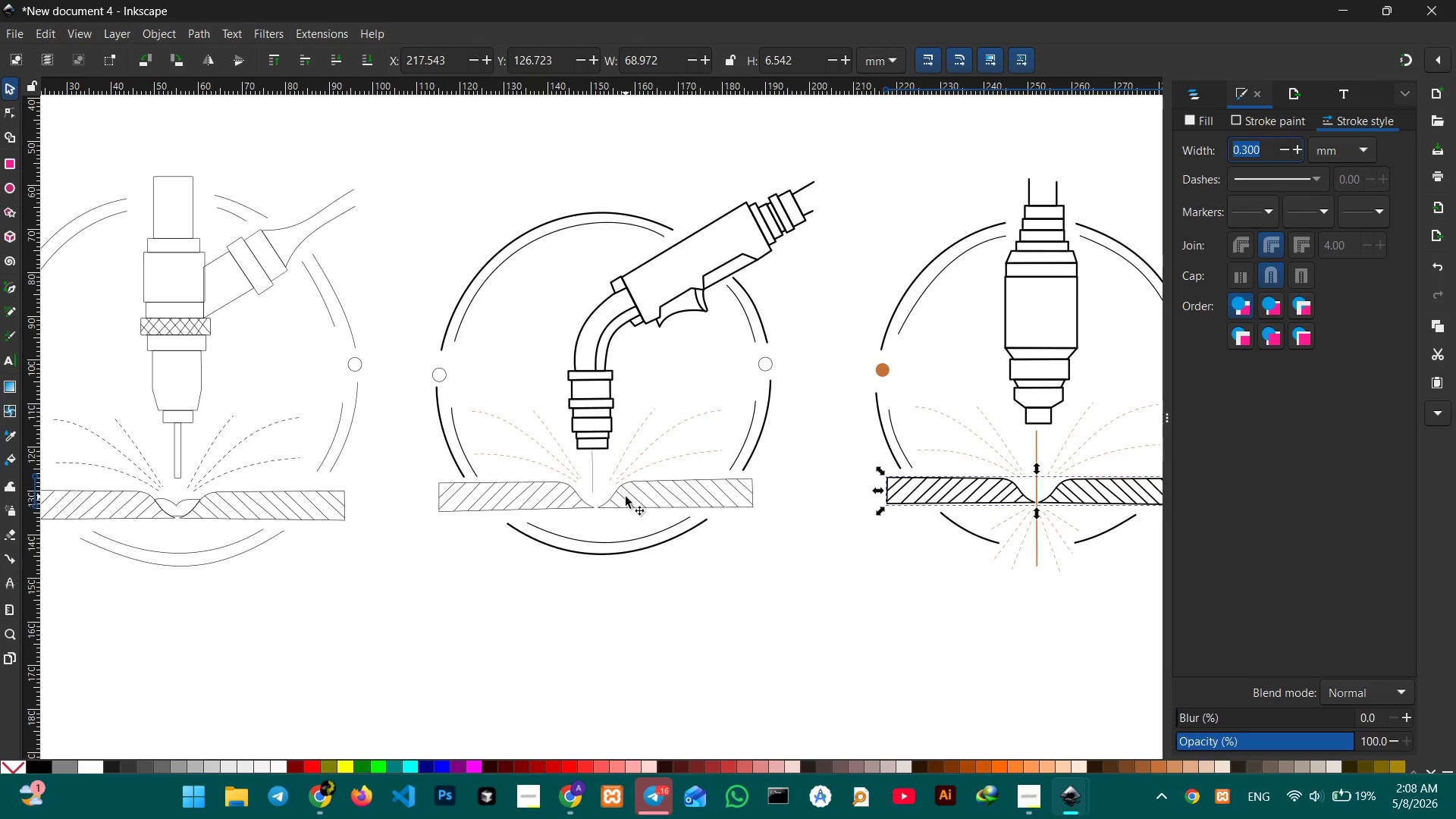 
left_click([626, 496])
 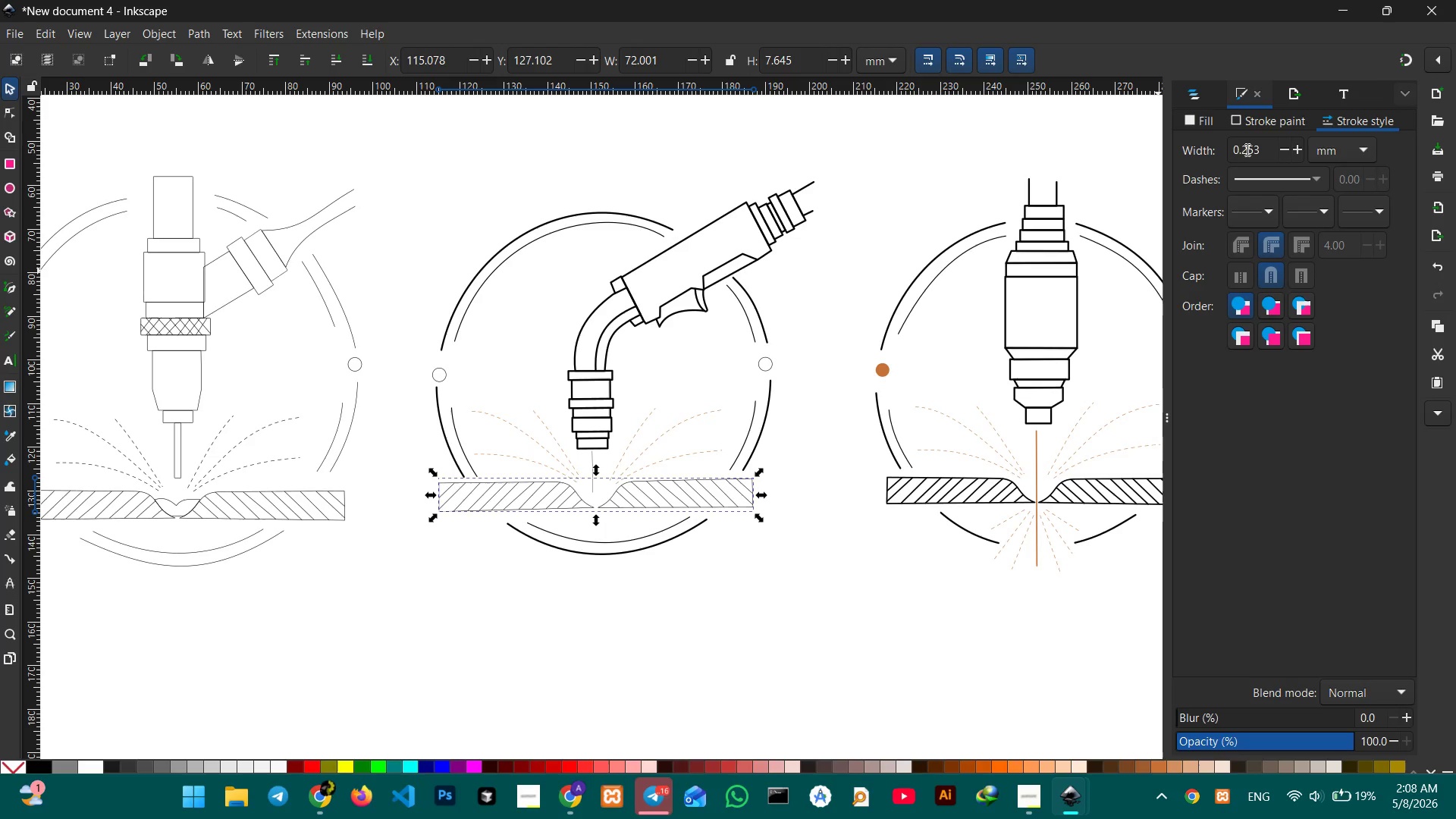 
left_click_drag(start_coordinate=[1243, 150], to_coordinate=[1270, 155])
 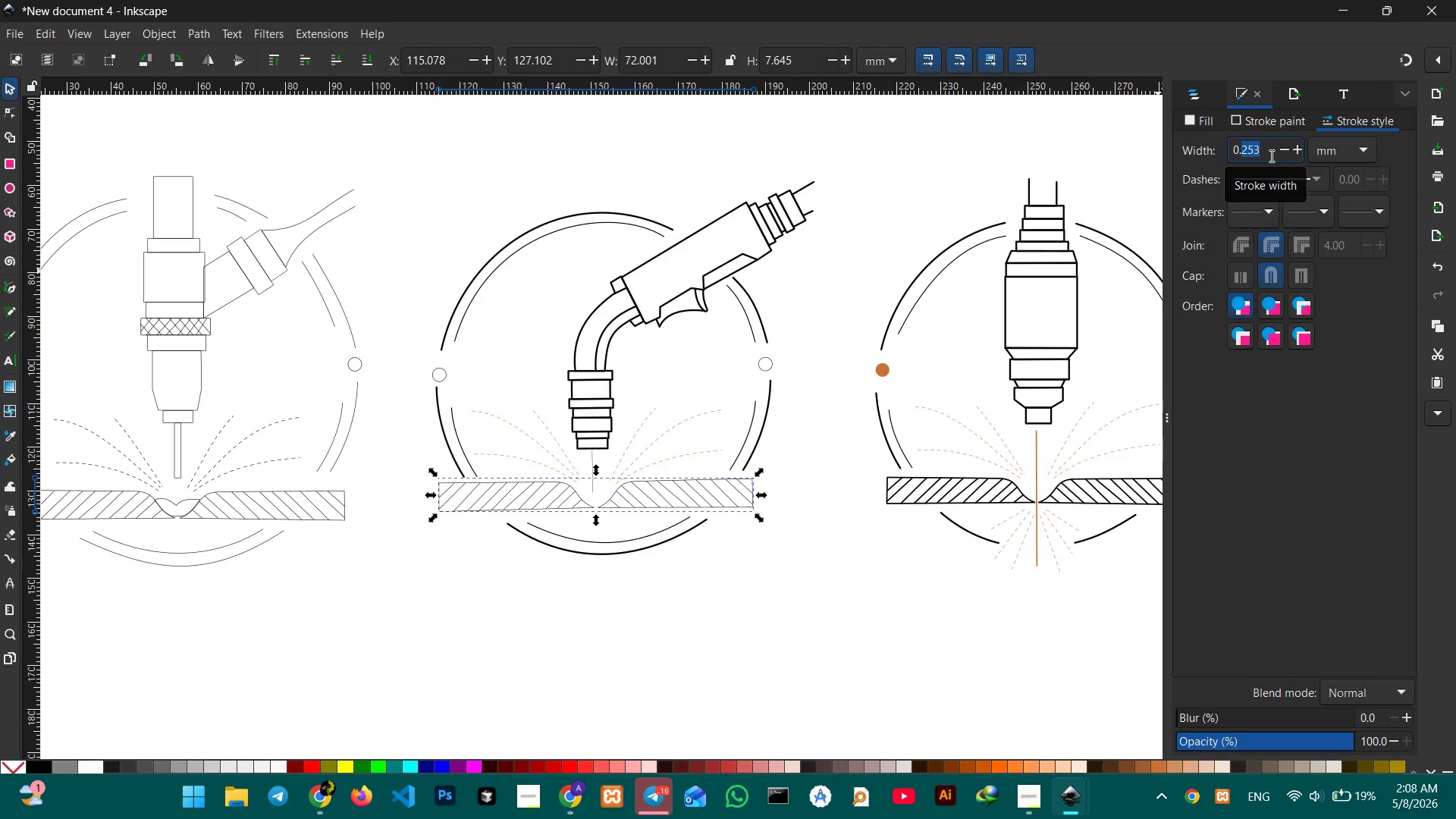 
key(Numpad3)
 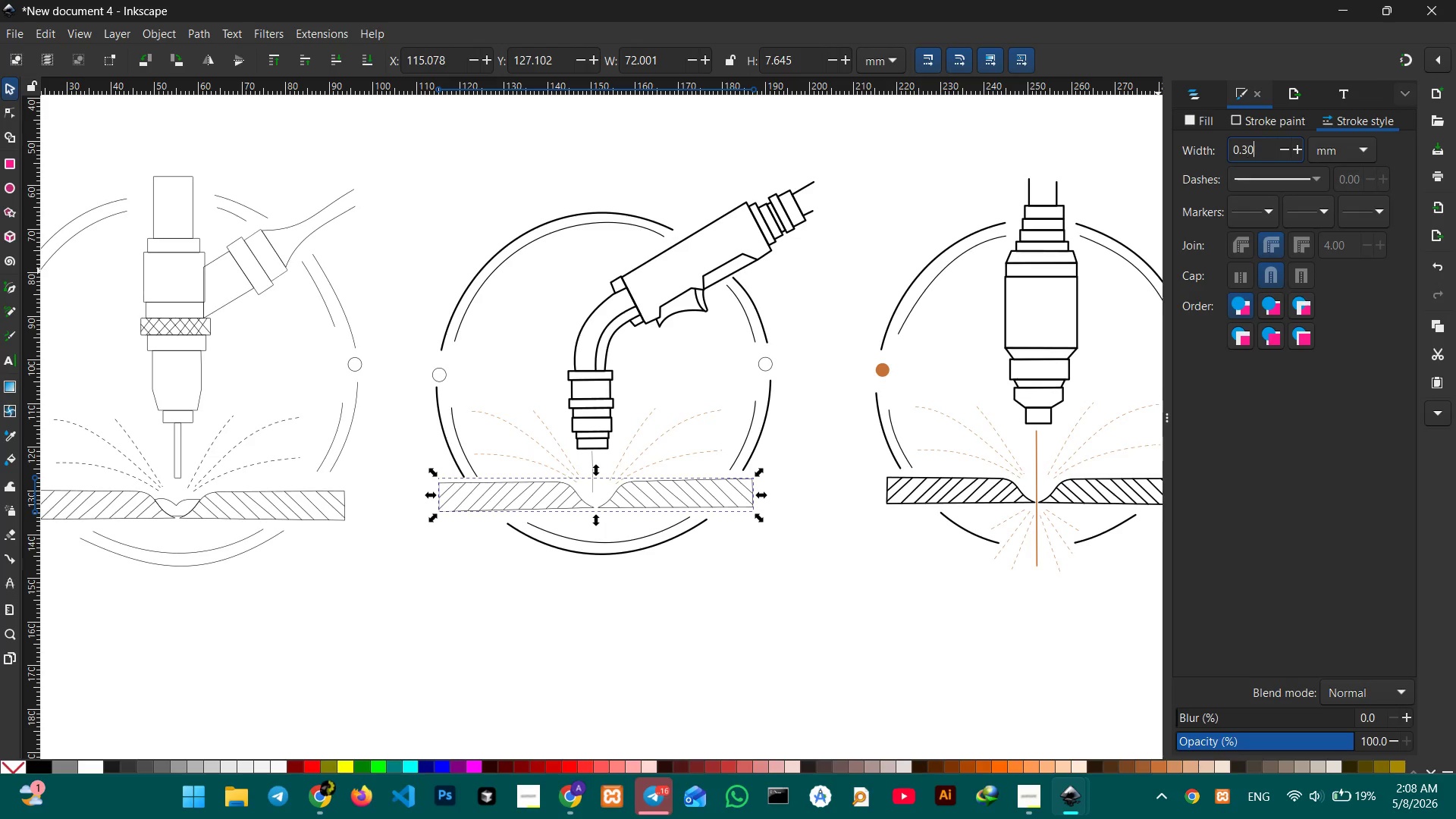 
key(Numpad0)
 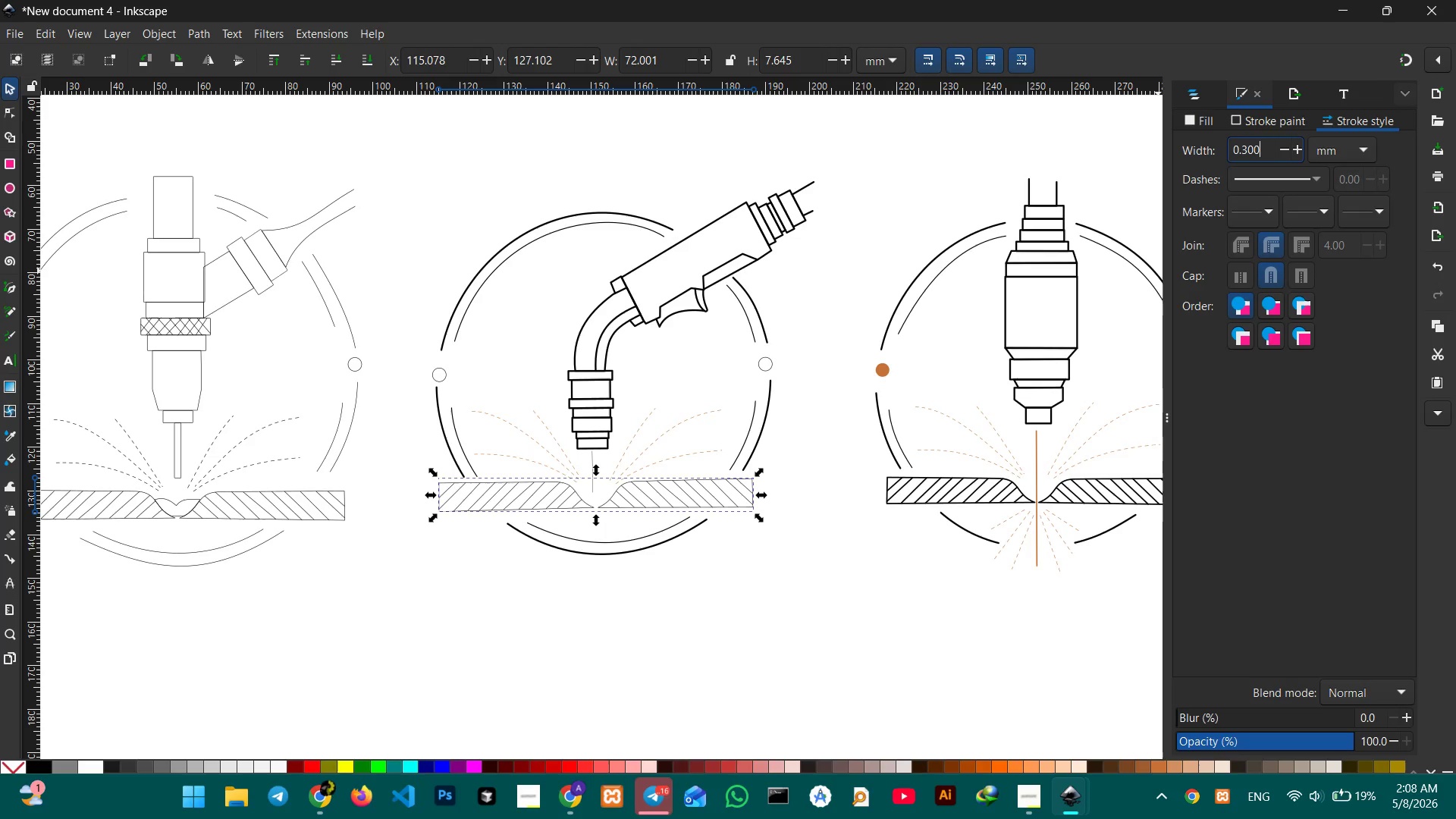 
key(Numpad0)
 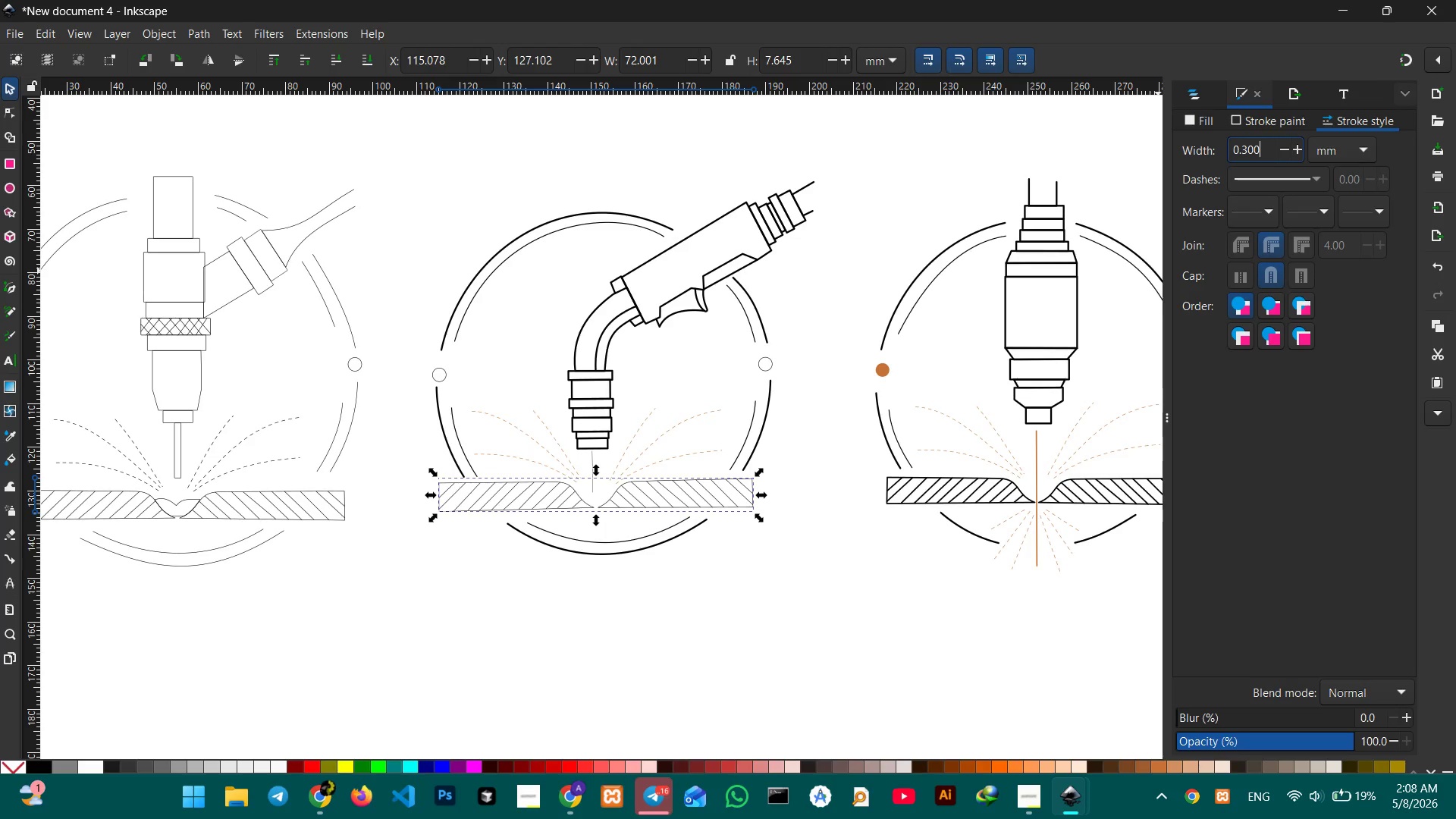 
key(Enter)
 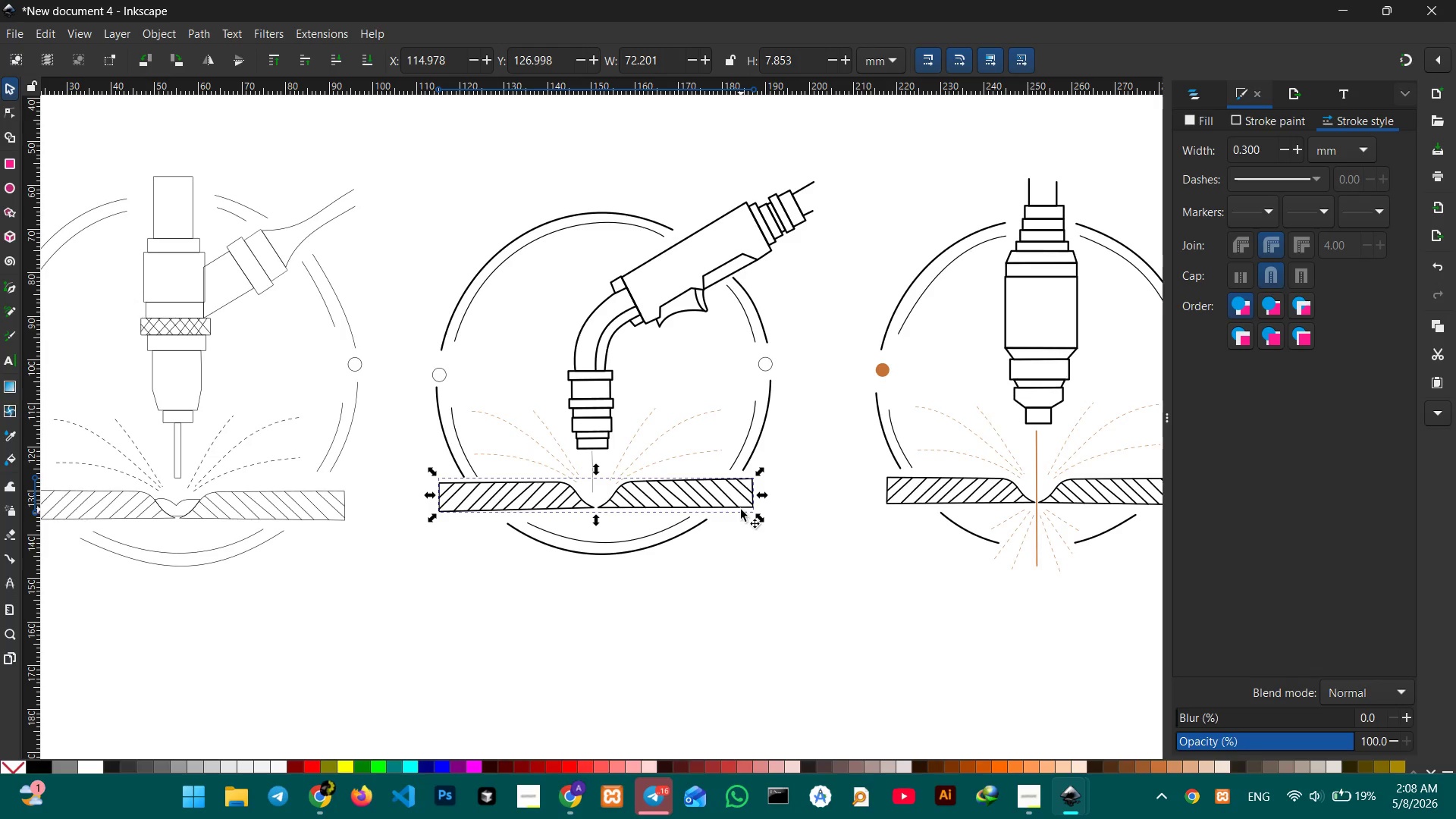 
left_click([742, 508])
 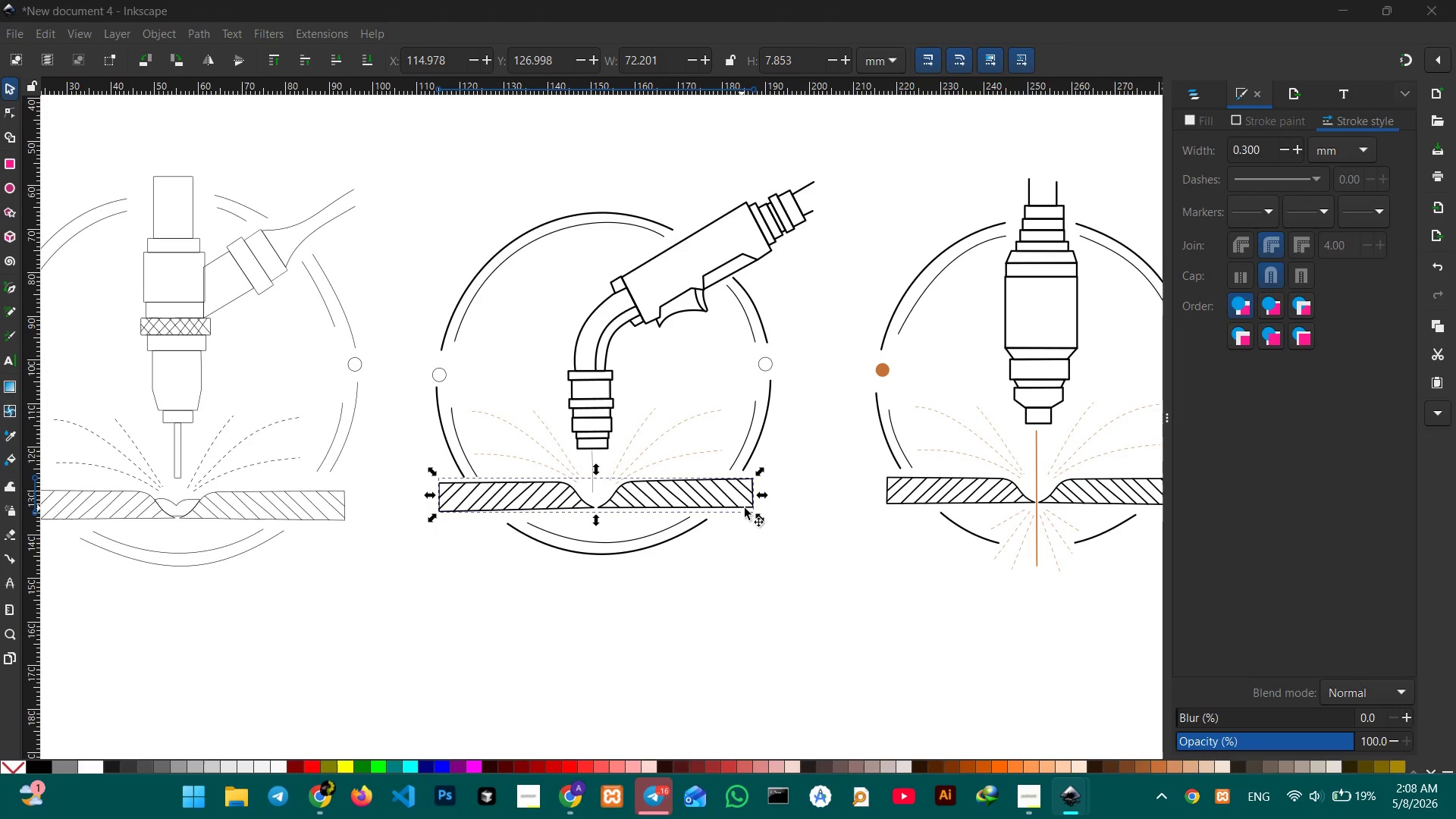 
left_click([745, 508])
 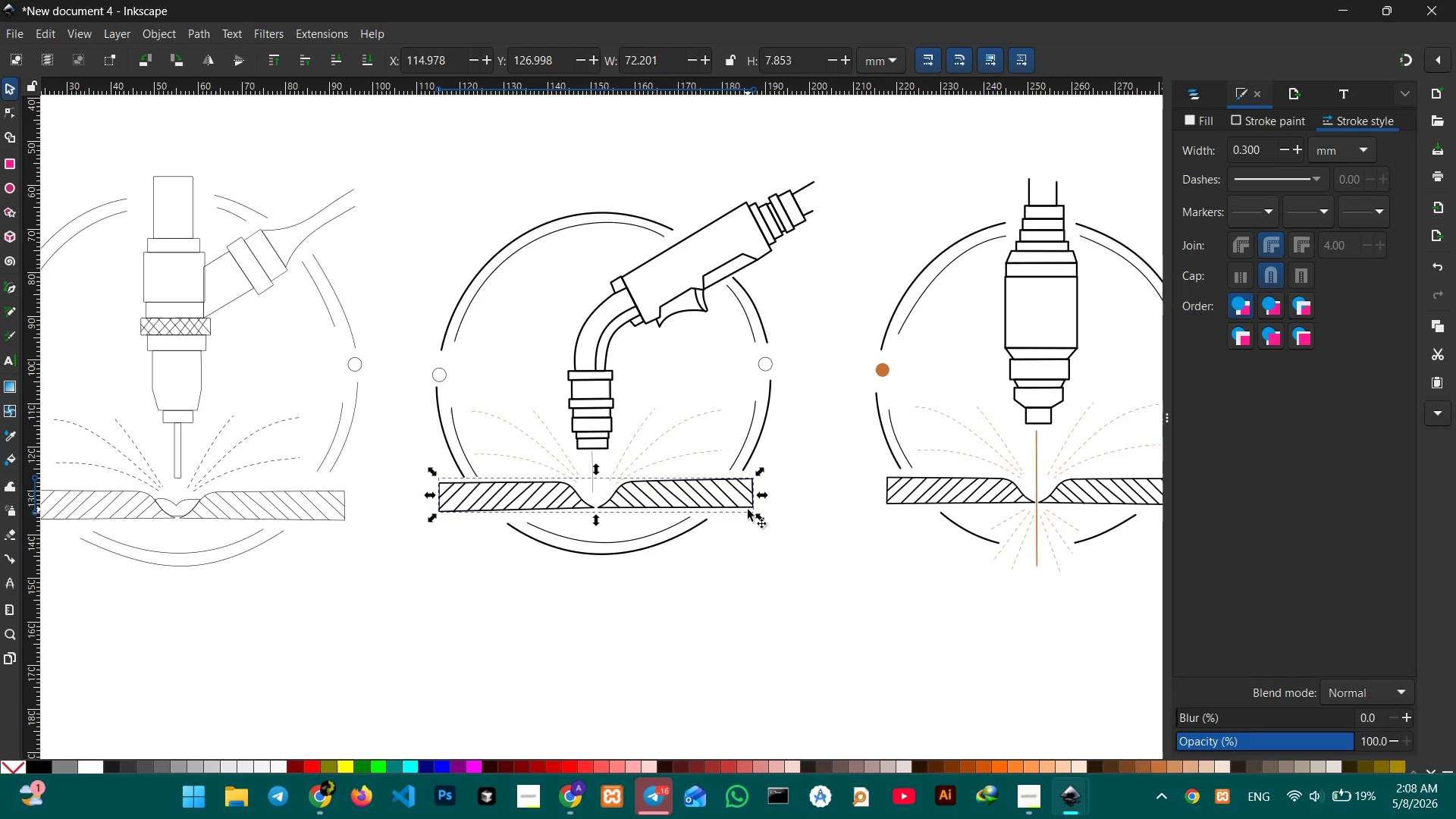 
left_click([748, 506])
 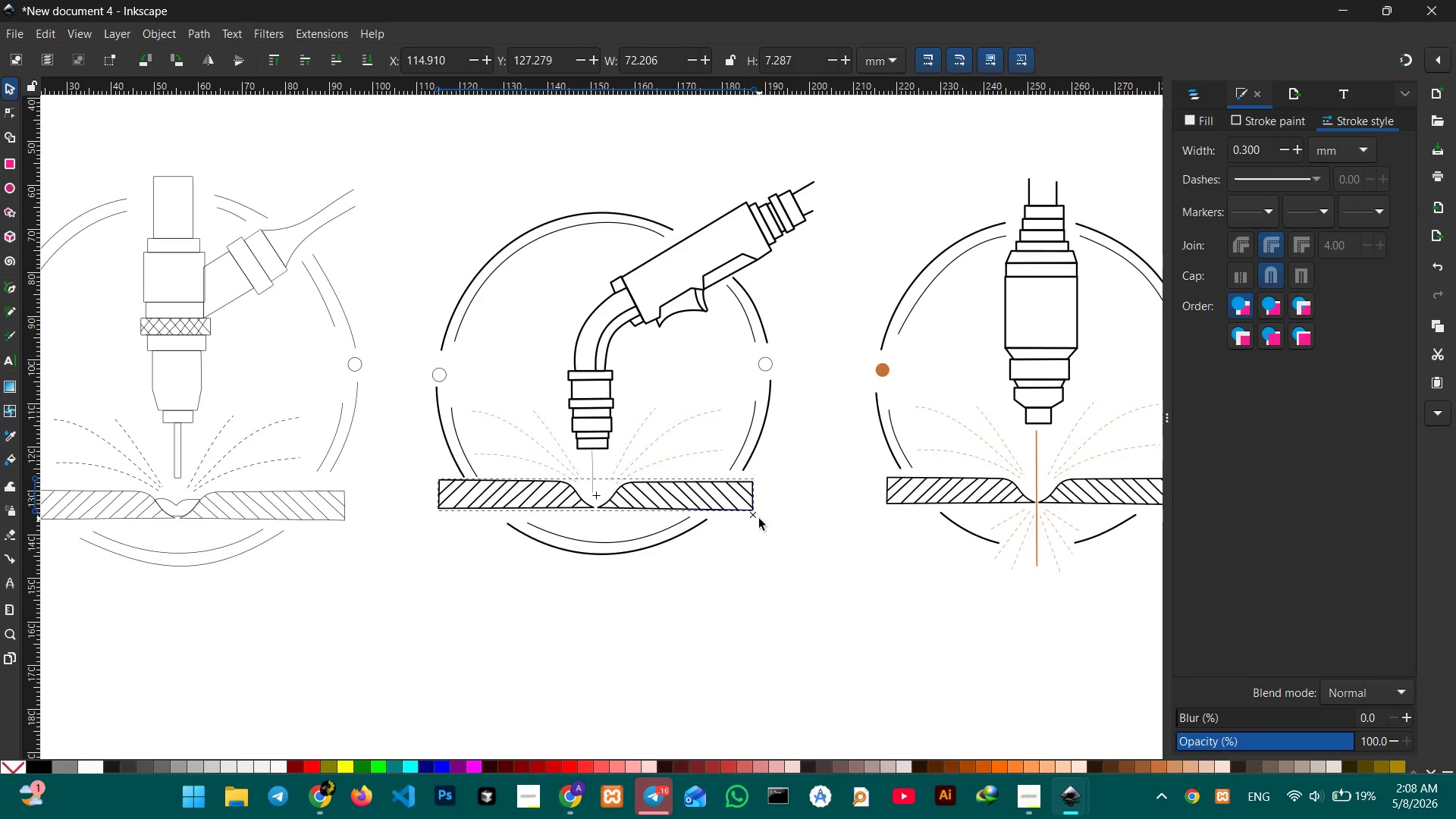 
wait(5.5)
 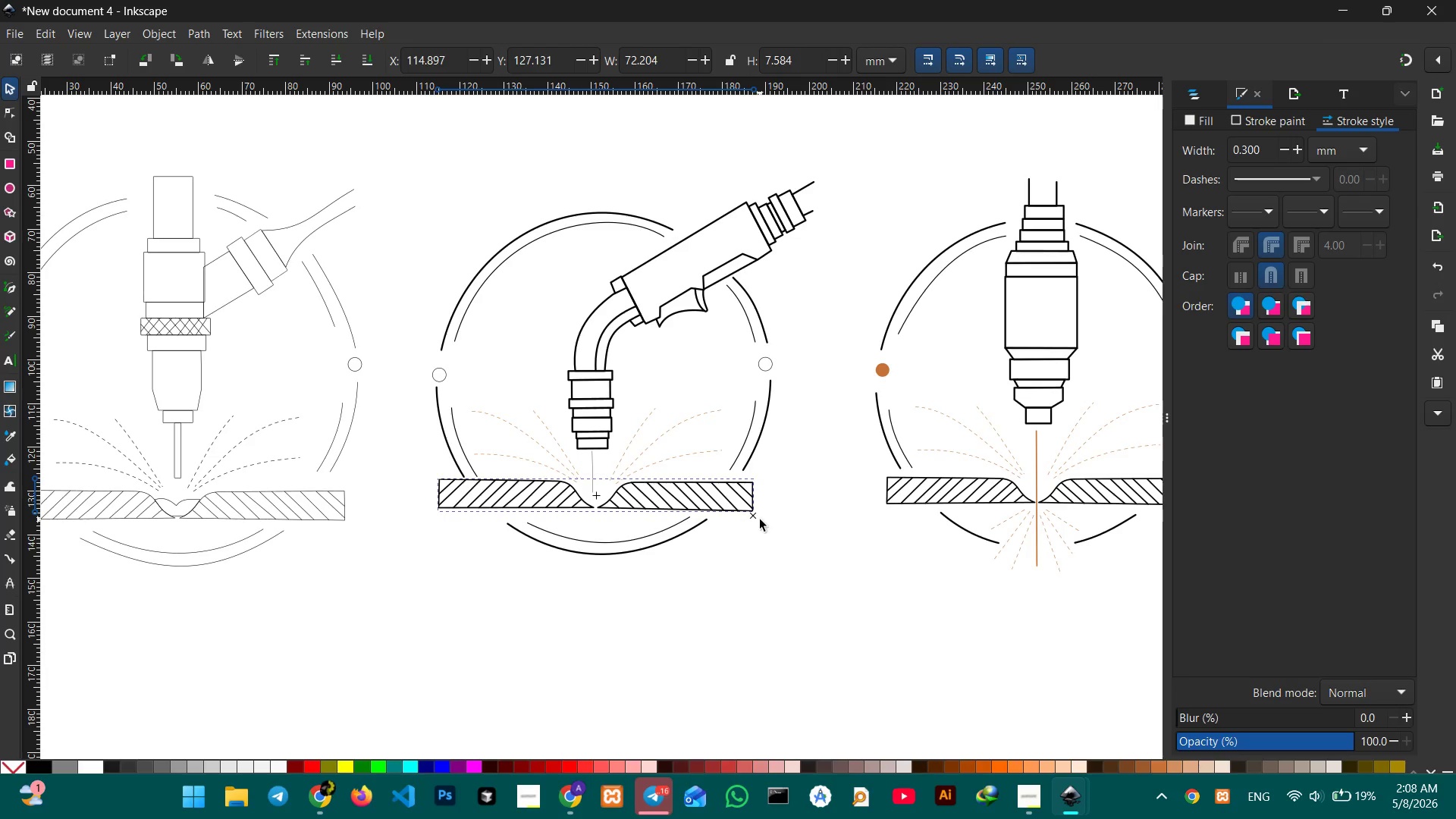 
left_click([792, 532])
 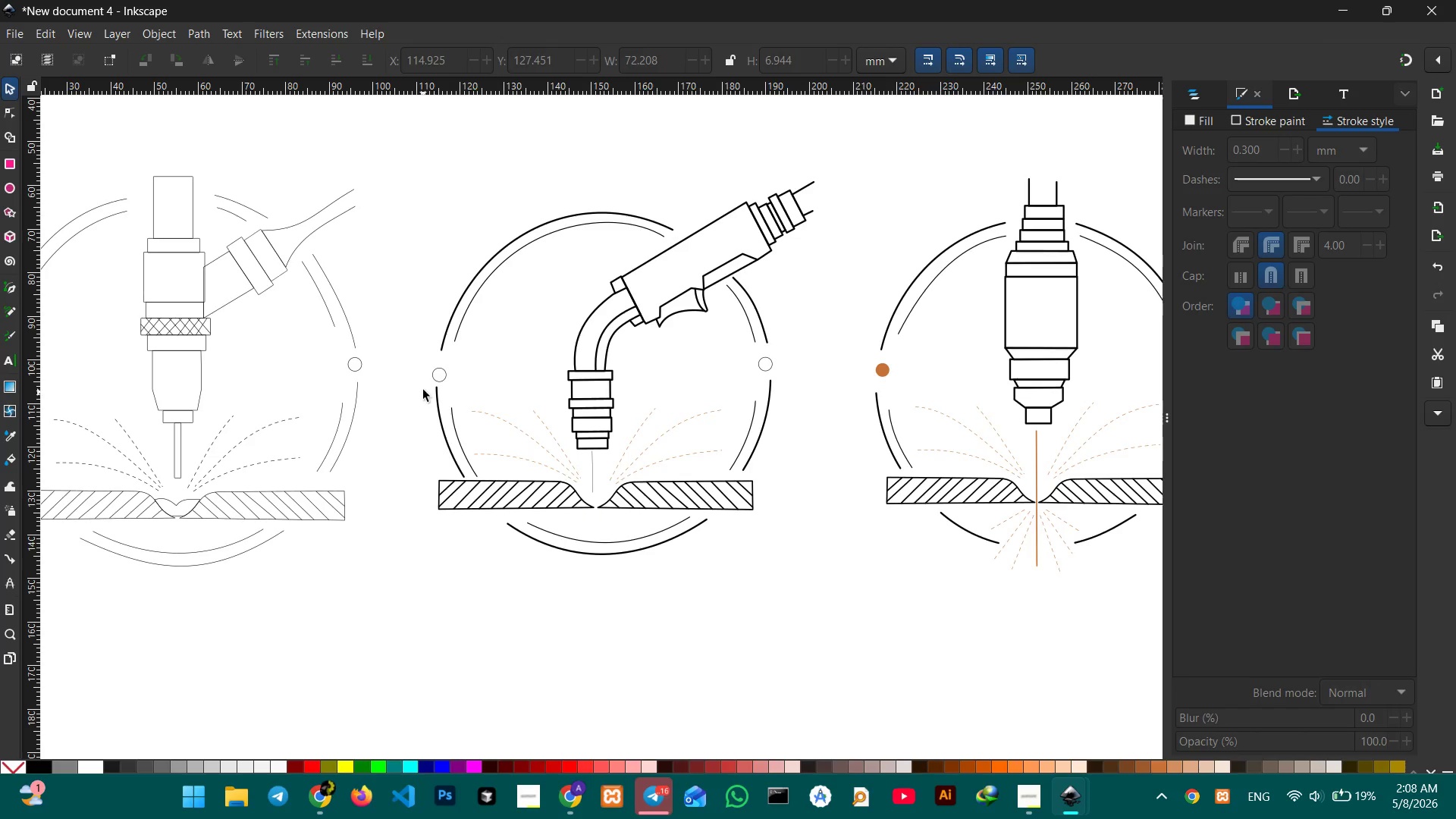 
left_click([437, 376])
 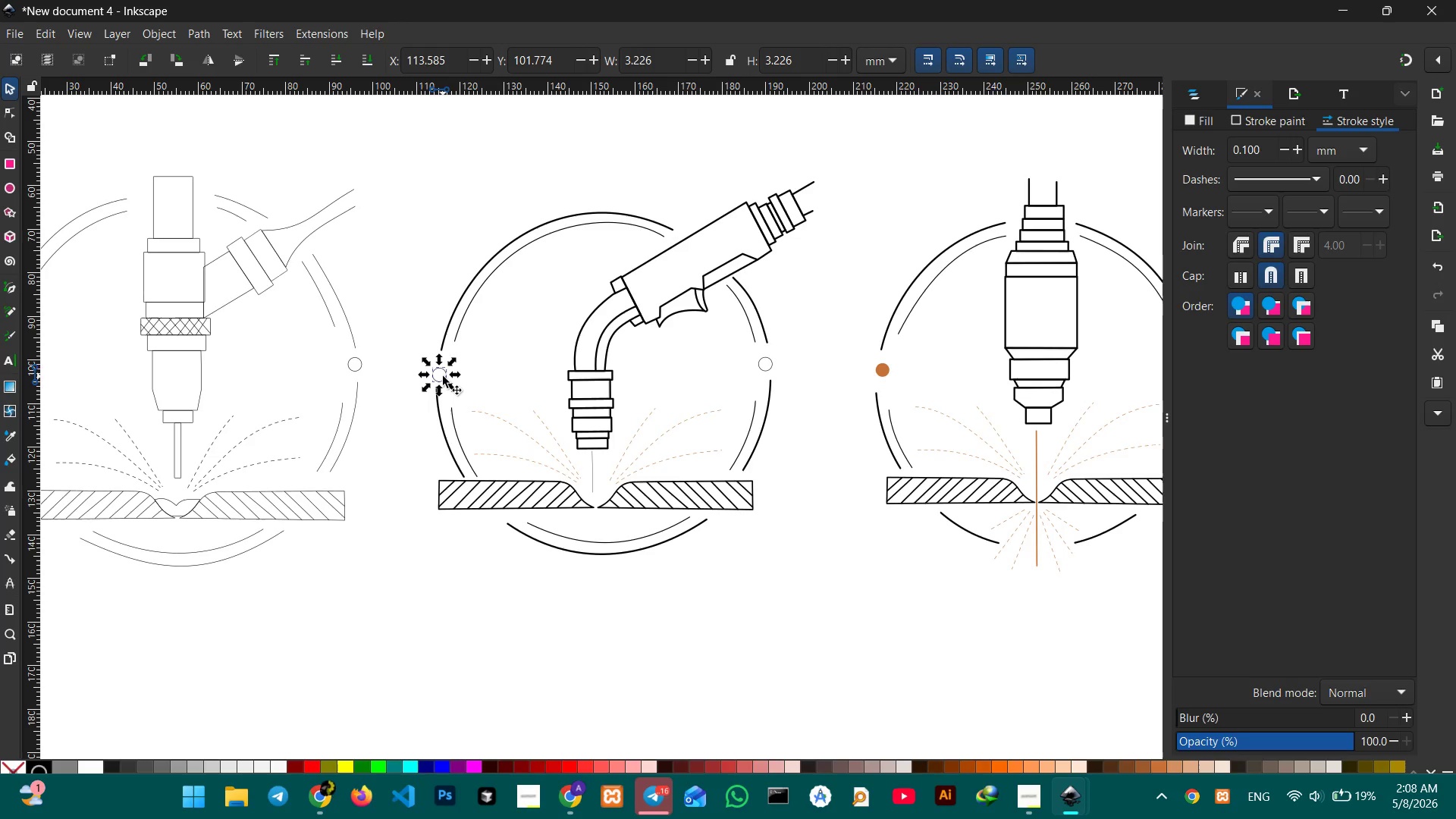 
left_click_drag(start_coordinate=[443, 380], to_coordinate=[444, 372])
 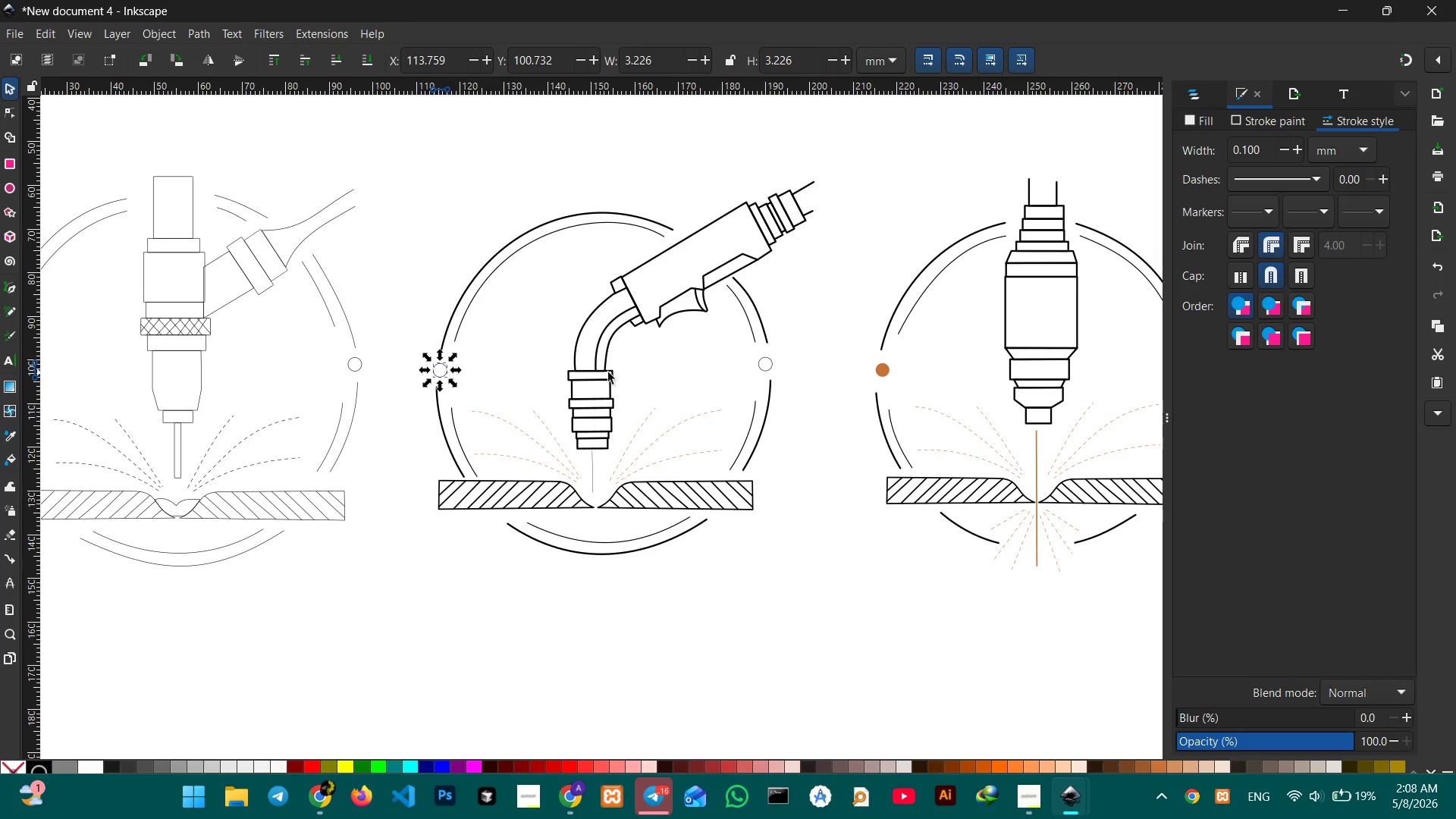 
hold_key(key=ShiftLeft, duration=0.36)
 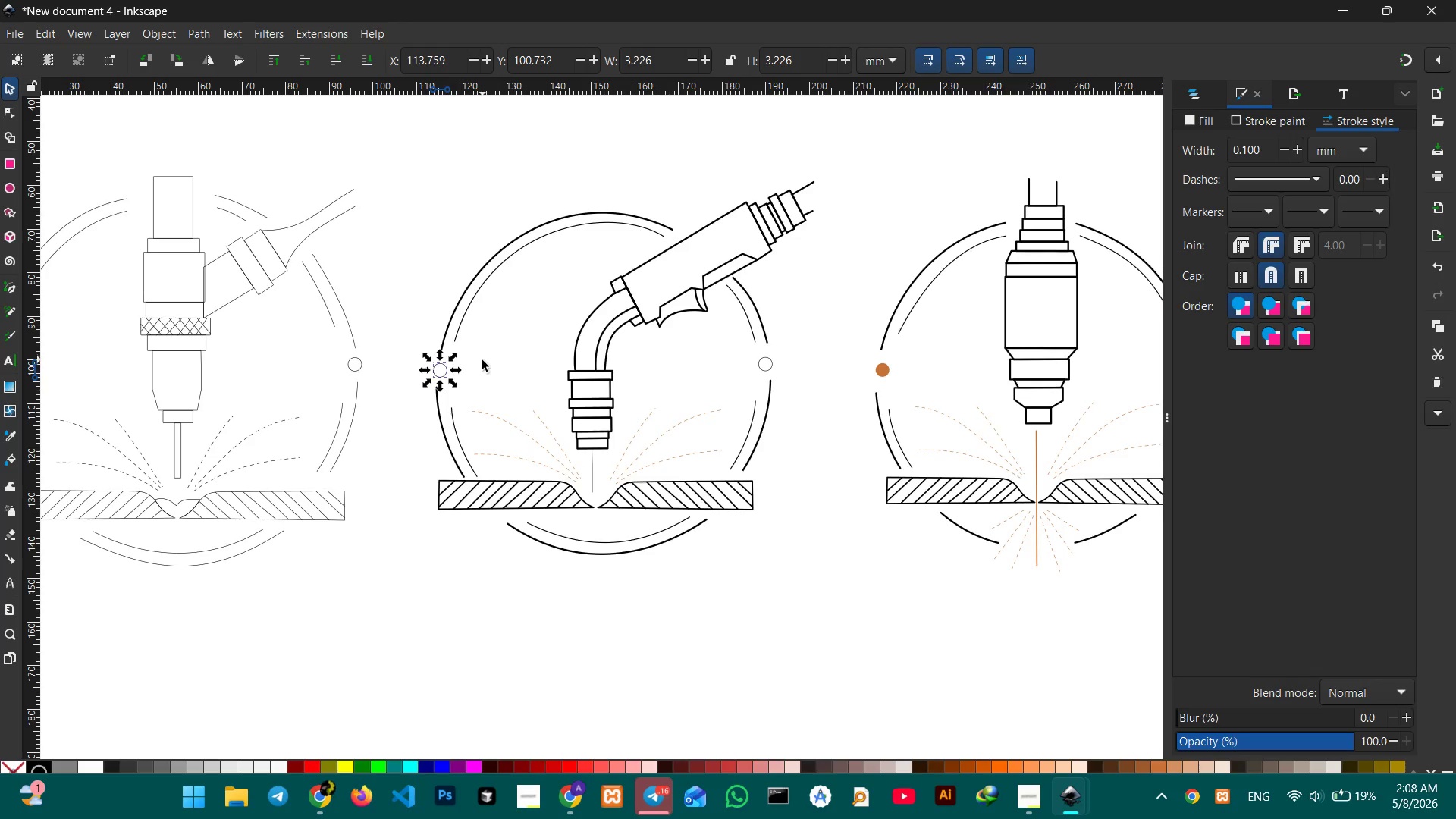 
hold_key(key=ShiftLeft, duration=1.12)
left_click([771, 369])
 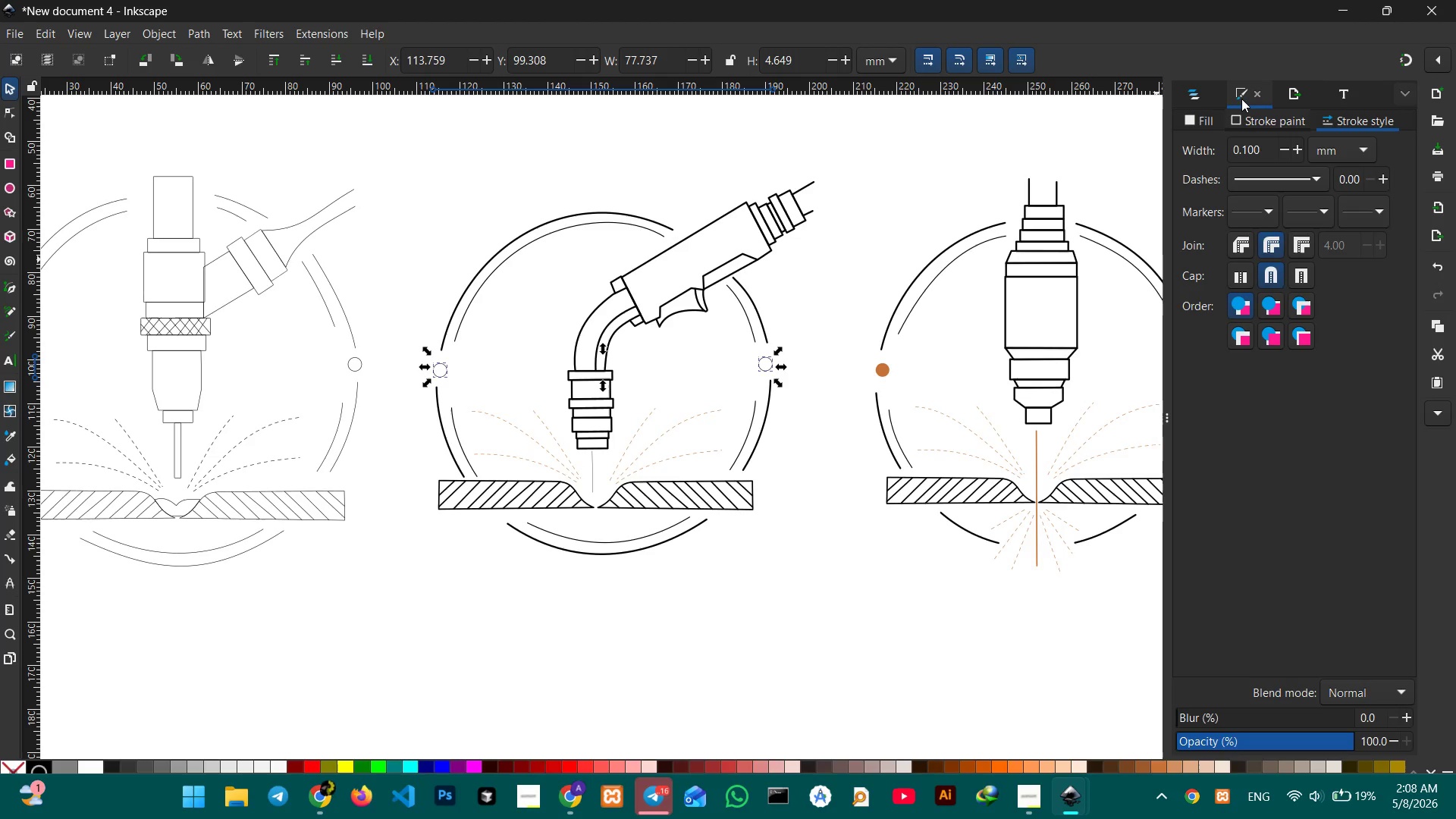 
left_click([1210, 115])
 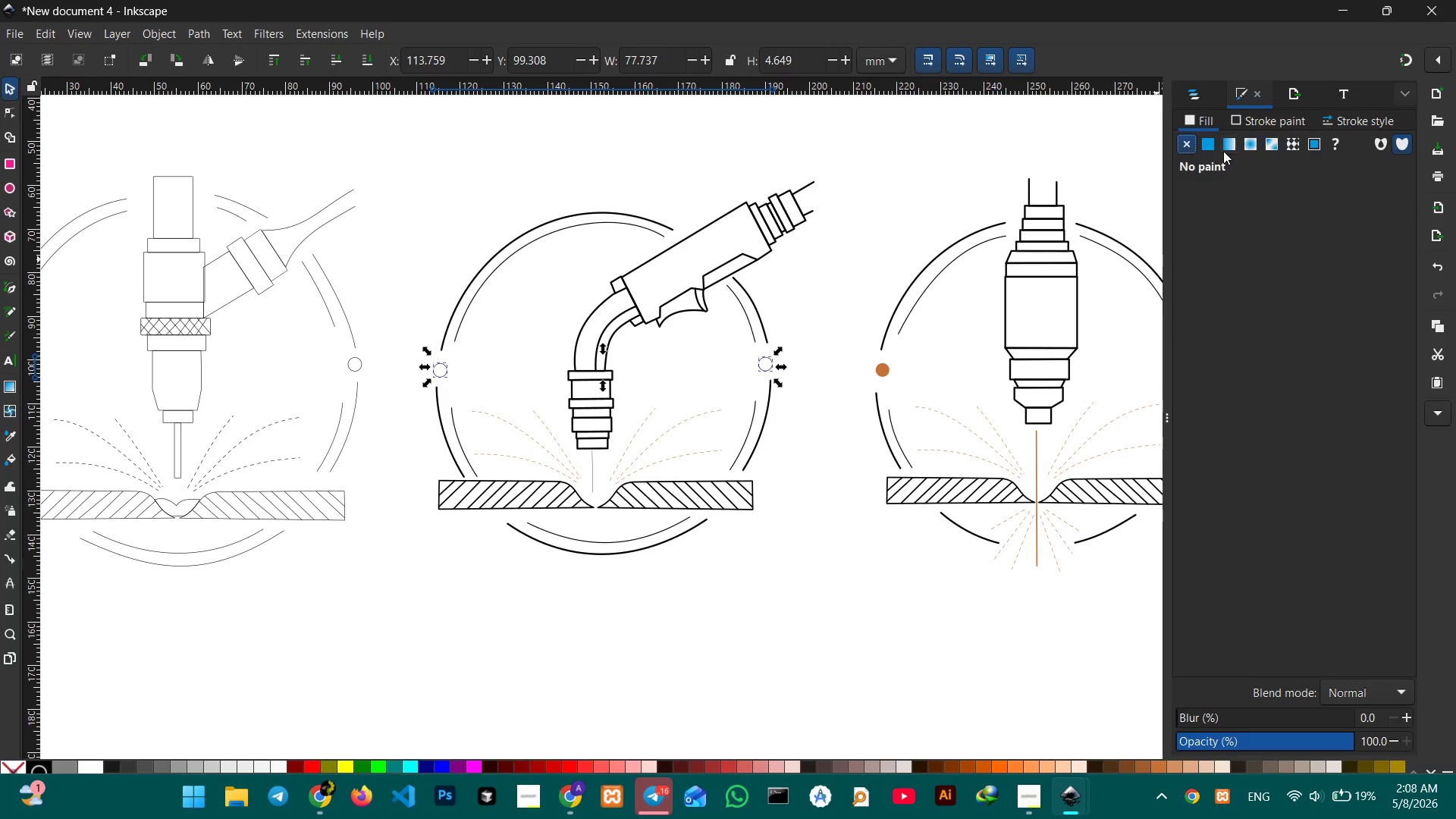 
left_click([1213, 148])
 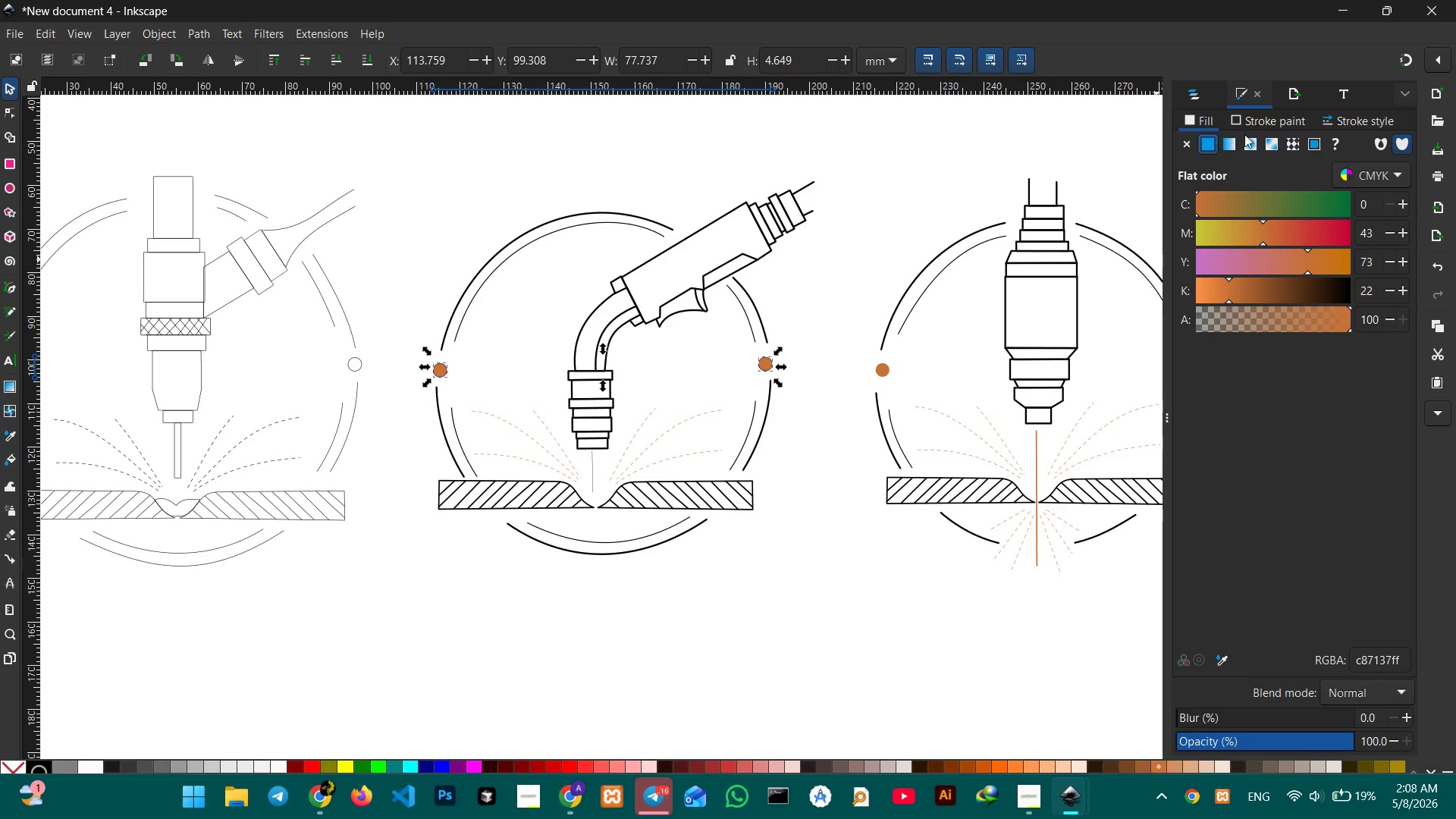 
left_click([1250, 125])
 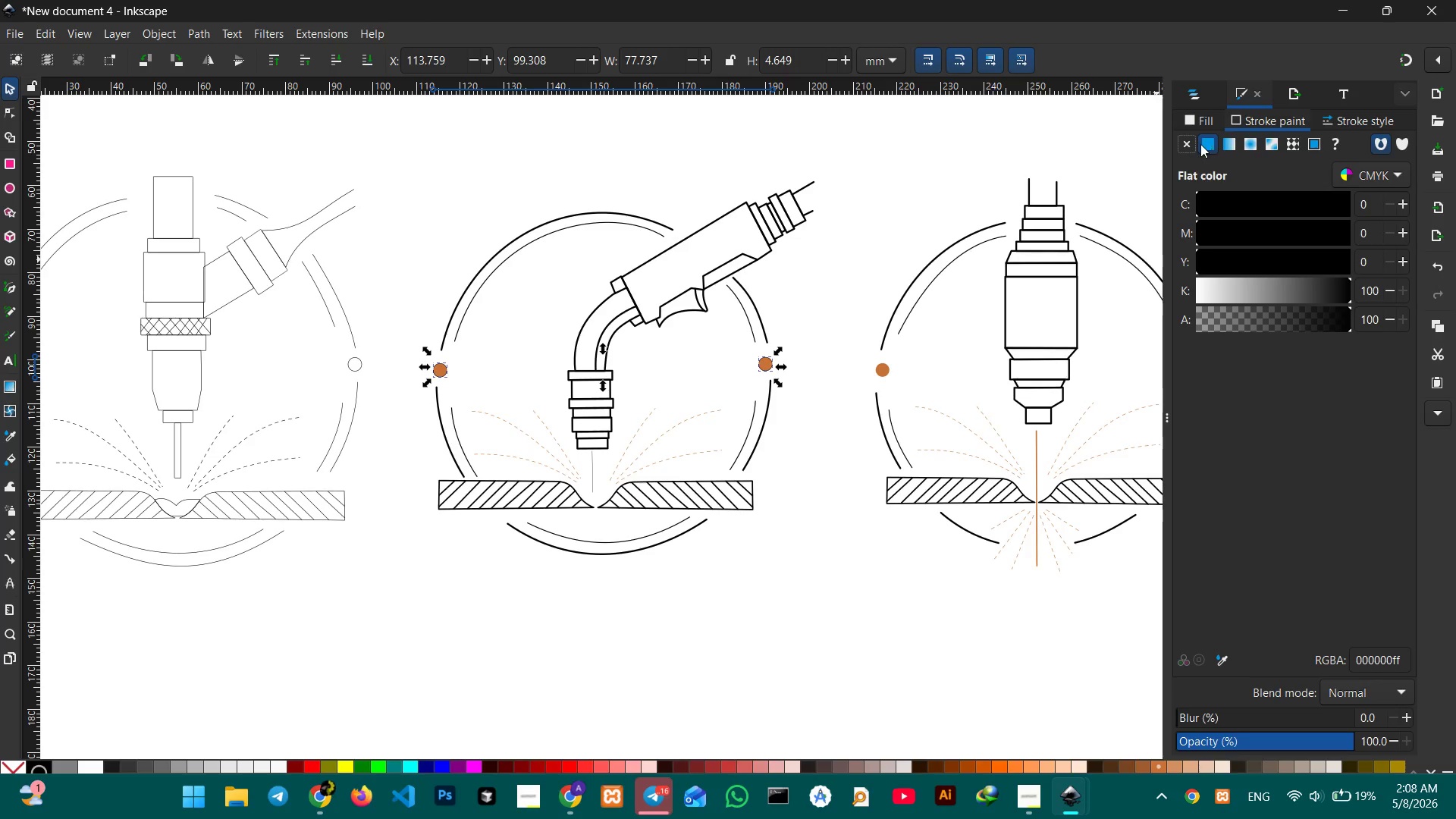 
left_click([1185, 143])
 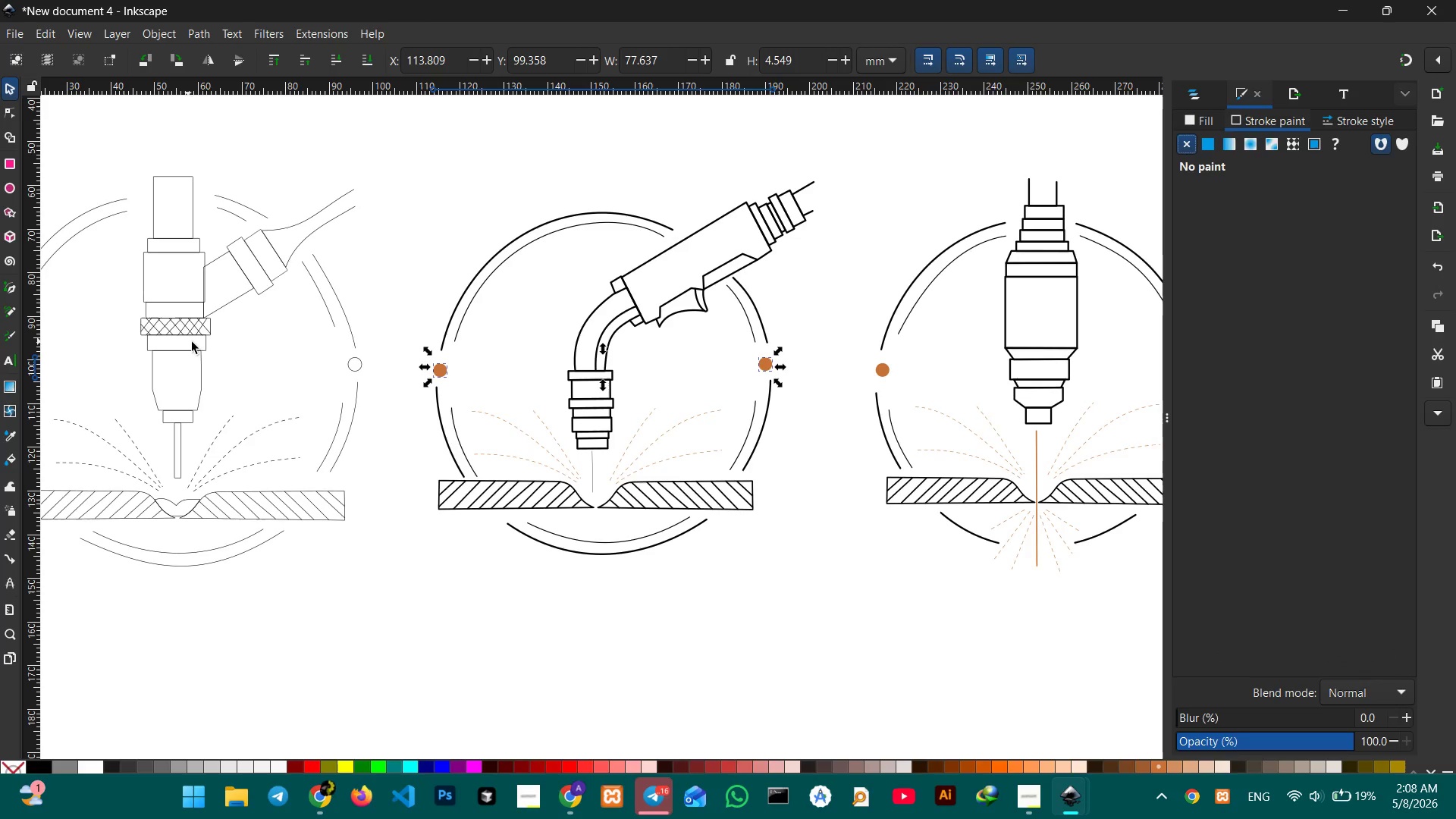 
left_click([380, 332])
 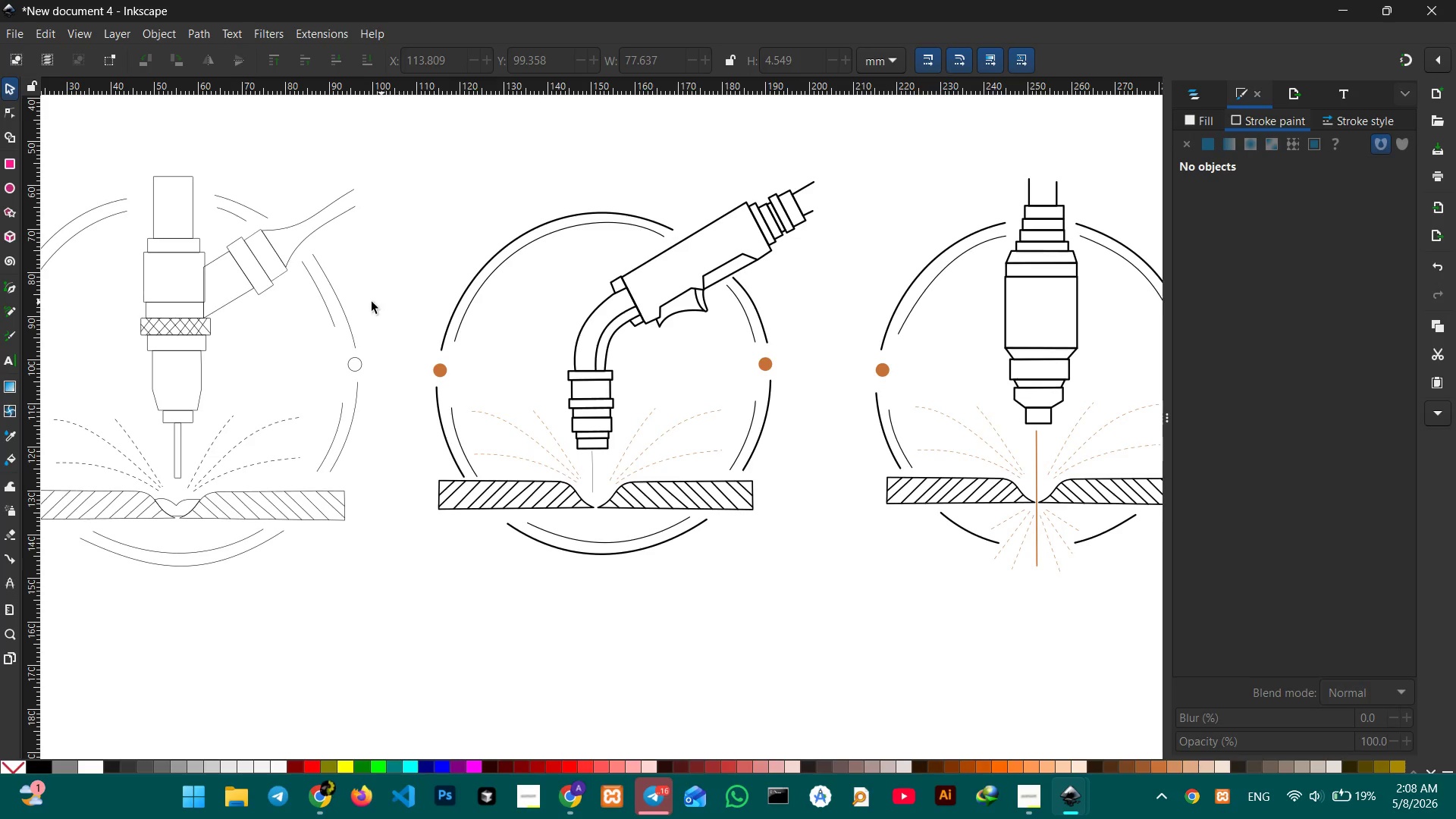 
hold_key(key=Space, duration=1.44)
 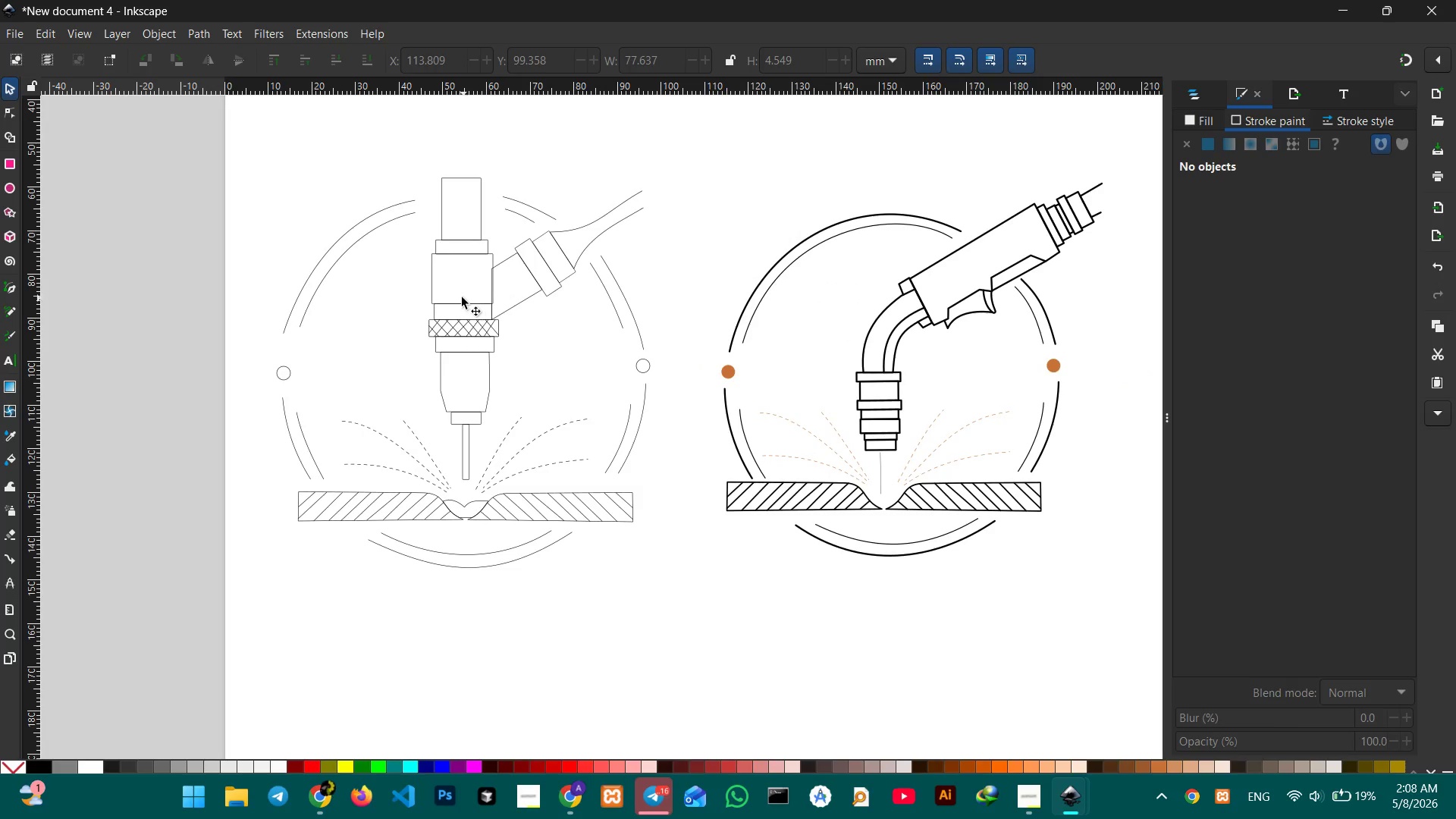 
left_click_drag(start_coordinate=[353, 329], to_coordinate=[643, 325])
 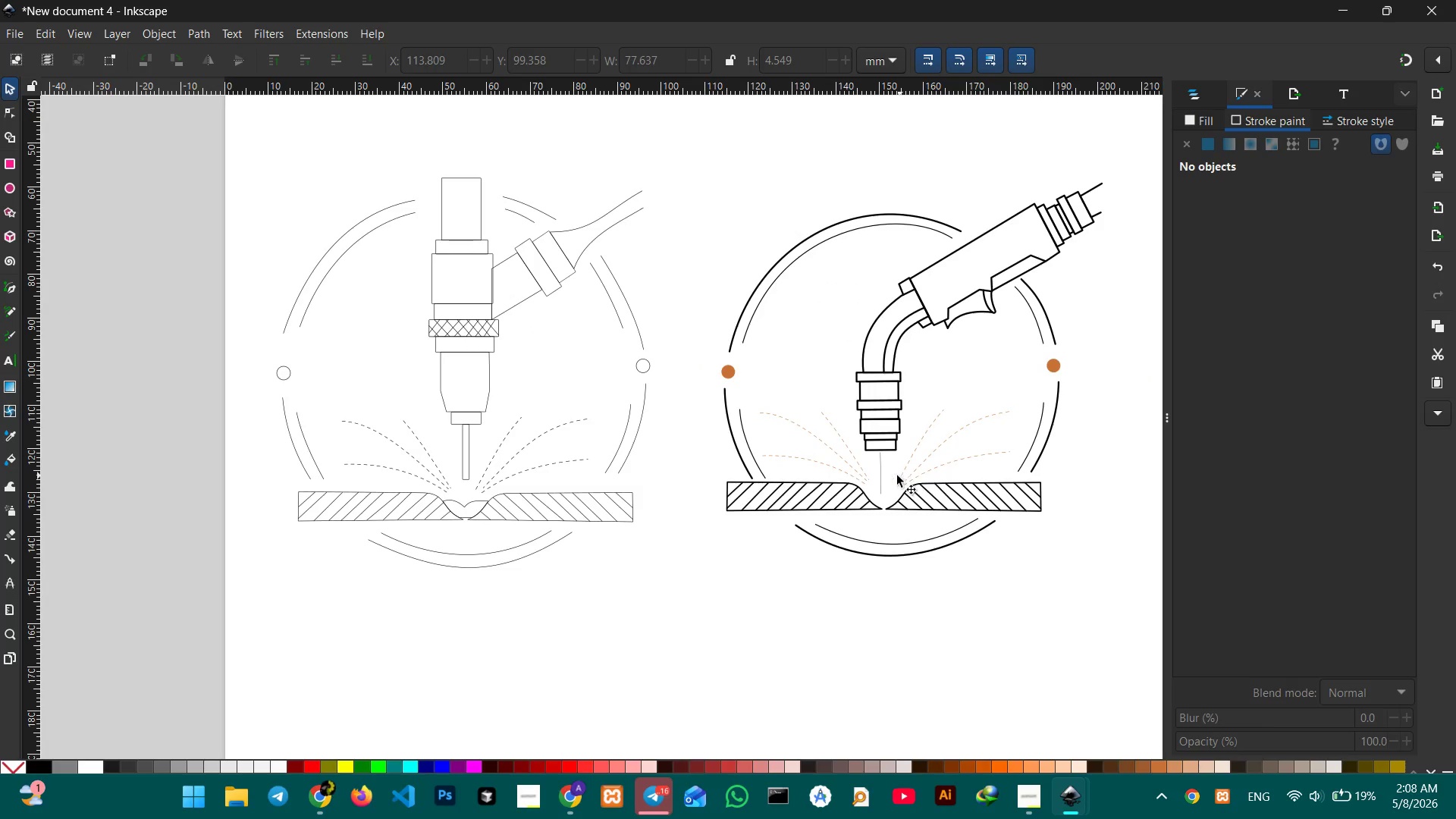 
left_click([881, 475])
 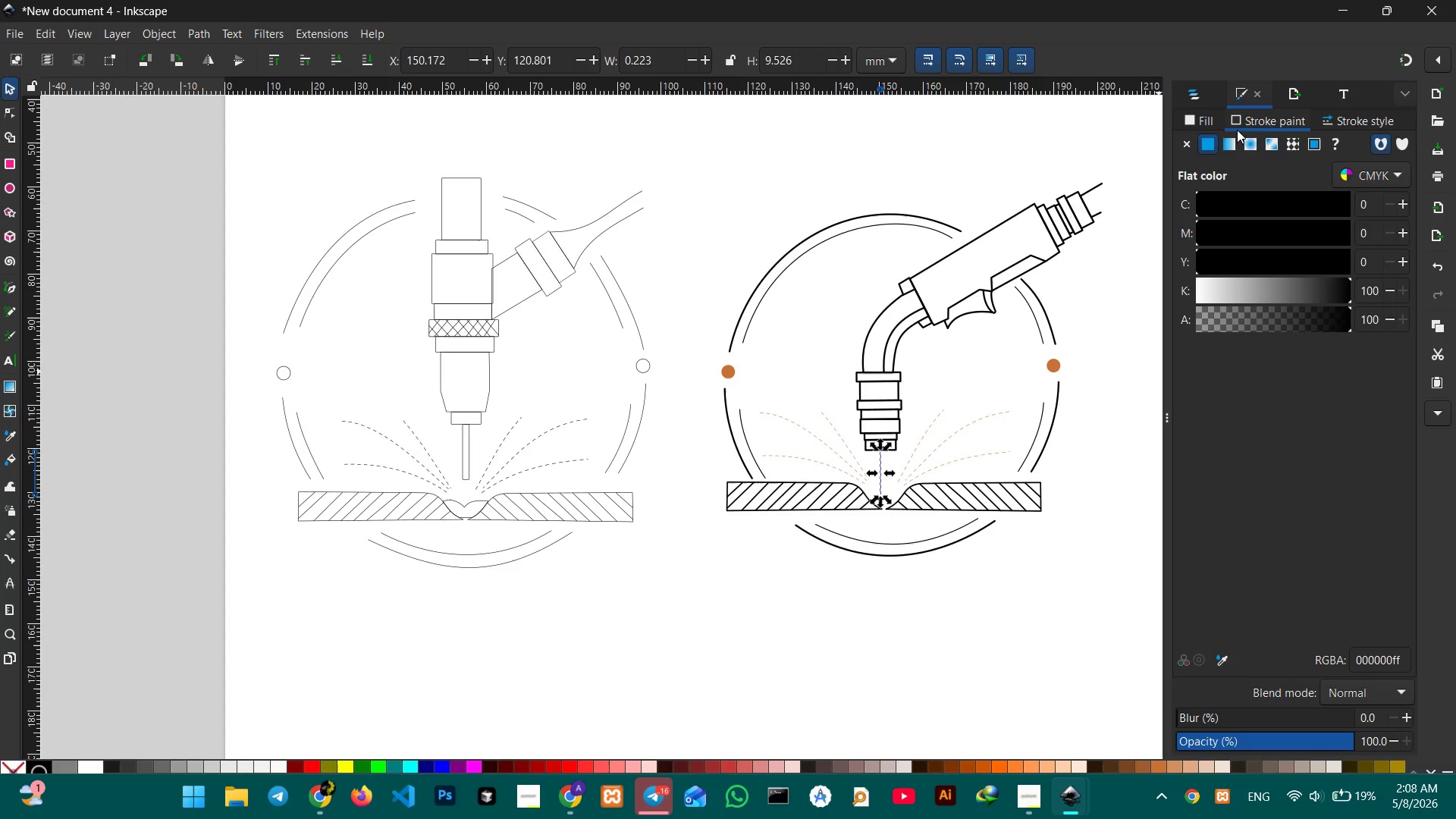 
left_click([1207, 142])
 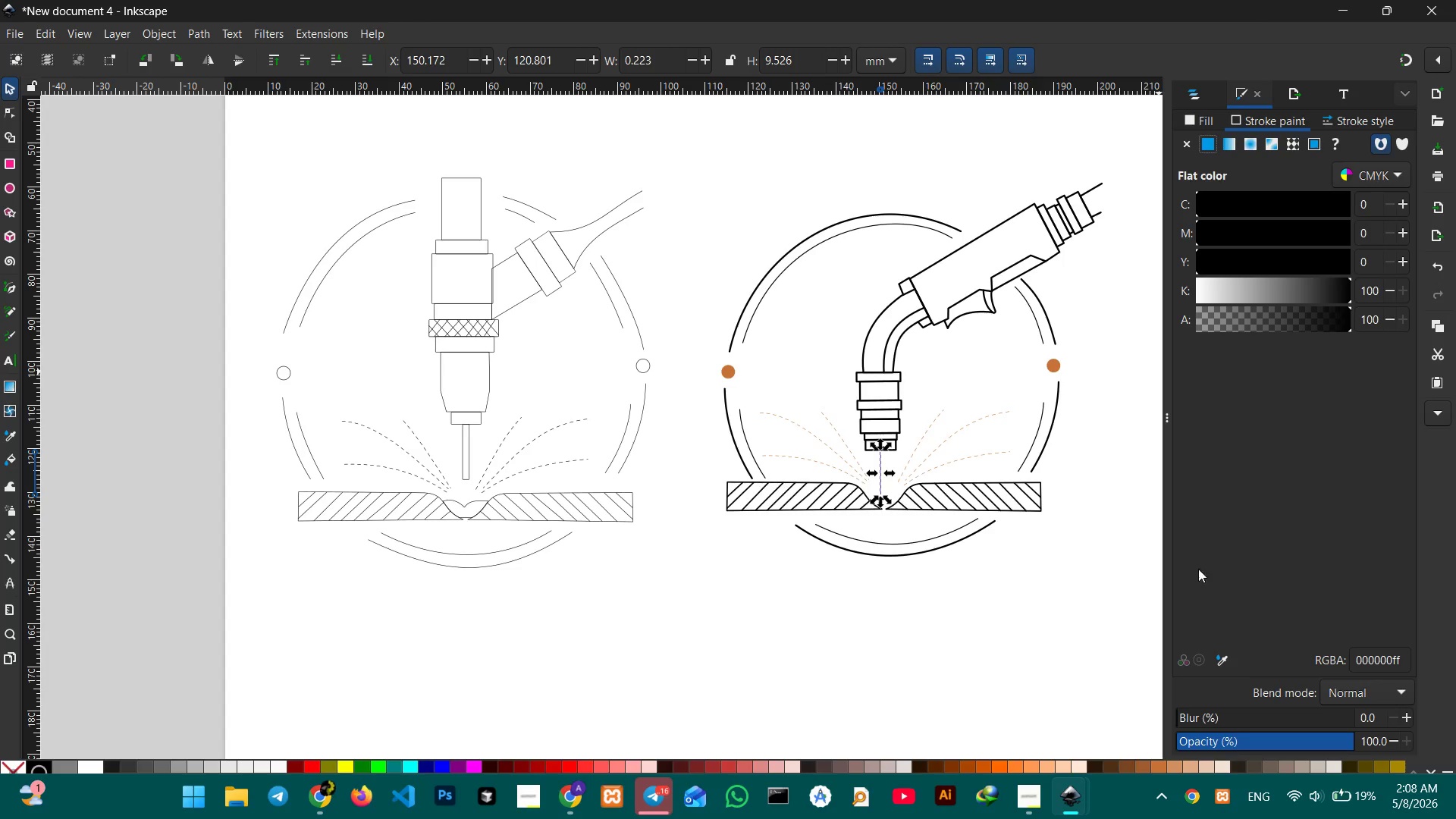 
left_click_drag(start_coordinate=[1216, 656], to_coordinate=[1216, 652])
 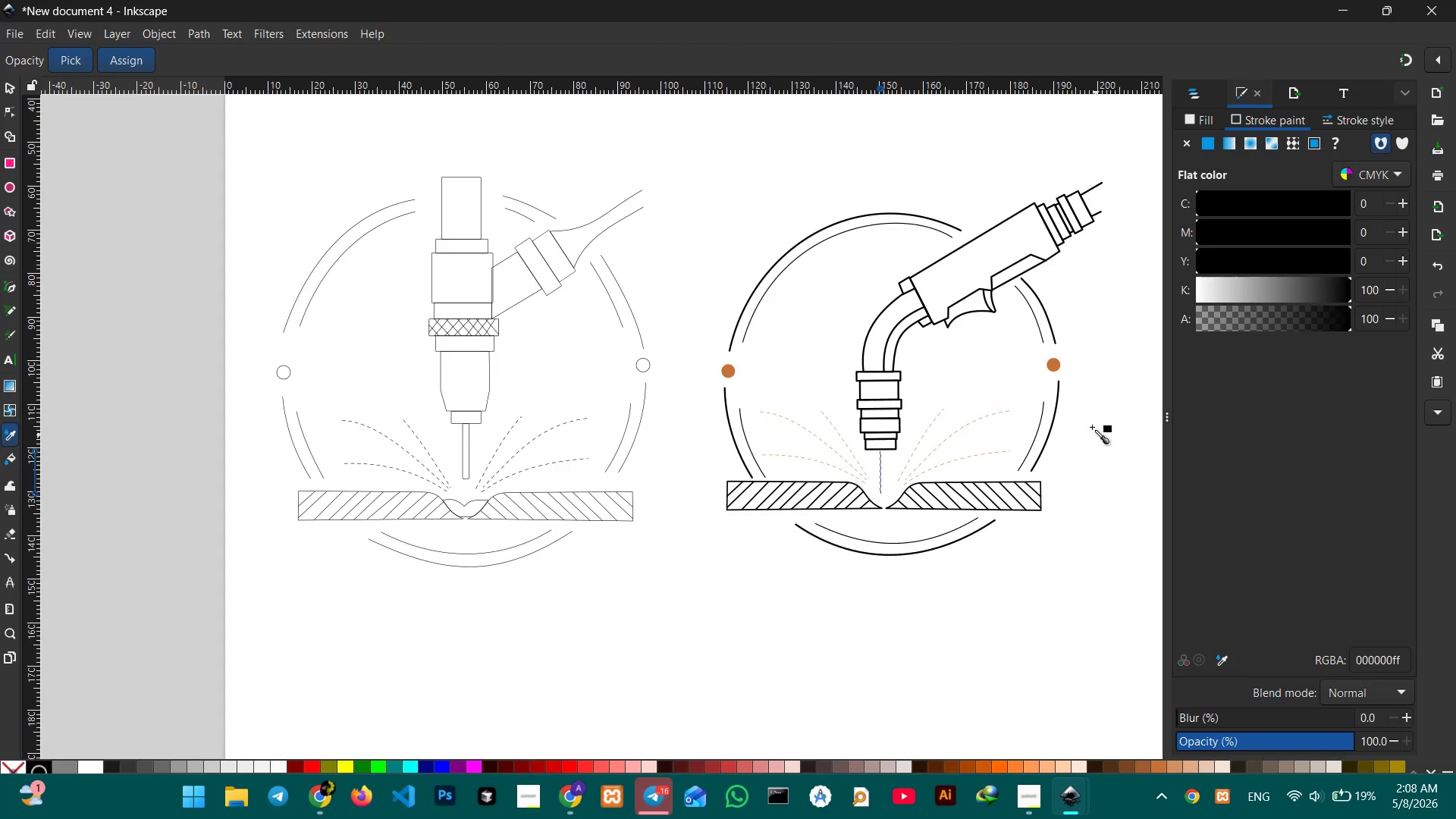 
mouse_move([1072, 345])
 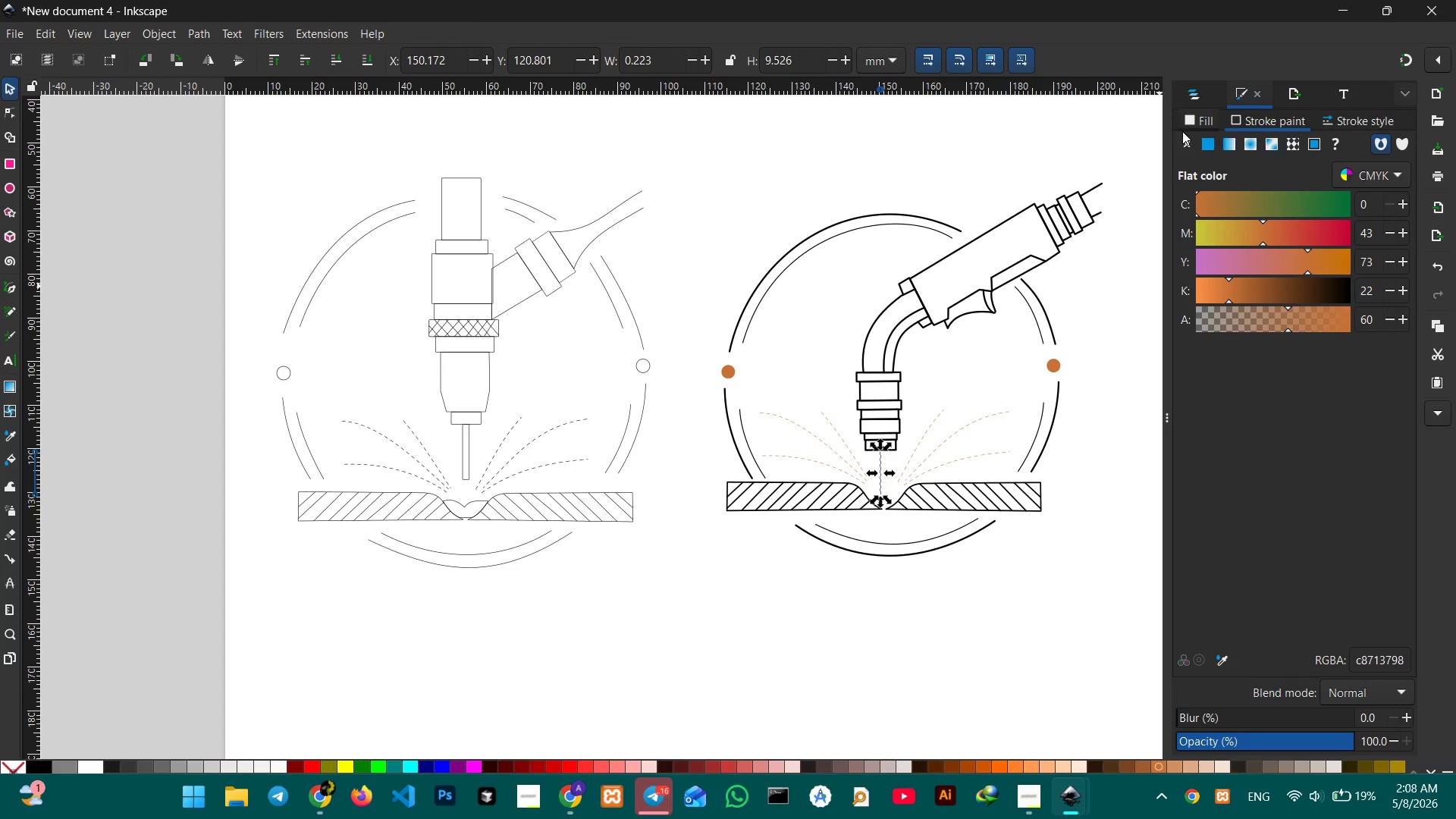 
left_click([1189, 121])
 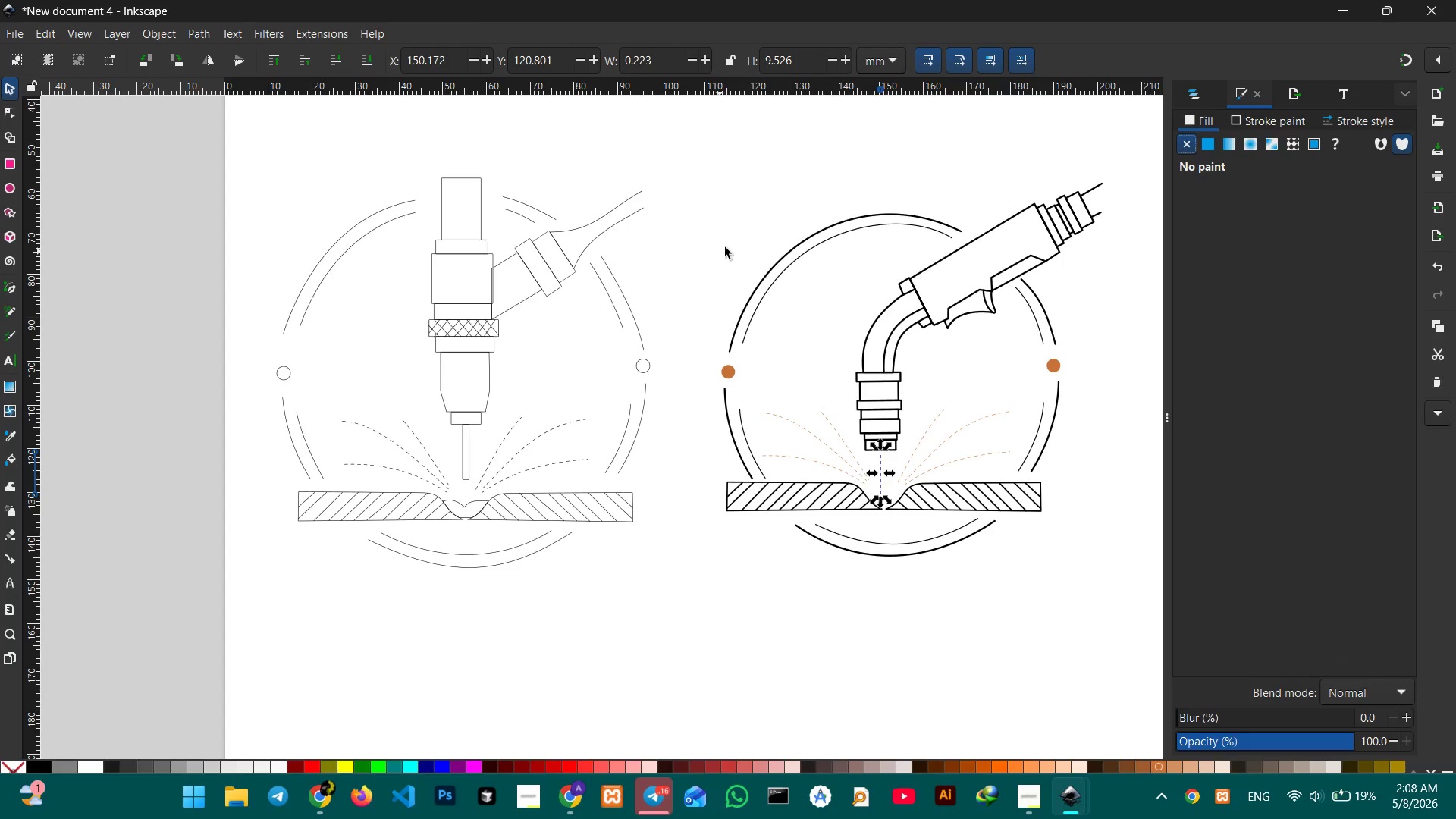 
left_click([733, 232])
 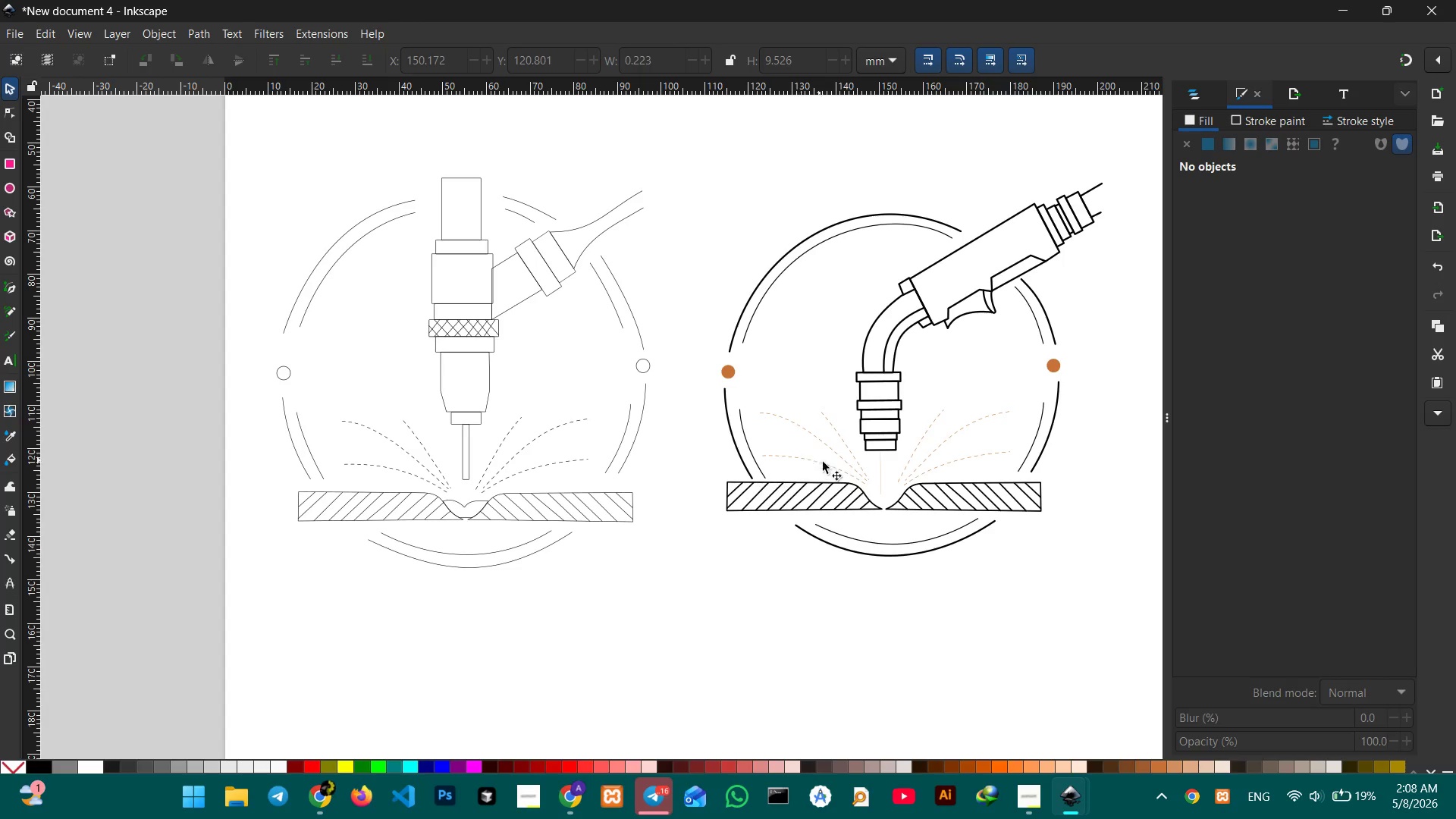 
wait(5.17)
 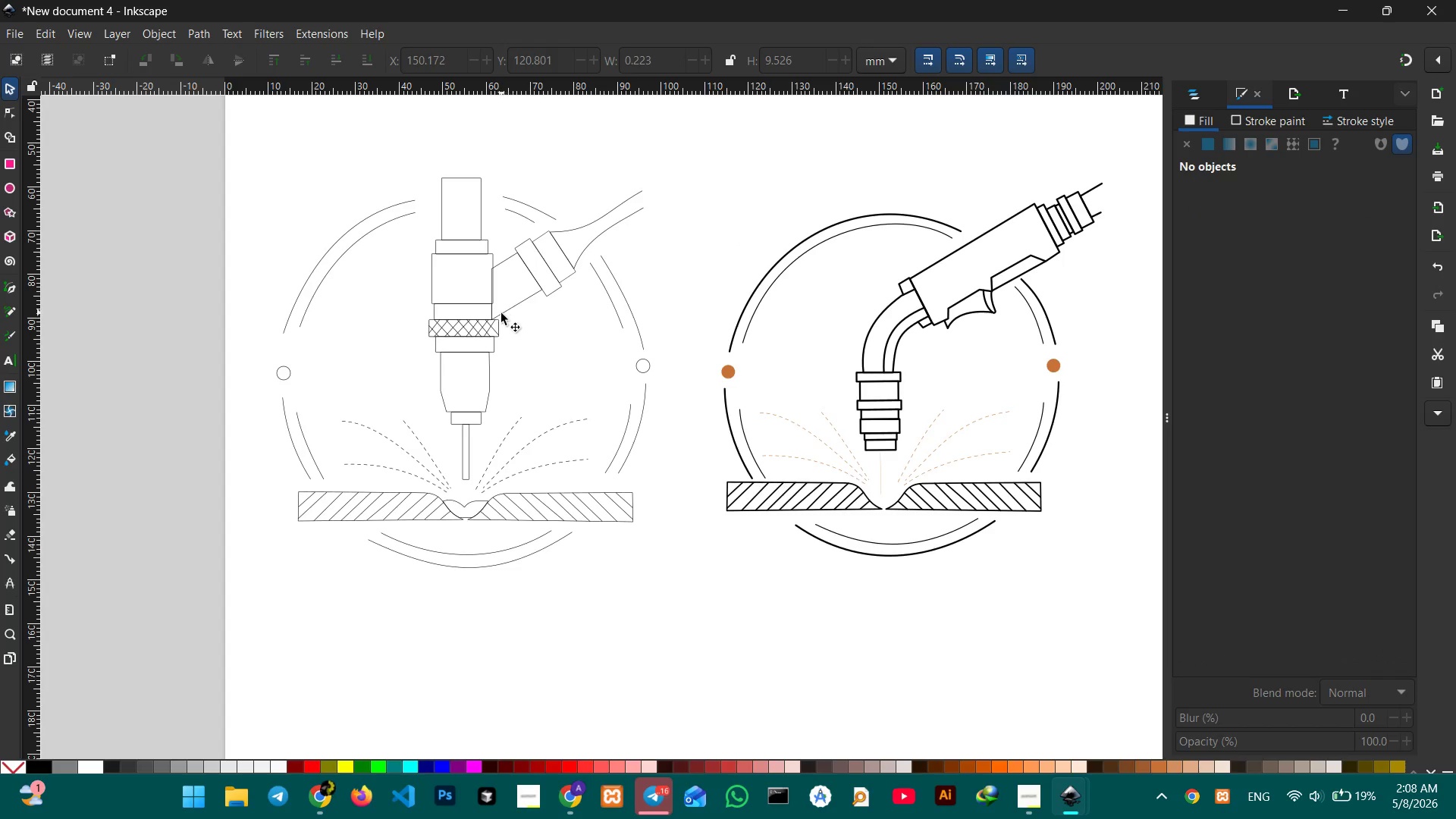 
left_click([881, 472])
 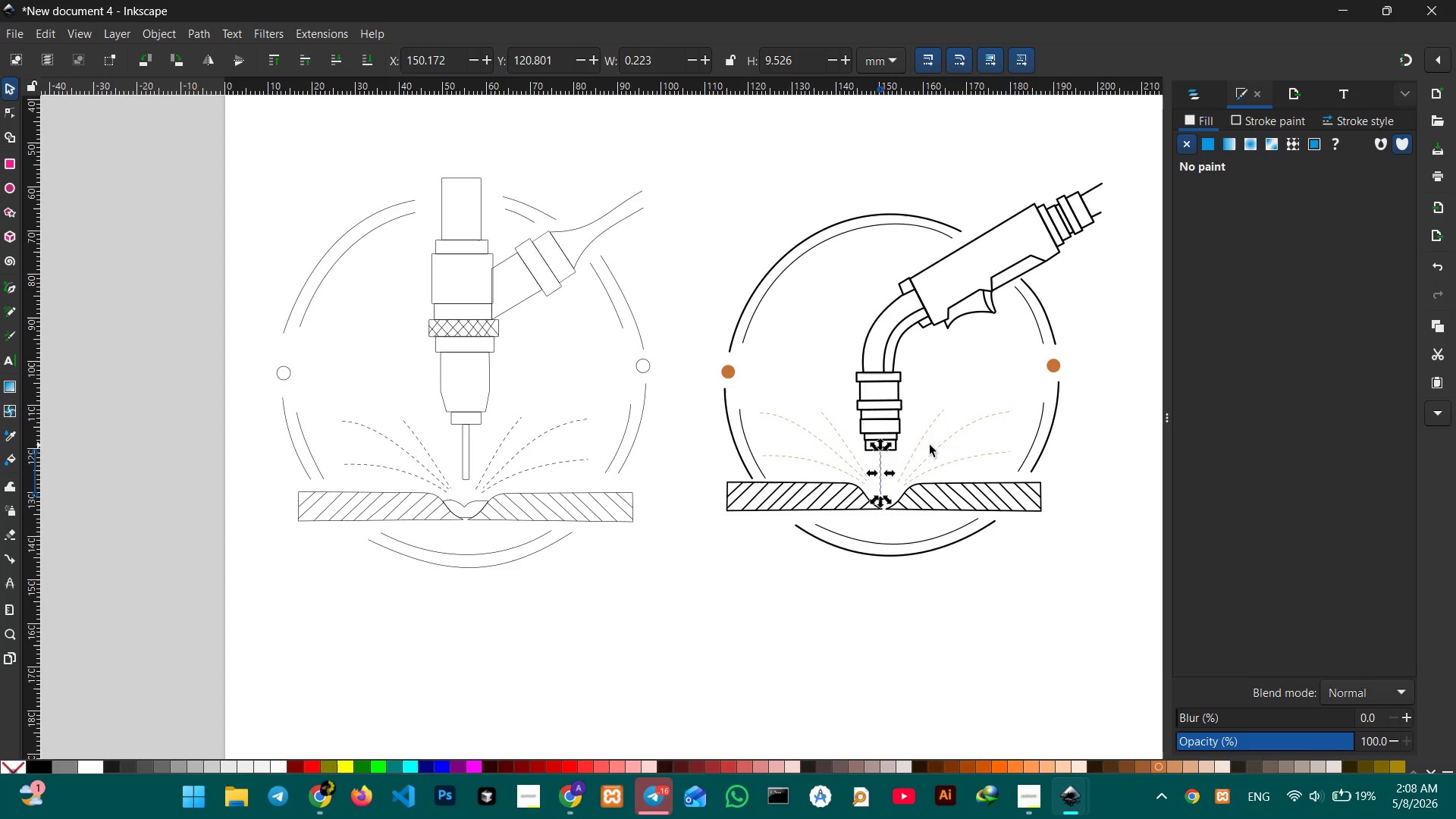 
hold_key(key=Space, duration=1.5)
 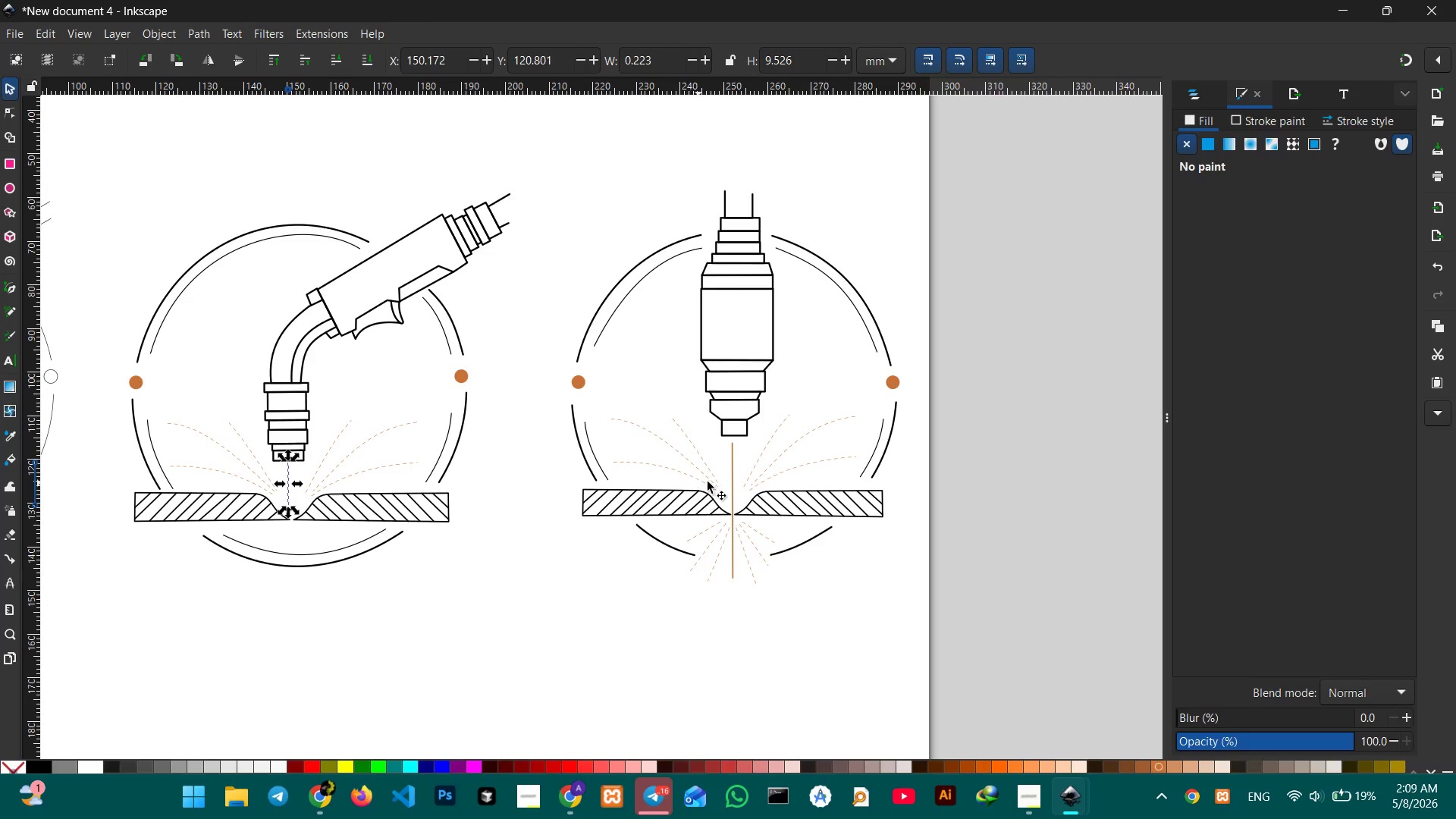 
left_click_drag(start_coordinate=[1004, 469], to_coordinate=[412, 480])
 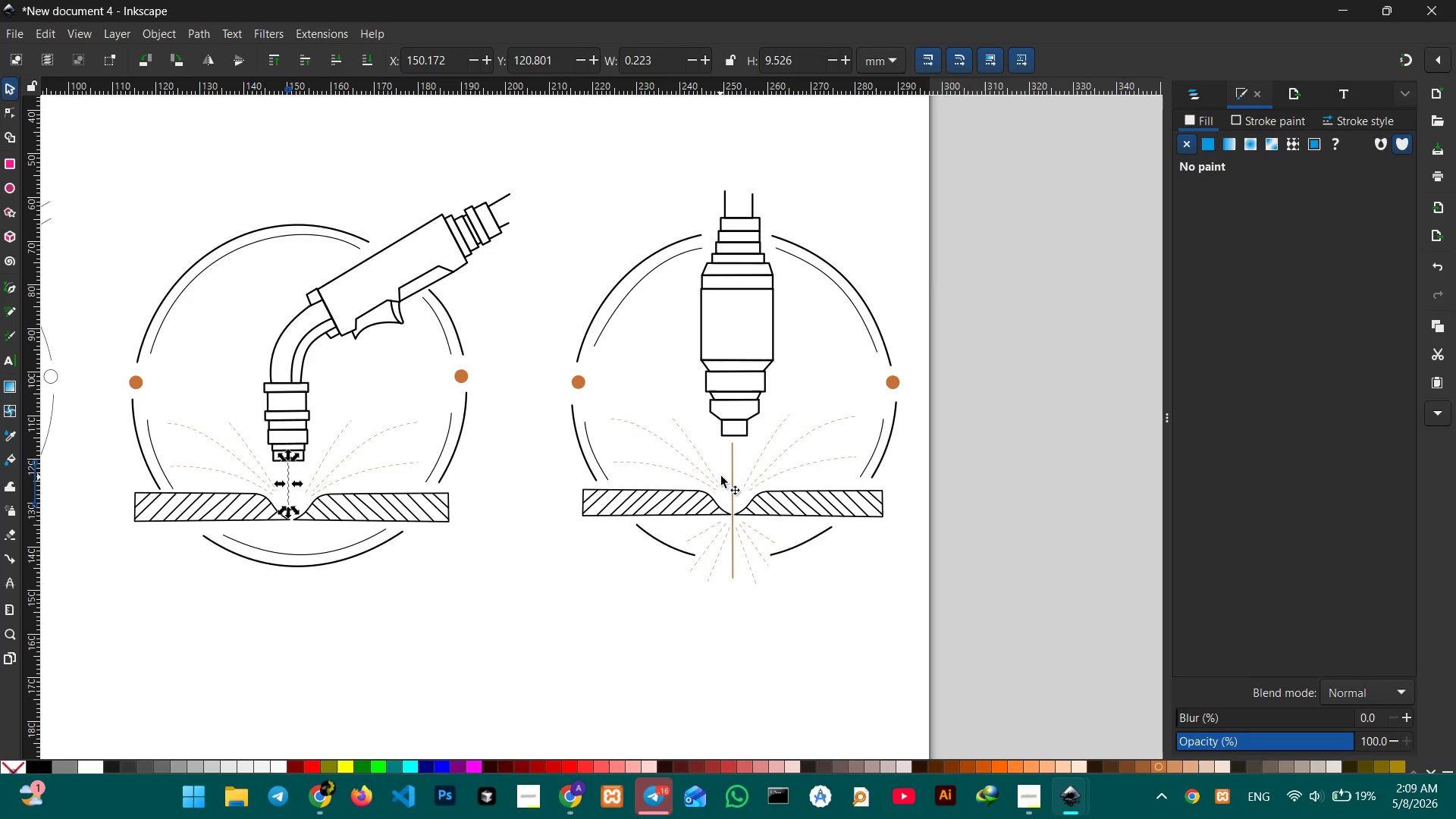 
key(Space)
 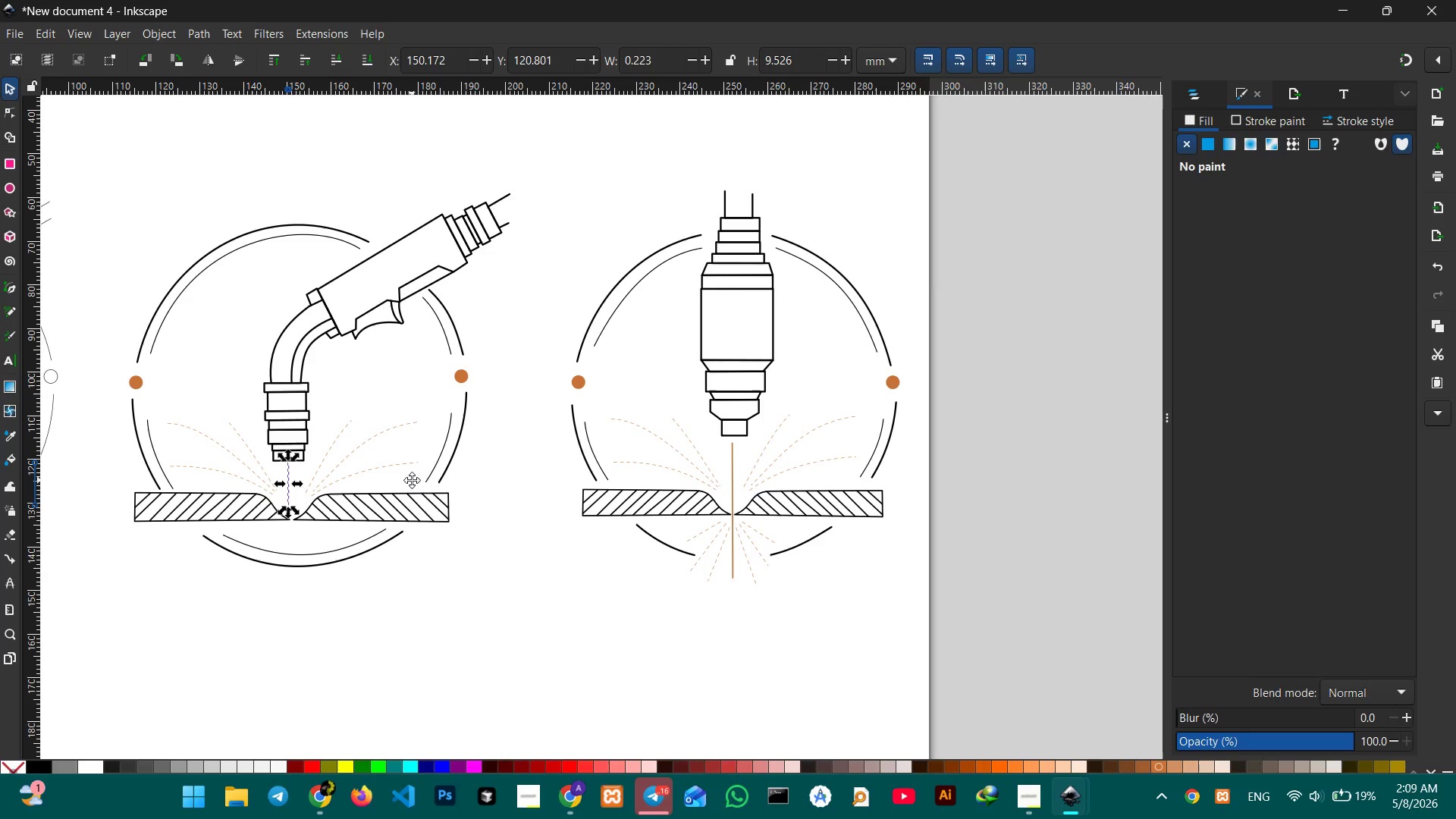 
key(Space)
 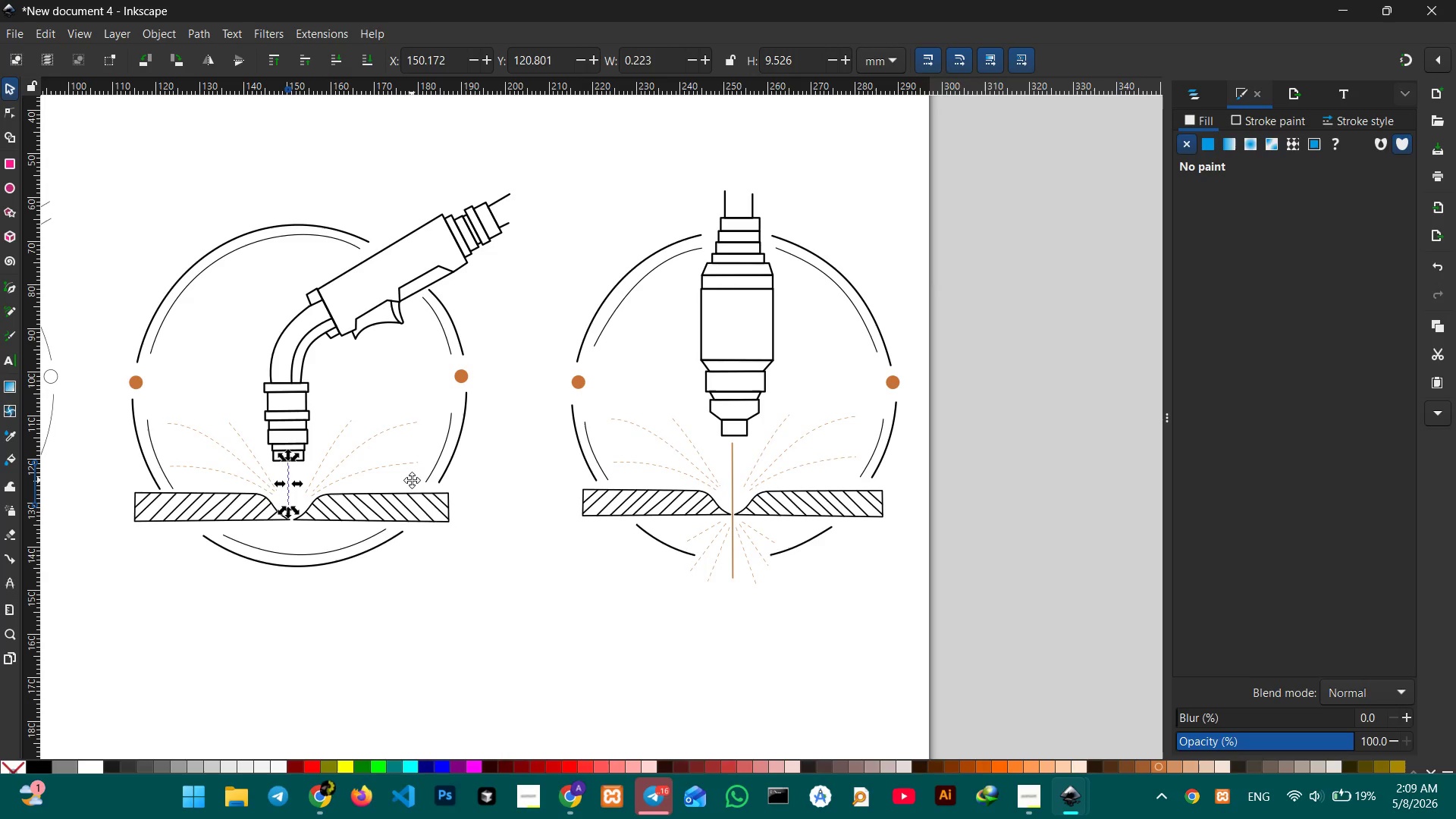 
key(Space)
 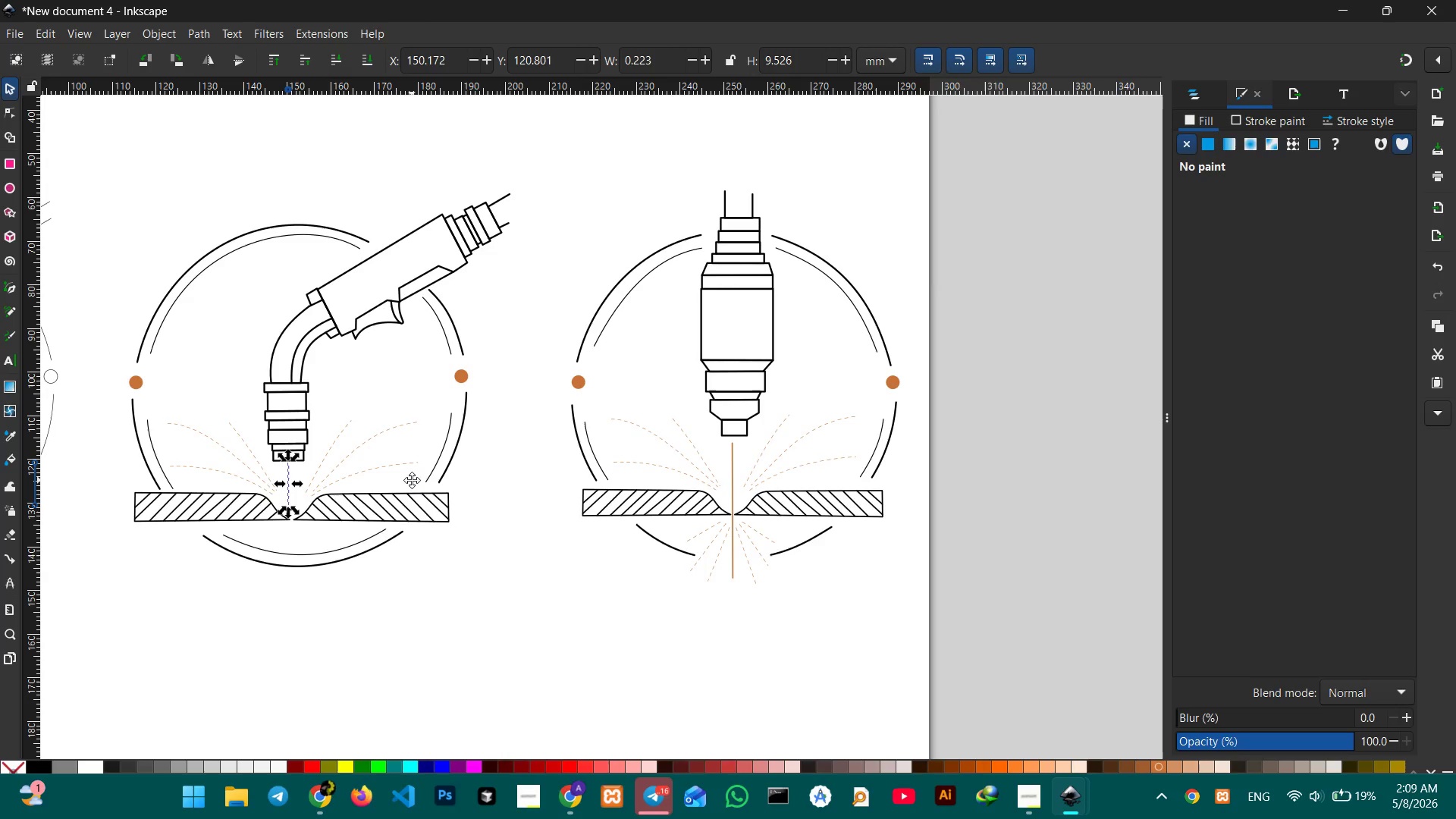 
key(Space)
 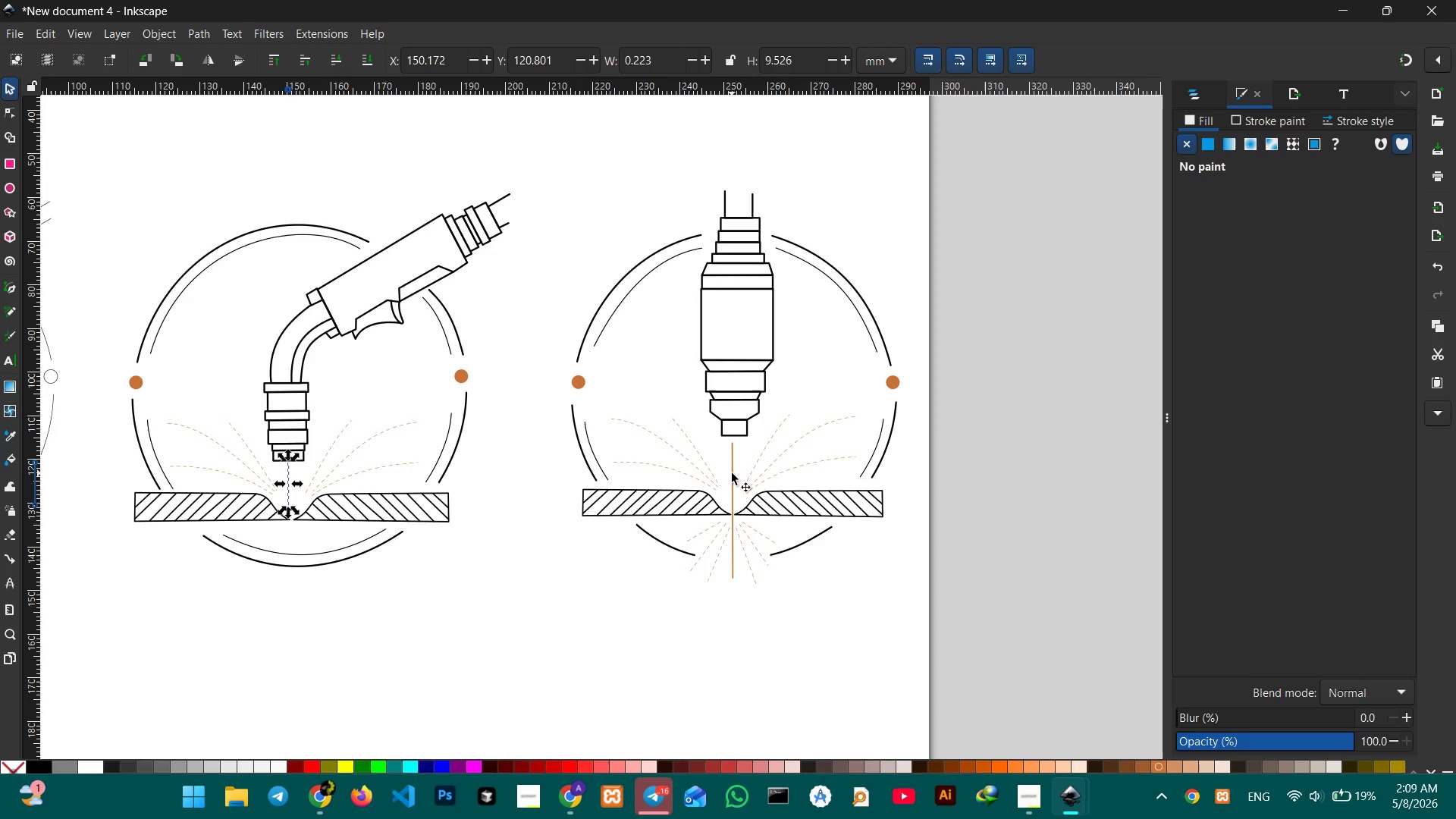 
left_click([732, 472])
 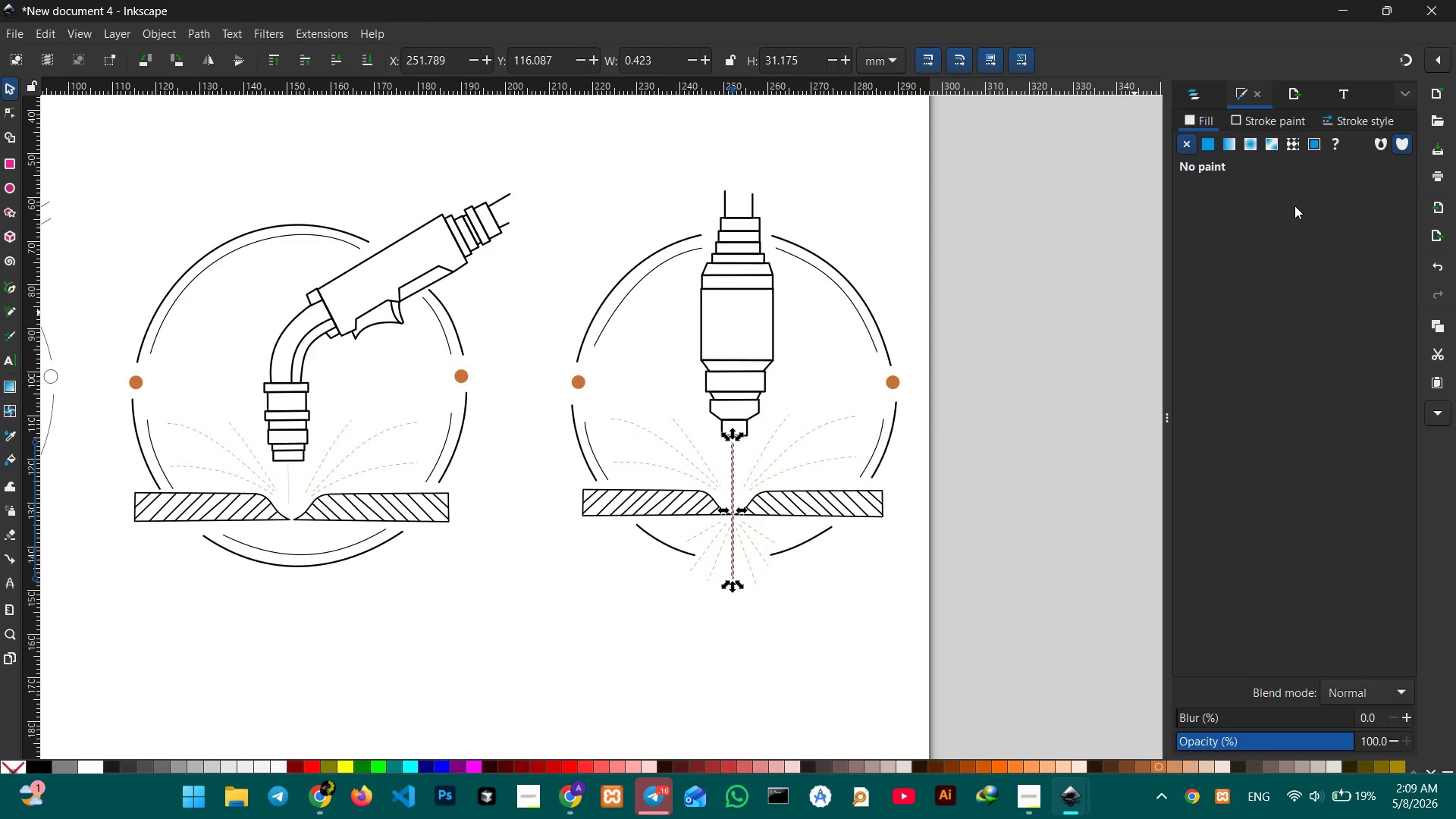 
left_click([1335, 118])
 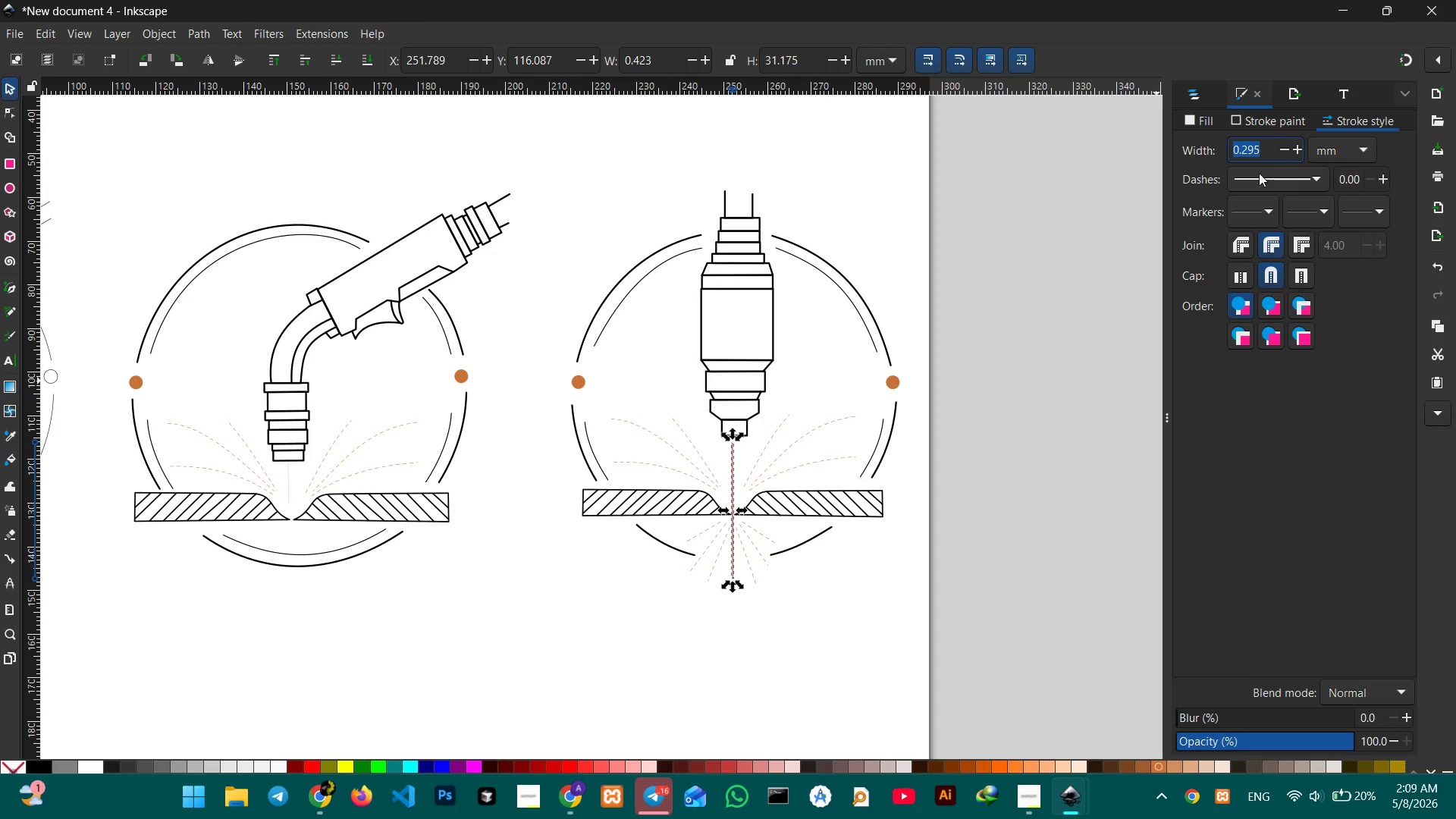 
left_click_drag(start_coordinate=[1249, 148], to_coordinate=[1269, 152])
 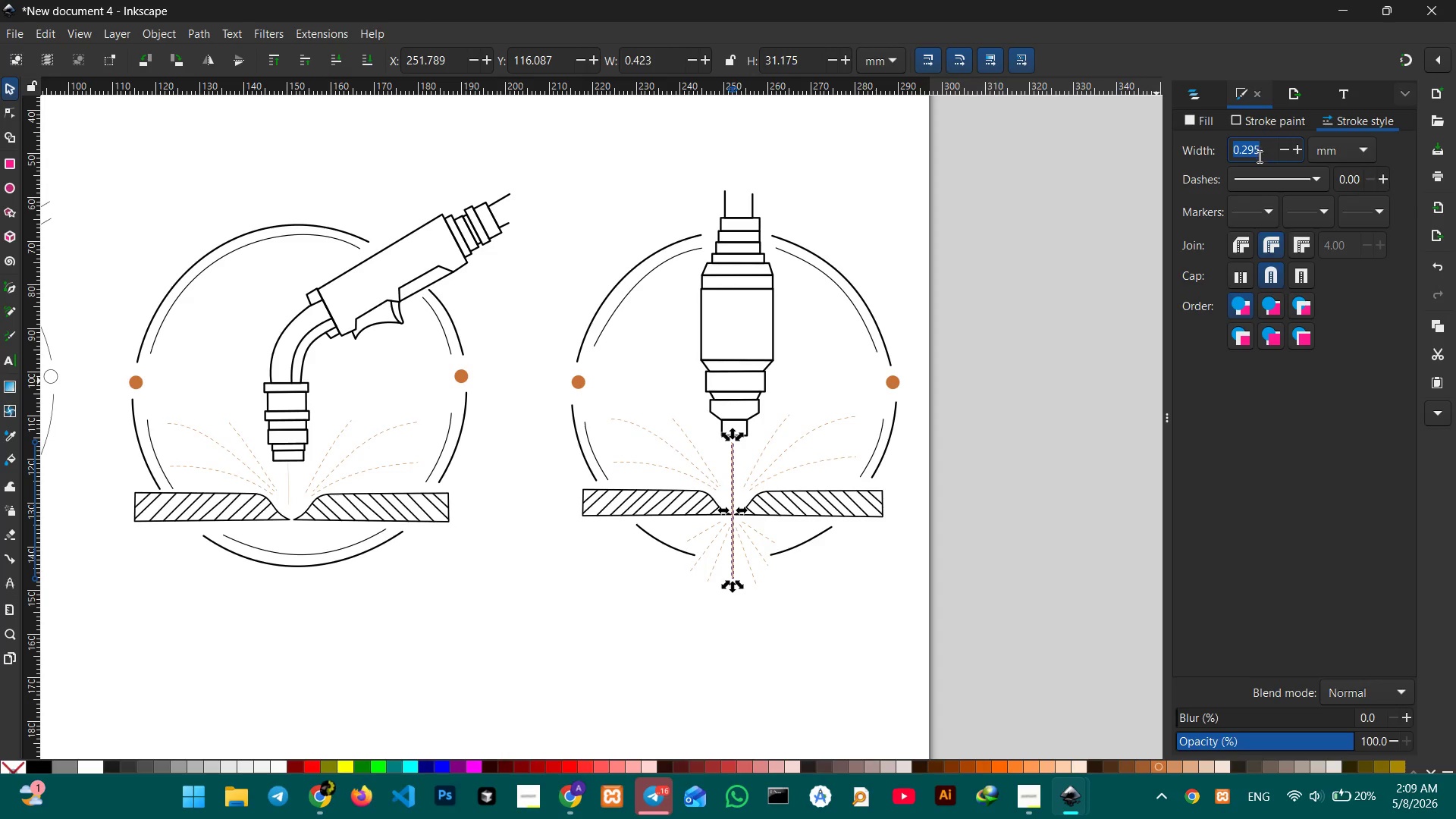 
left_click([1258, 156])
 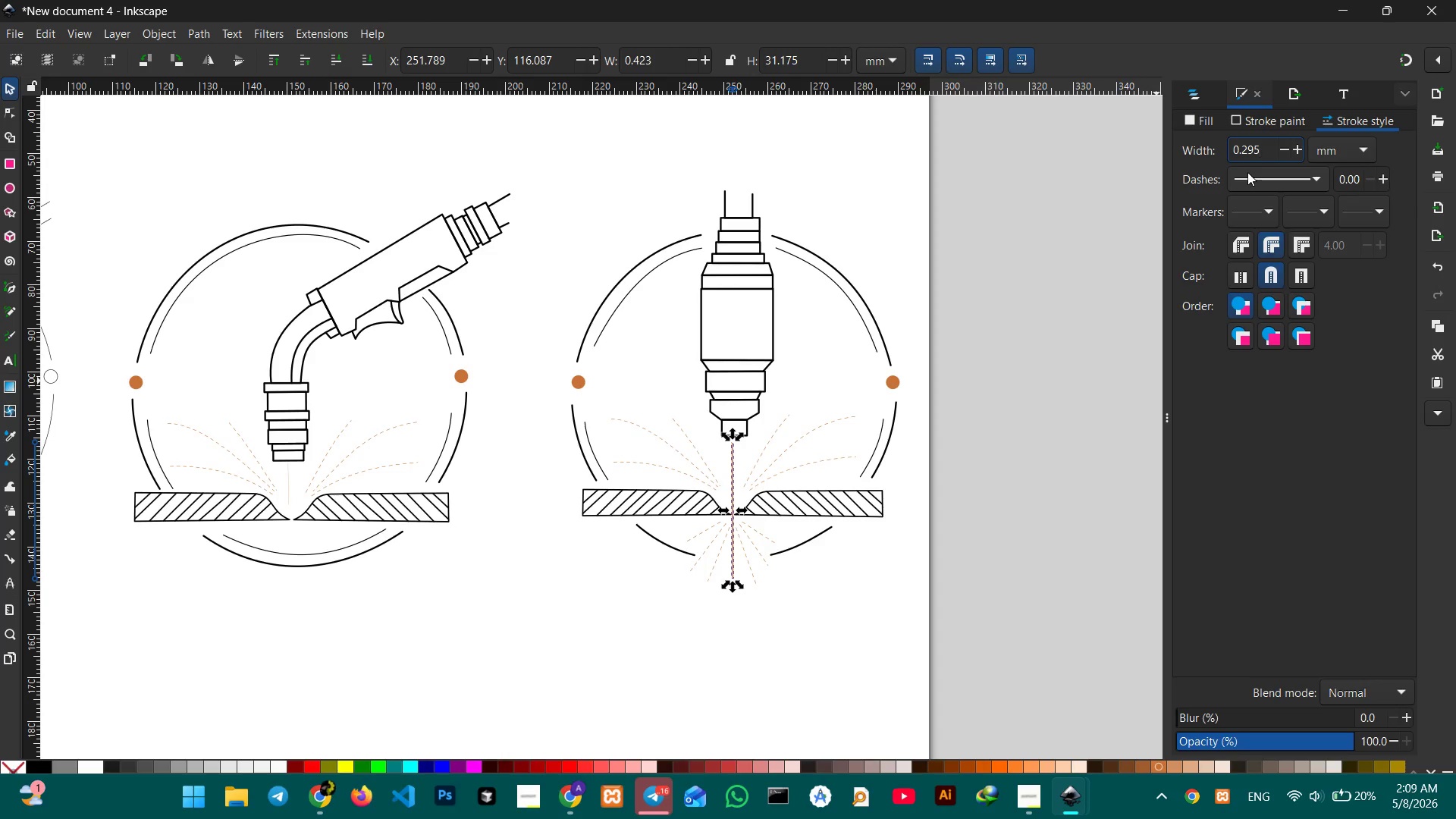 
key(Backspace)
 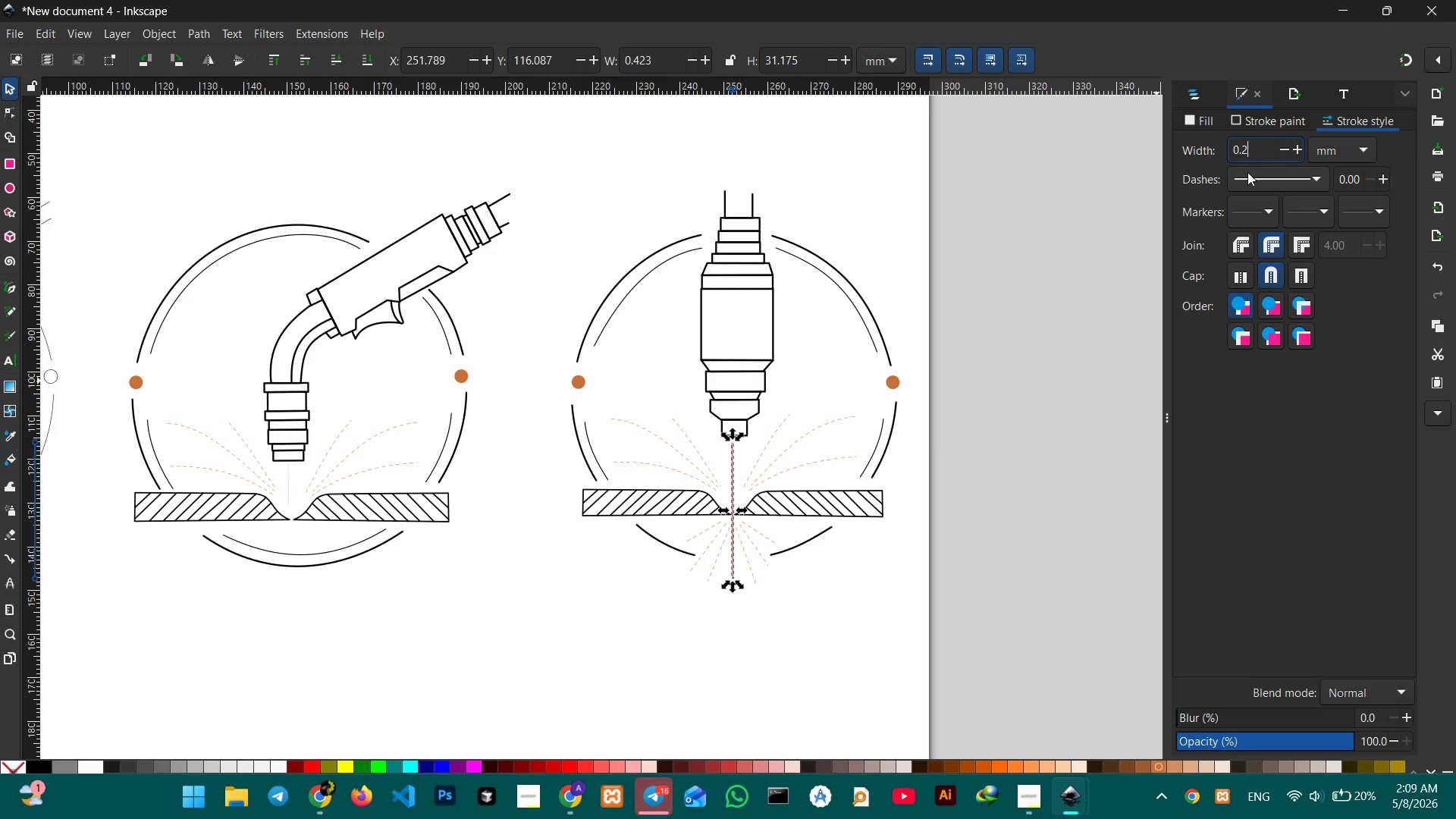 
key(Backspace)
 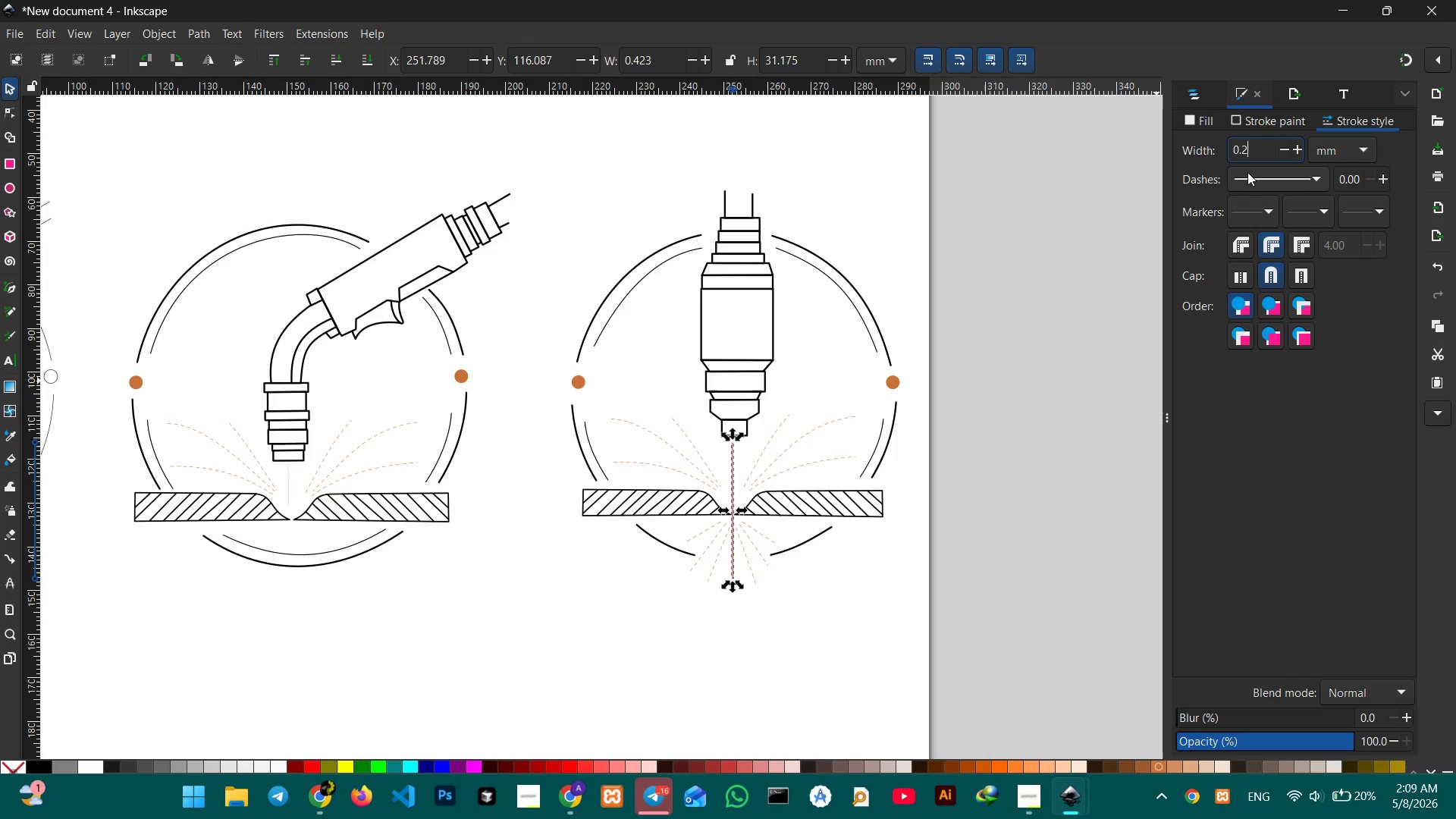 
key(Numpad0)
 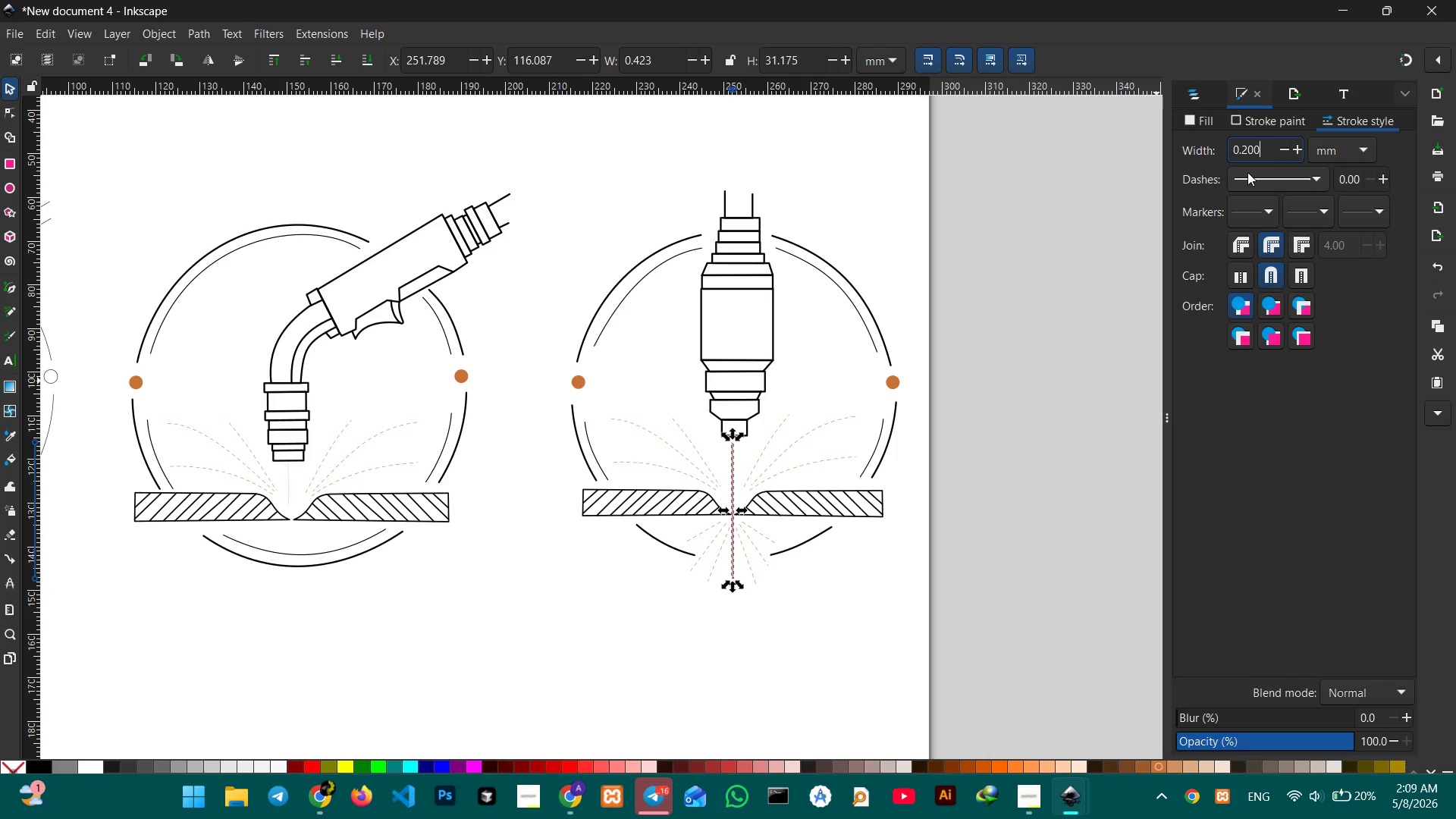 
key(Numpad0)
 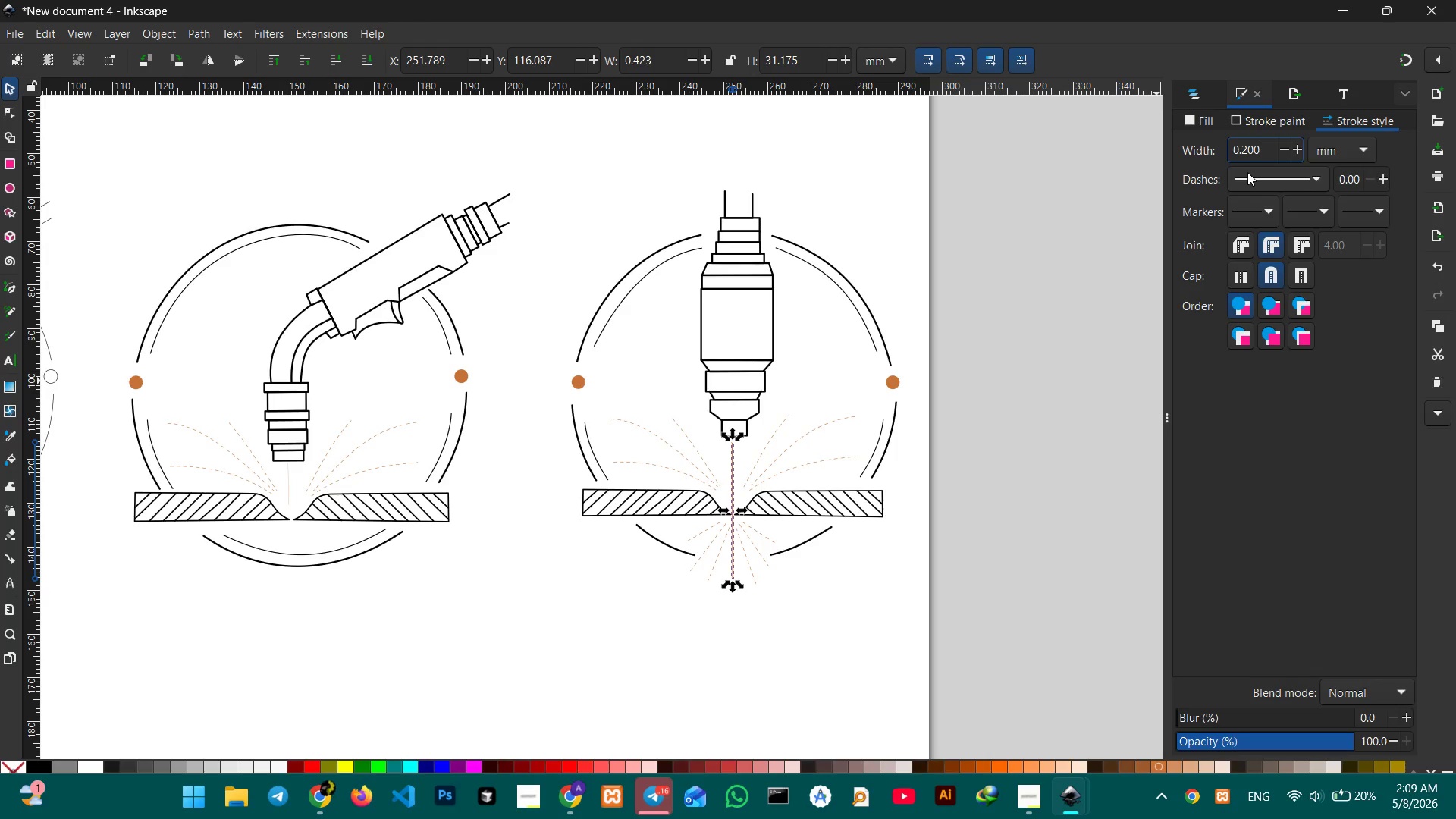 
key(Enter)
 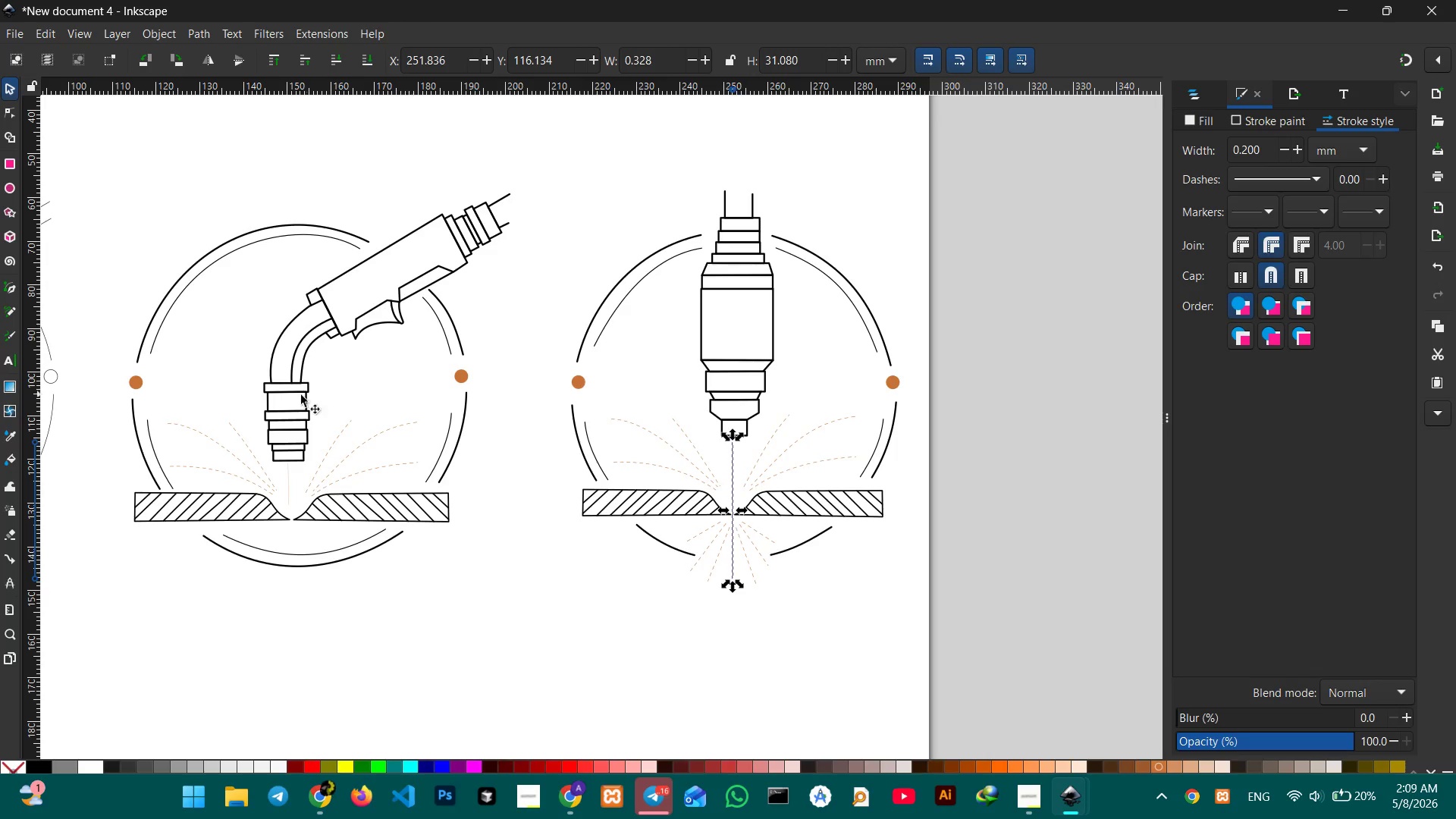 
left_click([286, 475])
 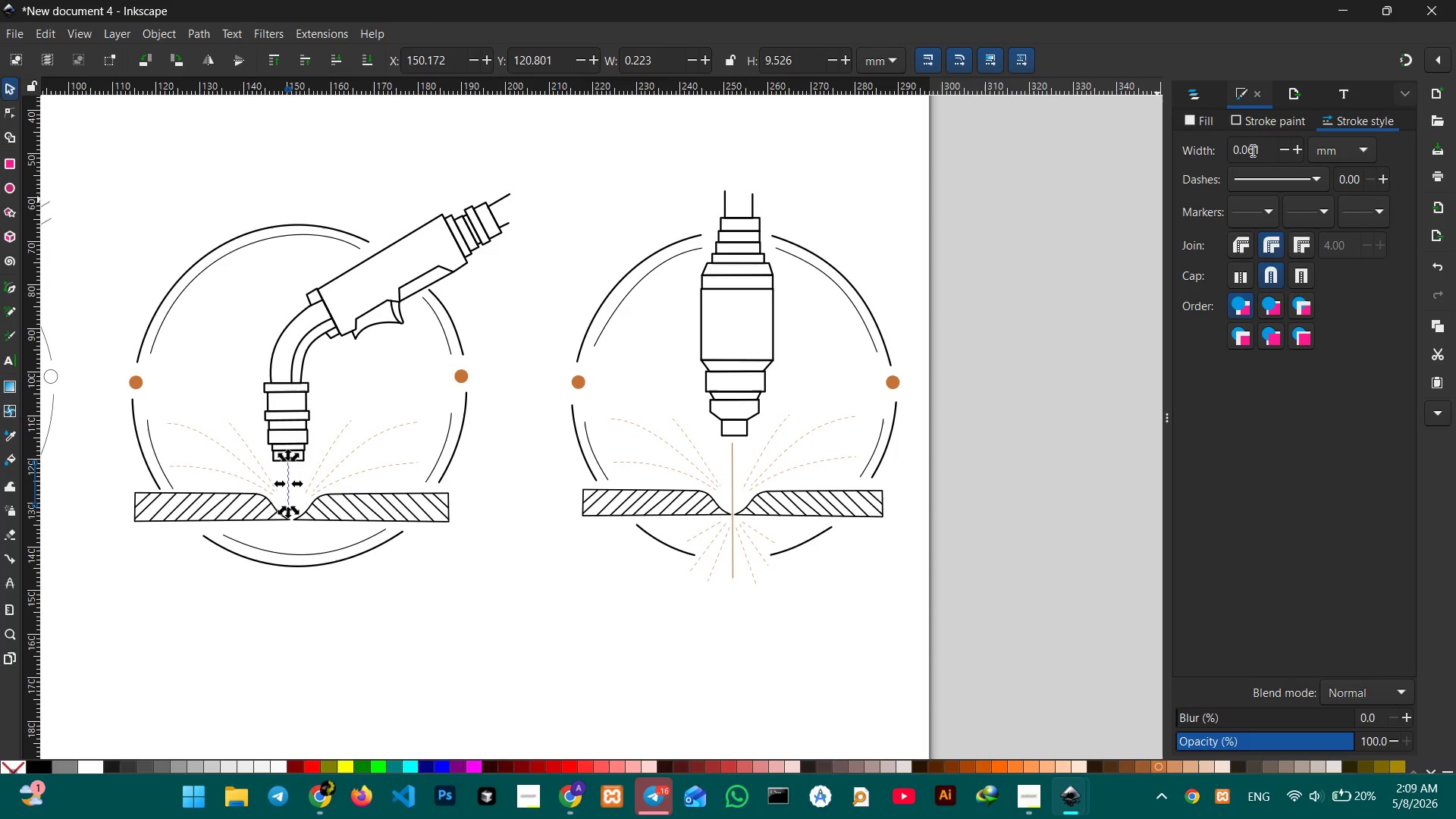 
left_click_drag(start_coordinate=[1246, 149], to_coordinate=[1268, 146])
 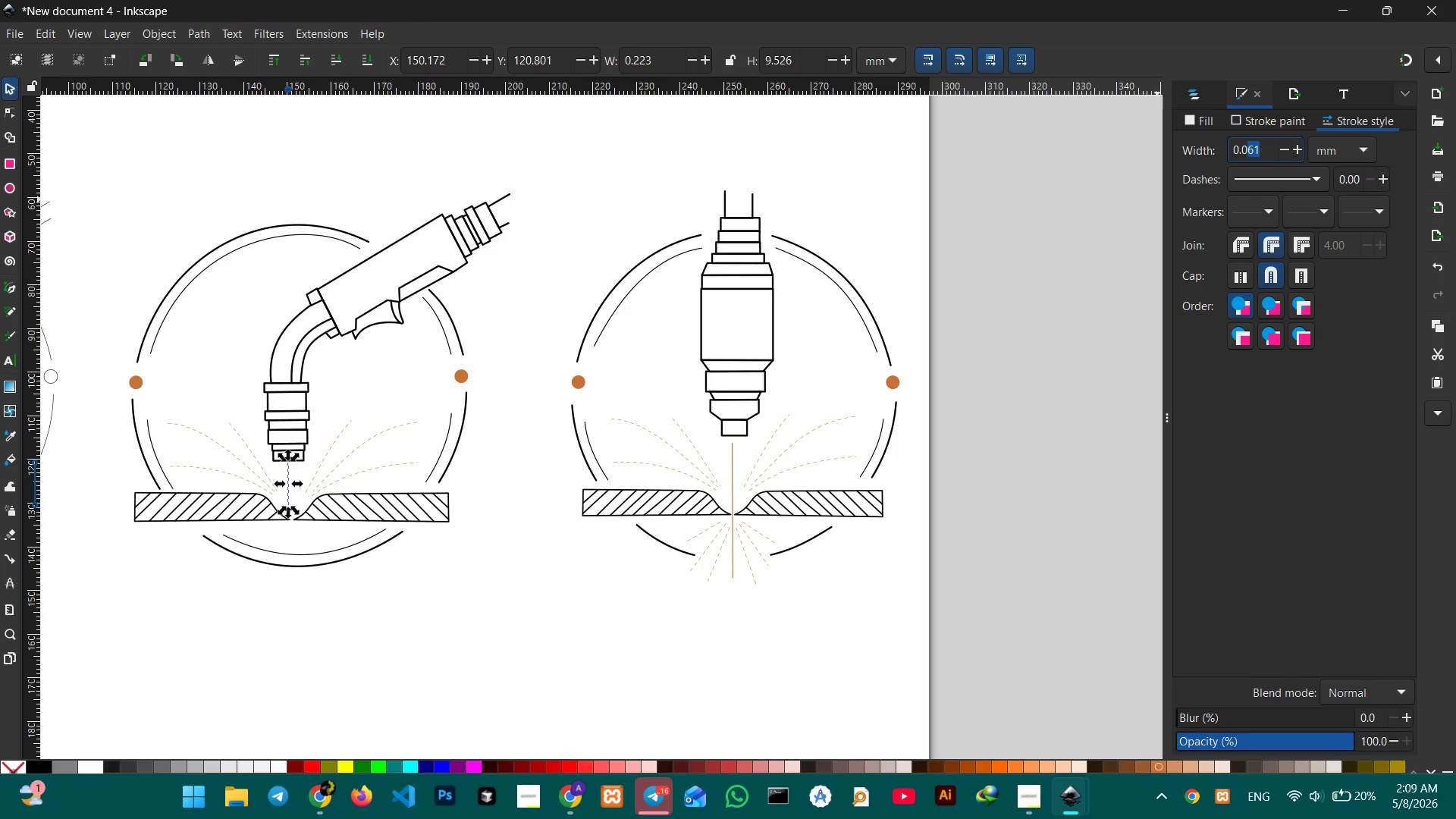 
key(Backspace)
 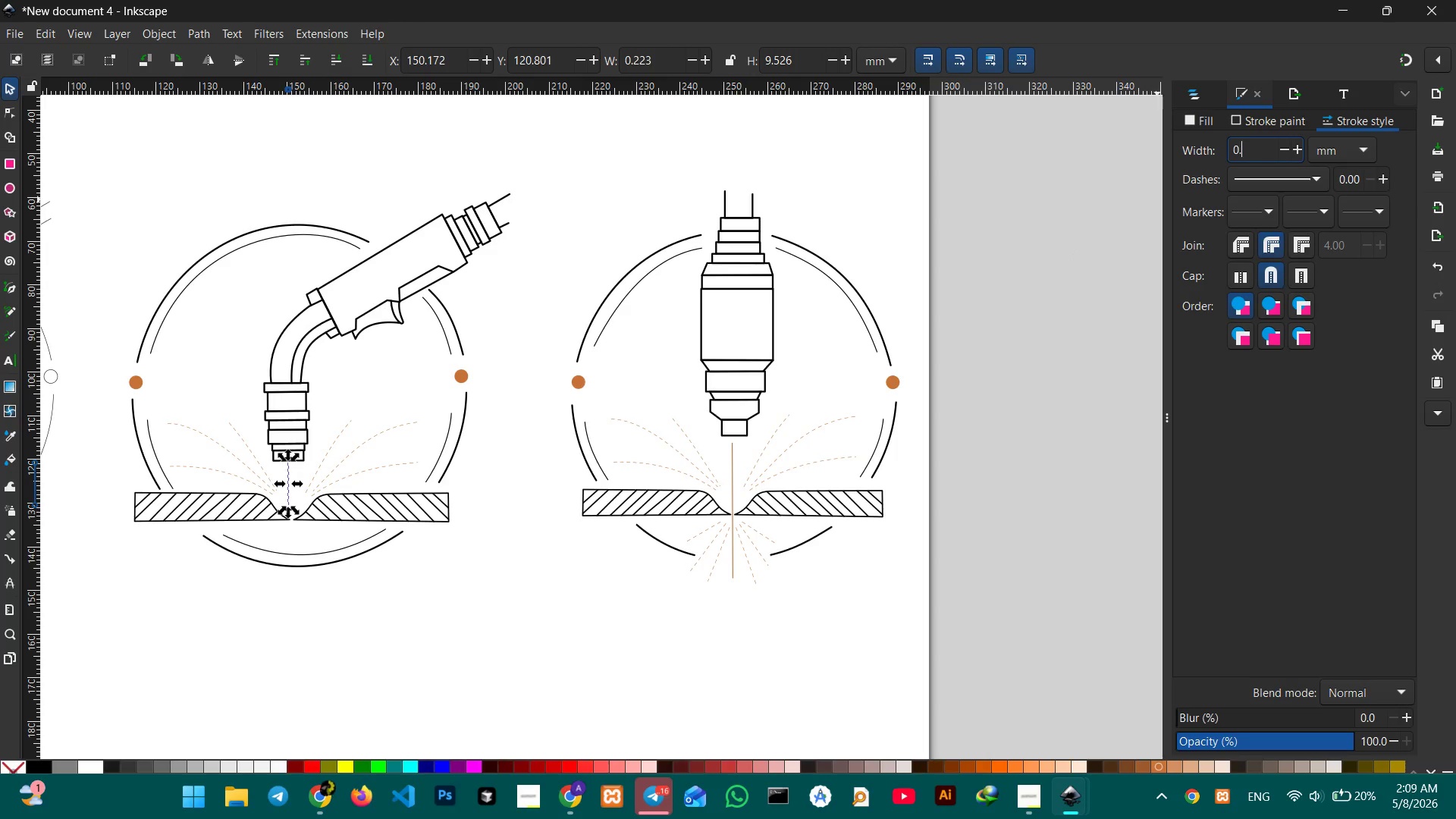 
key(Backspace)
 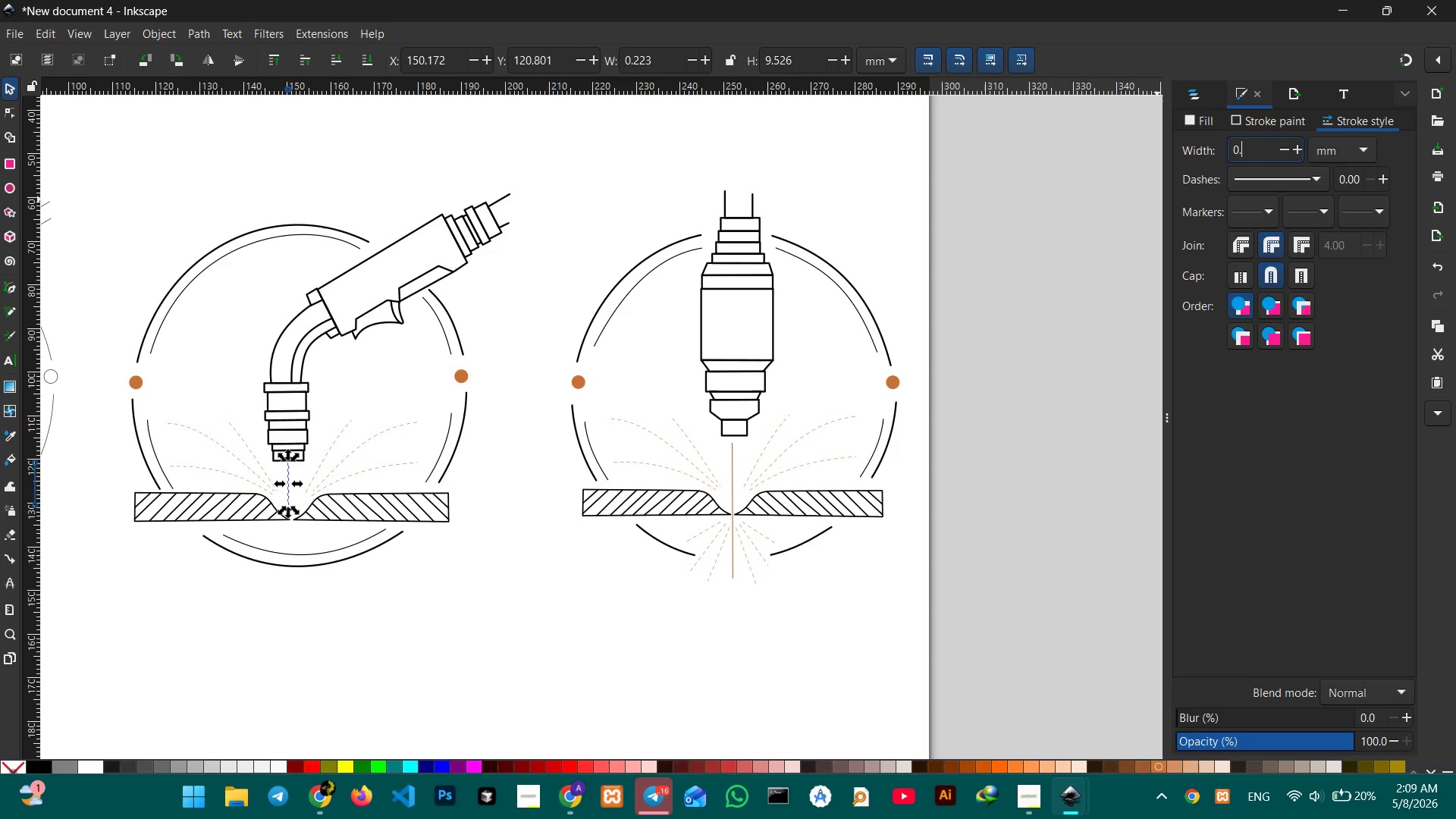 
key(Numpad2)
 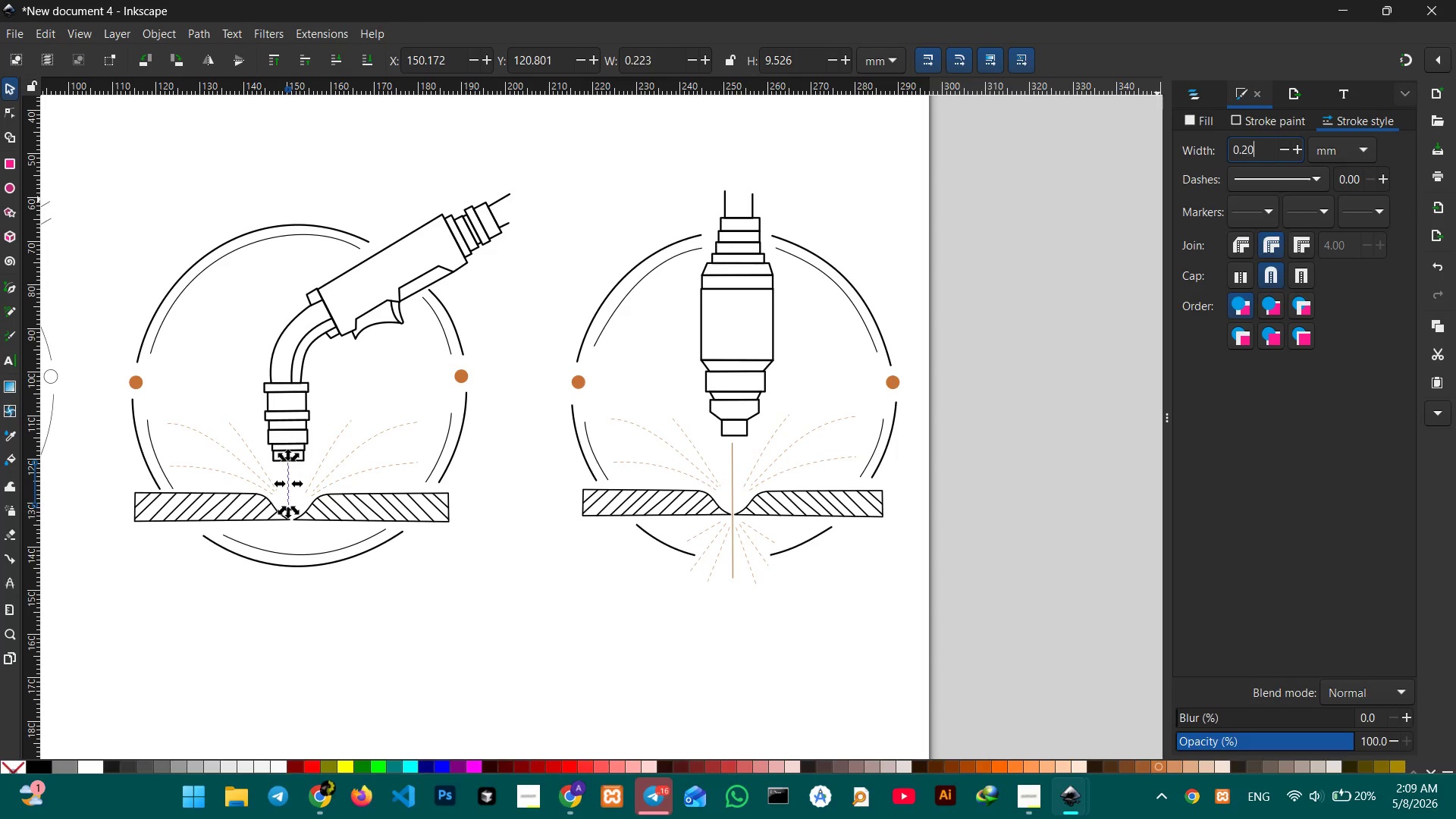 
key(Numpad0)
 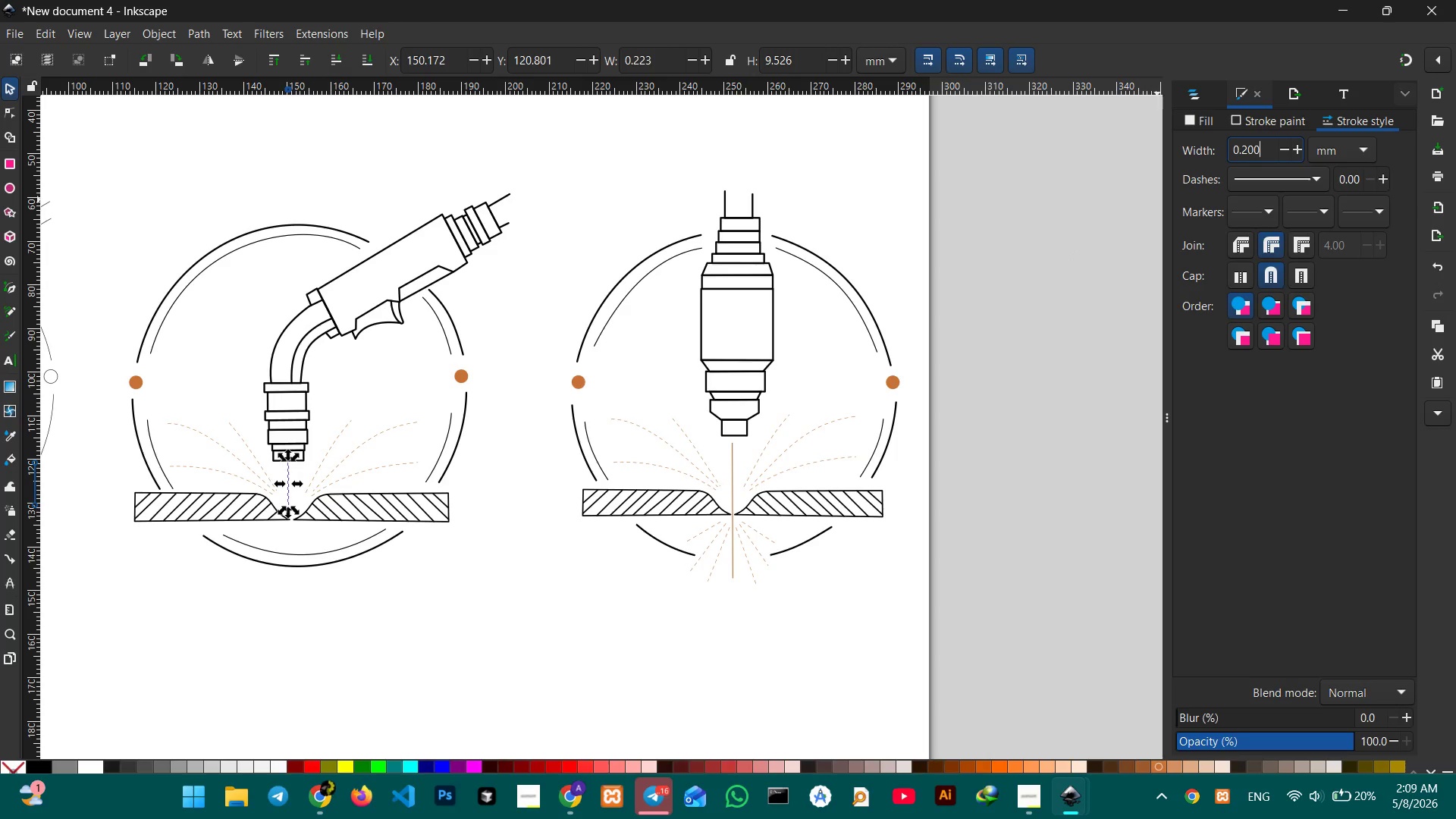 
key(Numpad0)
 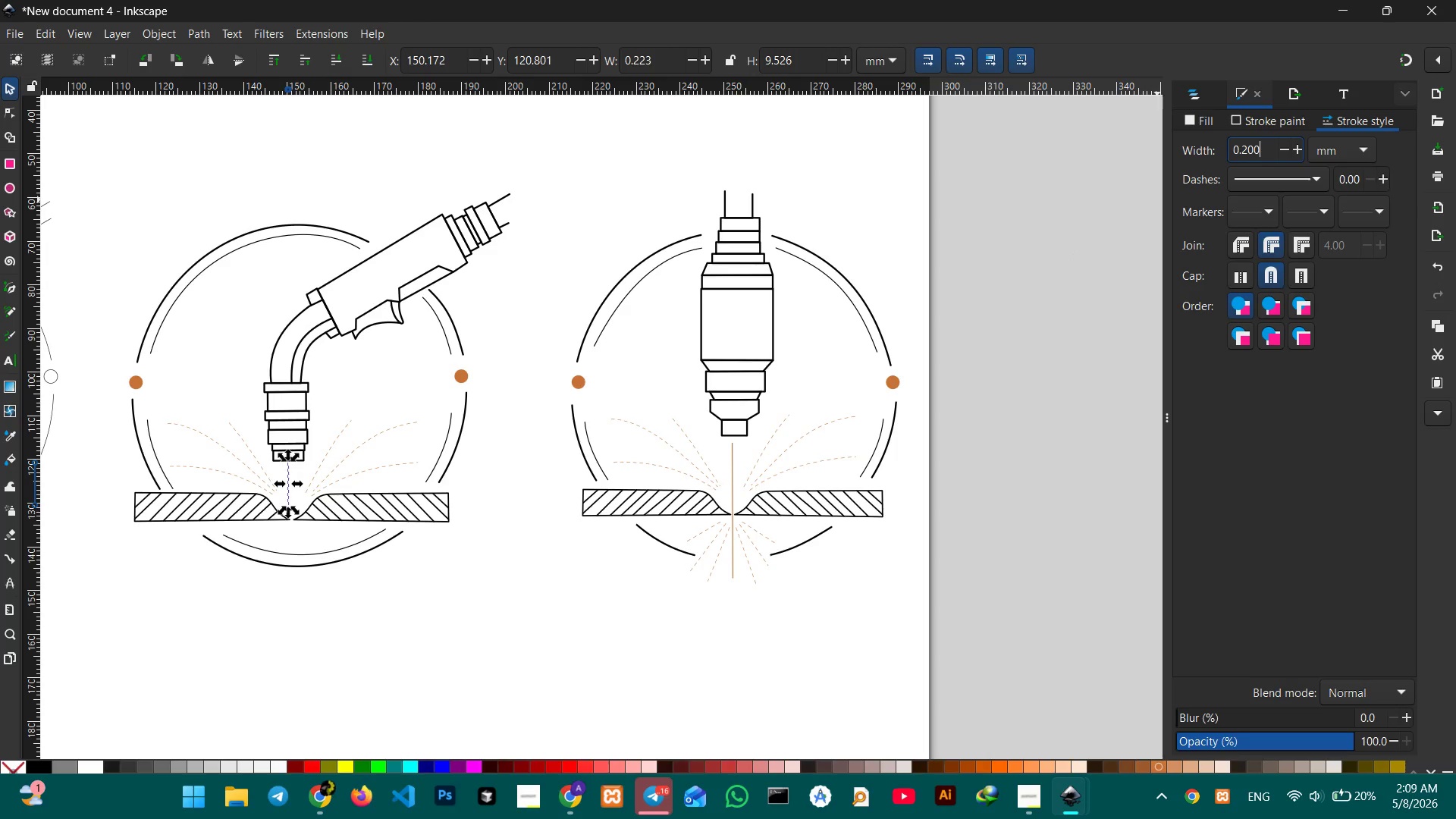 
key(Enter)
 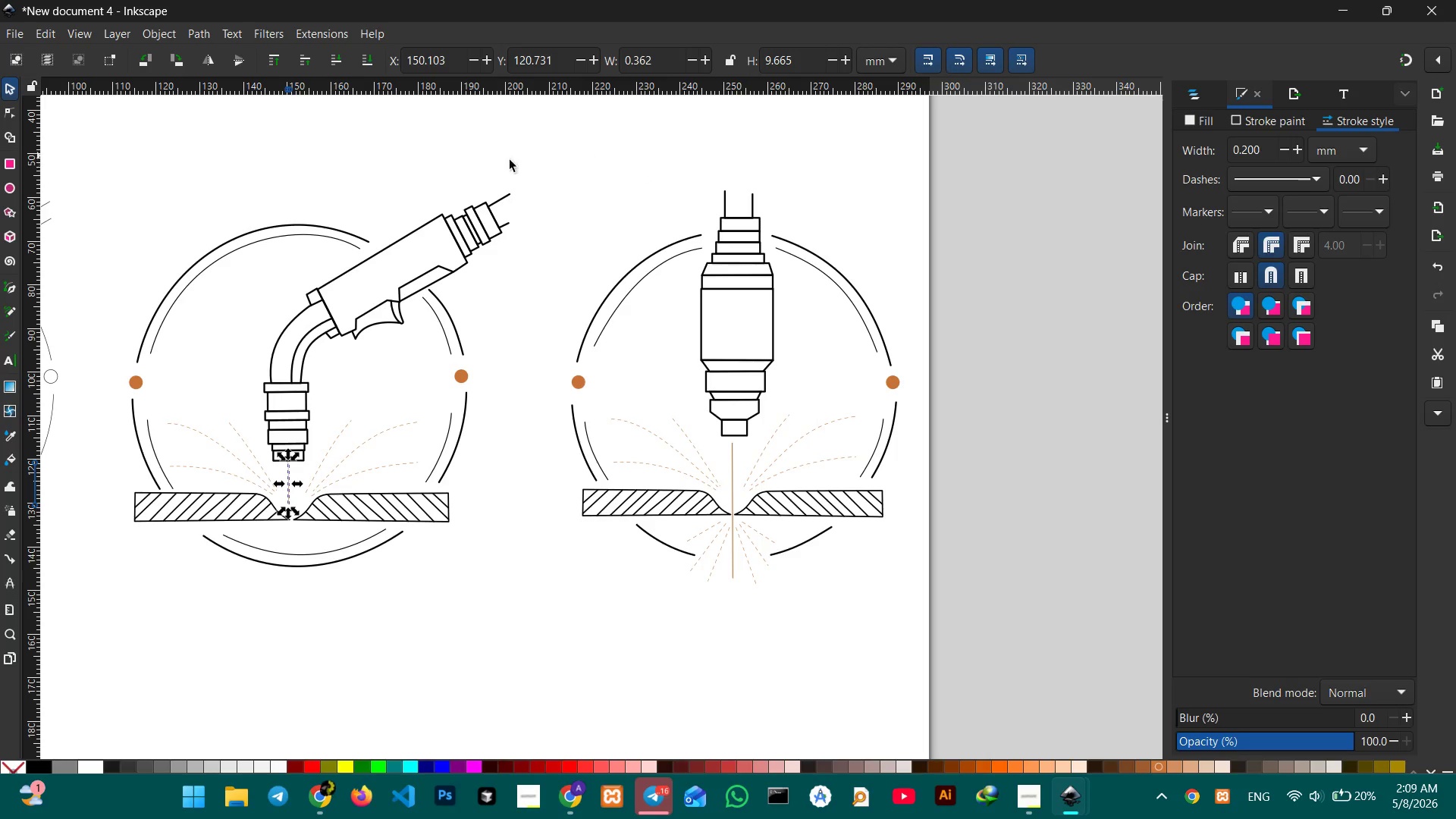 
hold_key(key=Space, duration=0.81)
 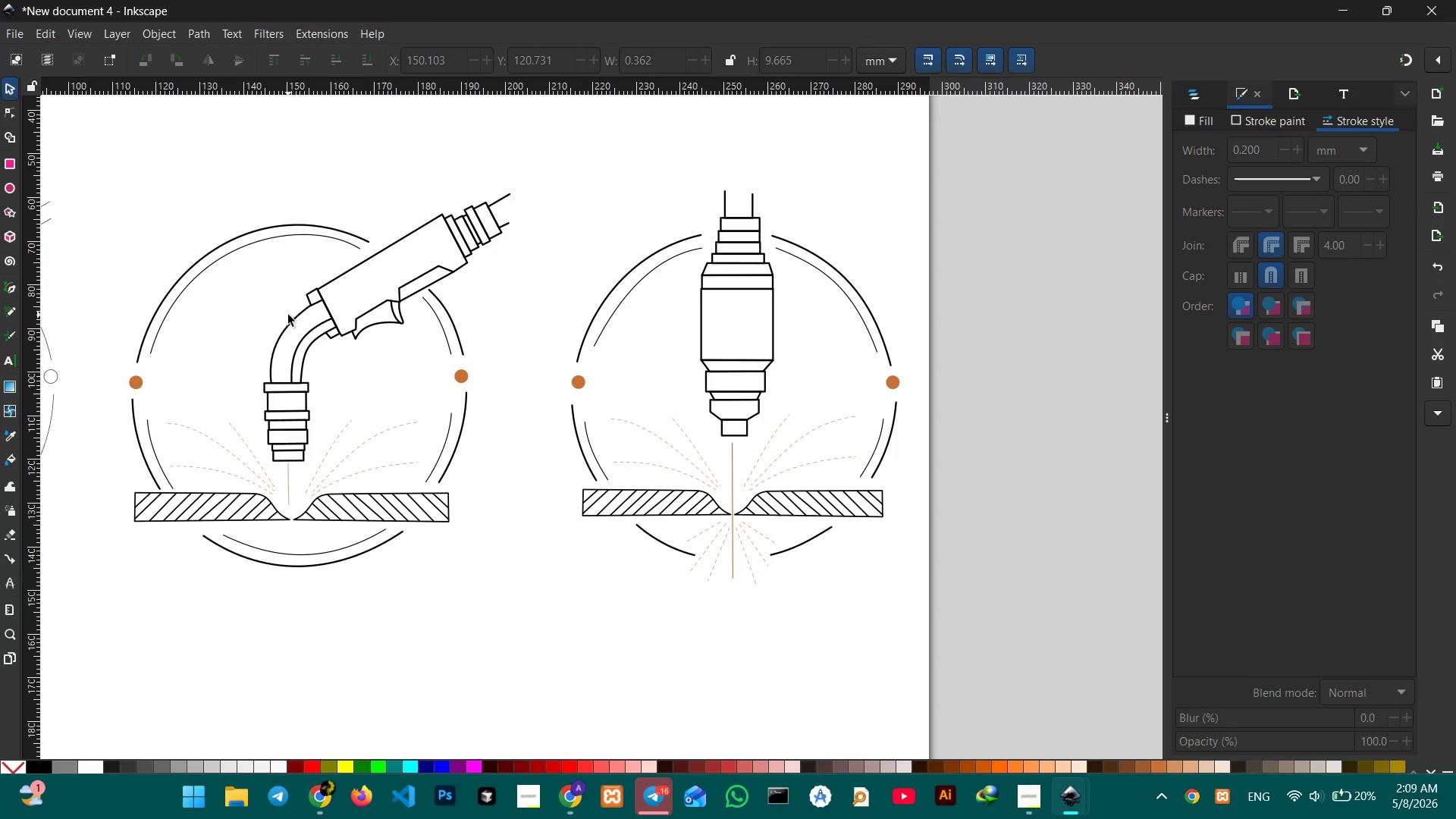 
left_click_drag(start_coordinate=[180, 265], to_coordinate=[481, 289])
 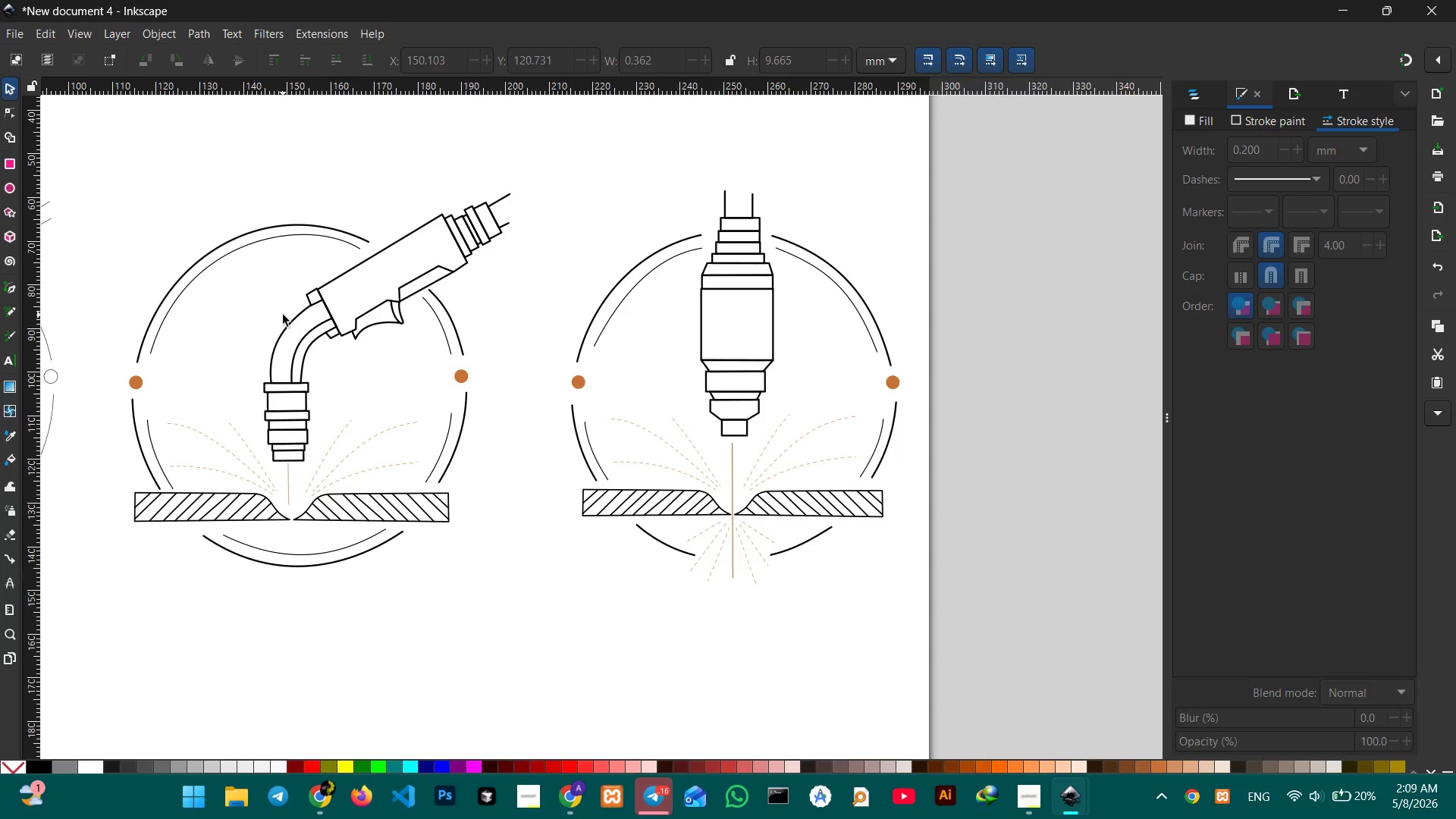 
hold_key(key=Space, duration=0.95)
 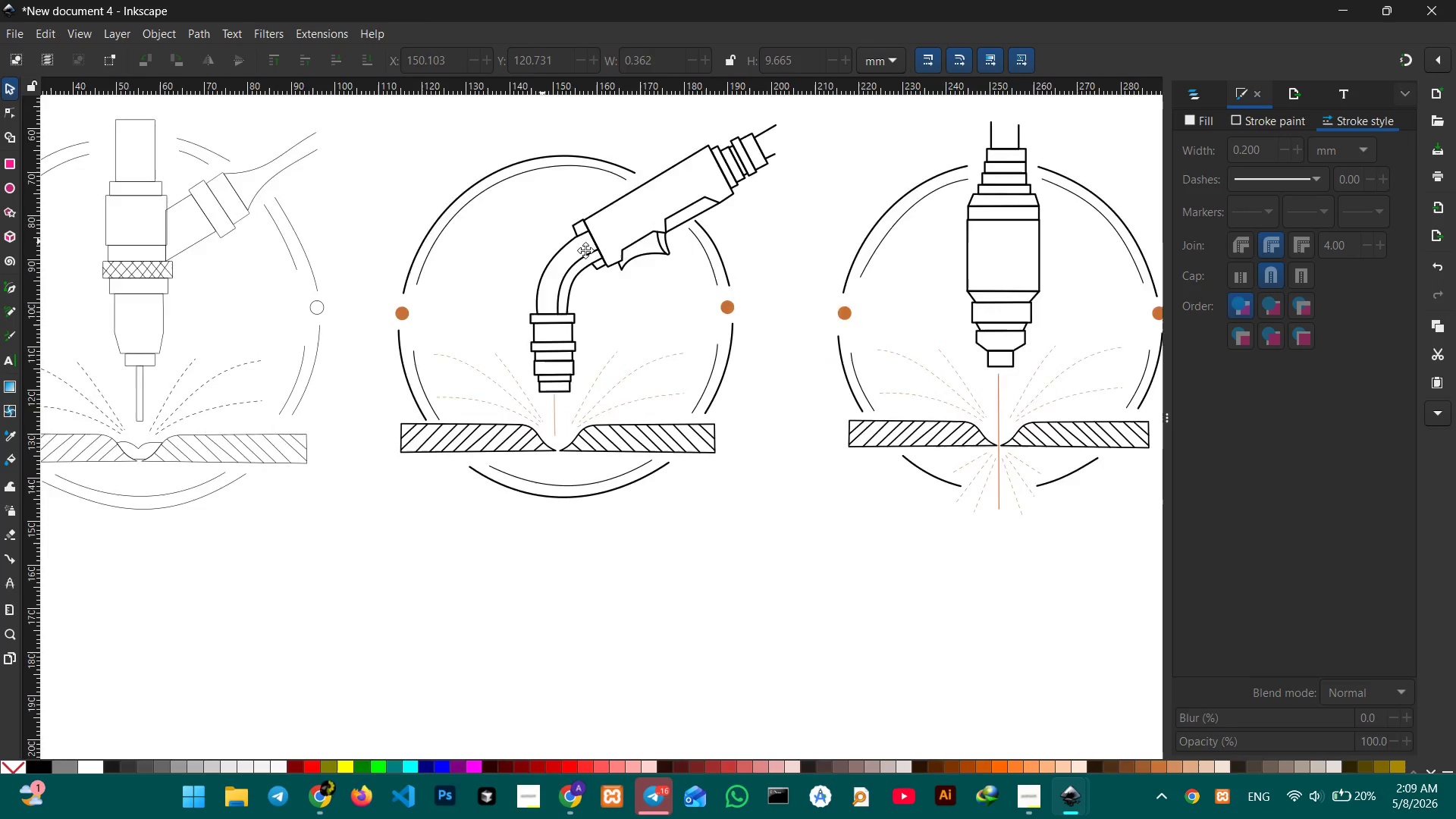 
left_click_drag(start_coordinate=[281, 315], to_coordinate=[895, 299])
 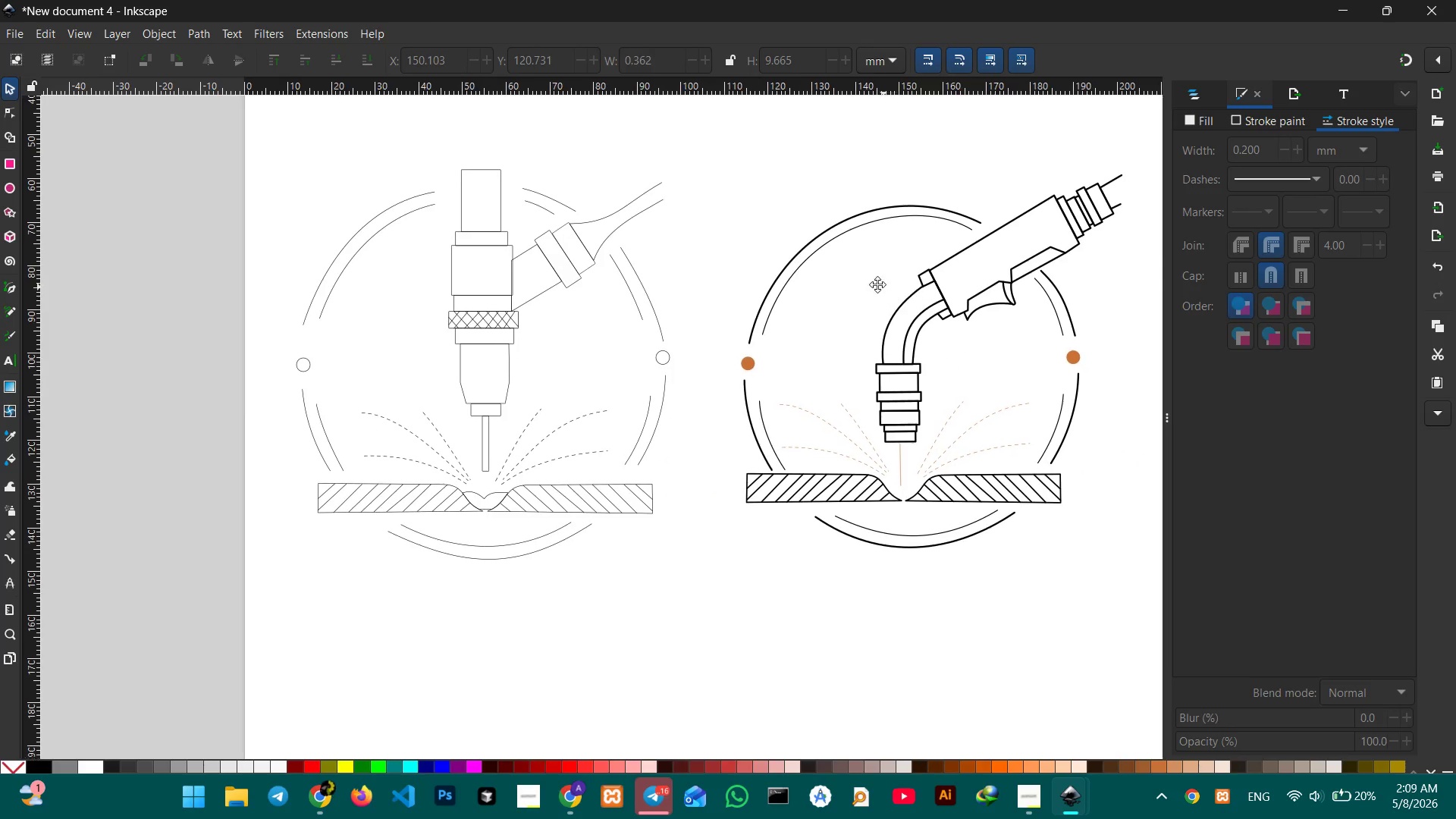 
hold_key(key=Space, duration=1.67)
 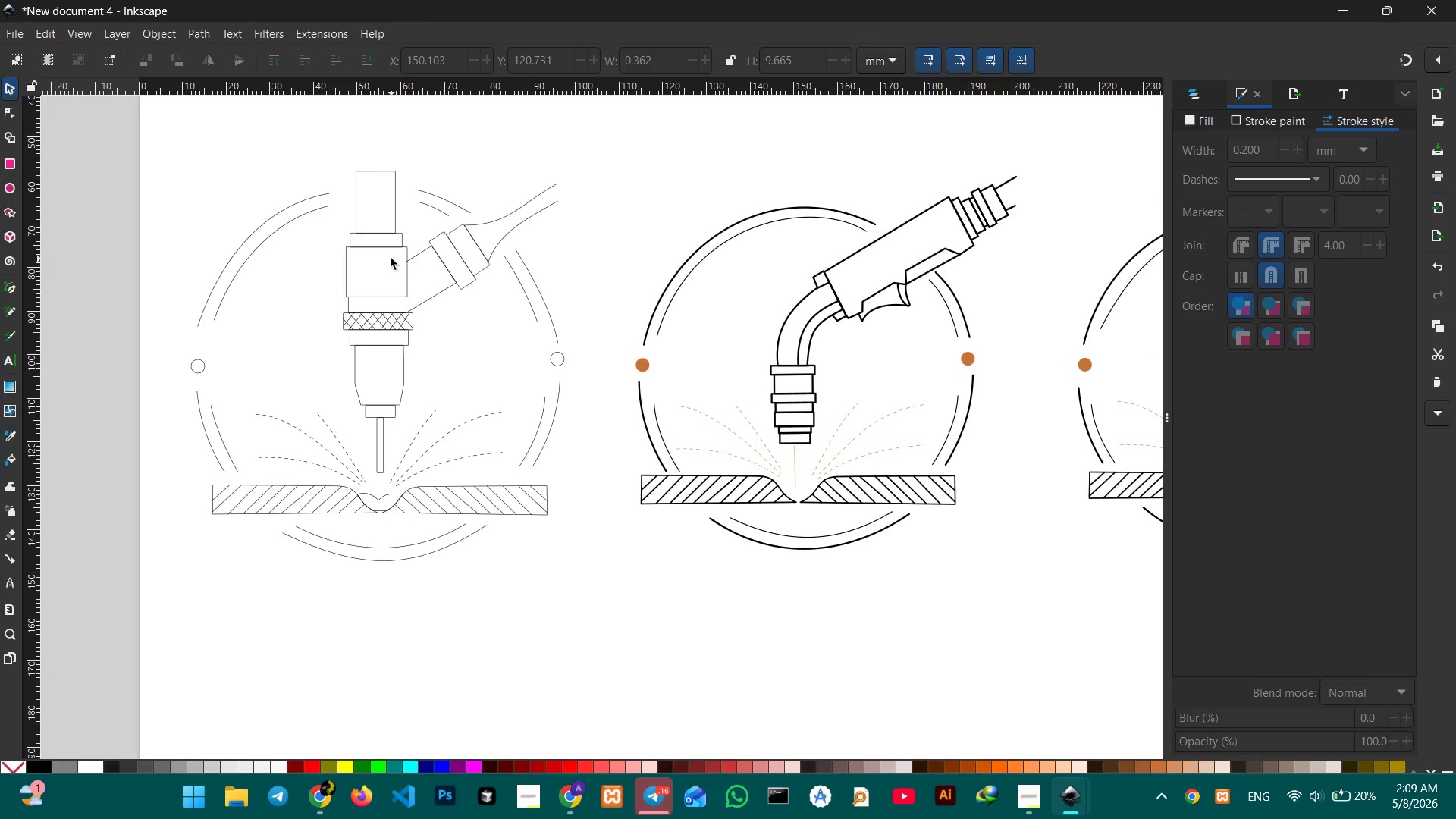 
left_click([376, 254])
 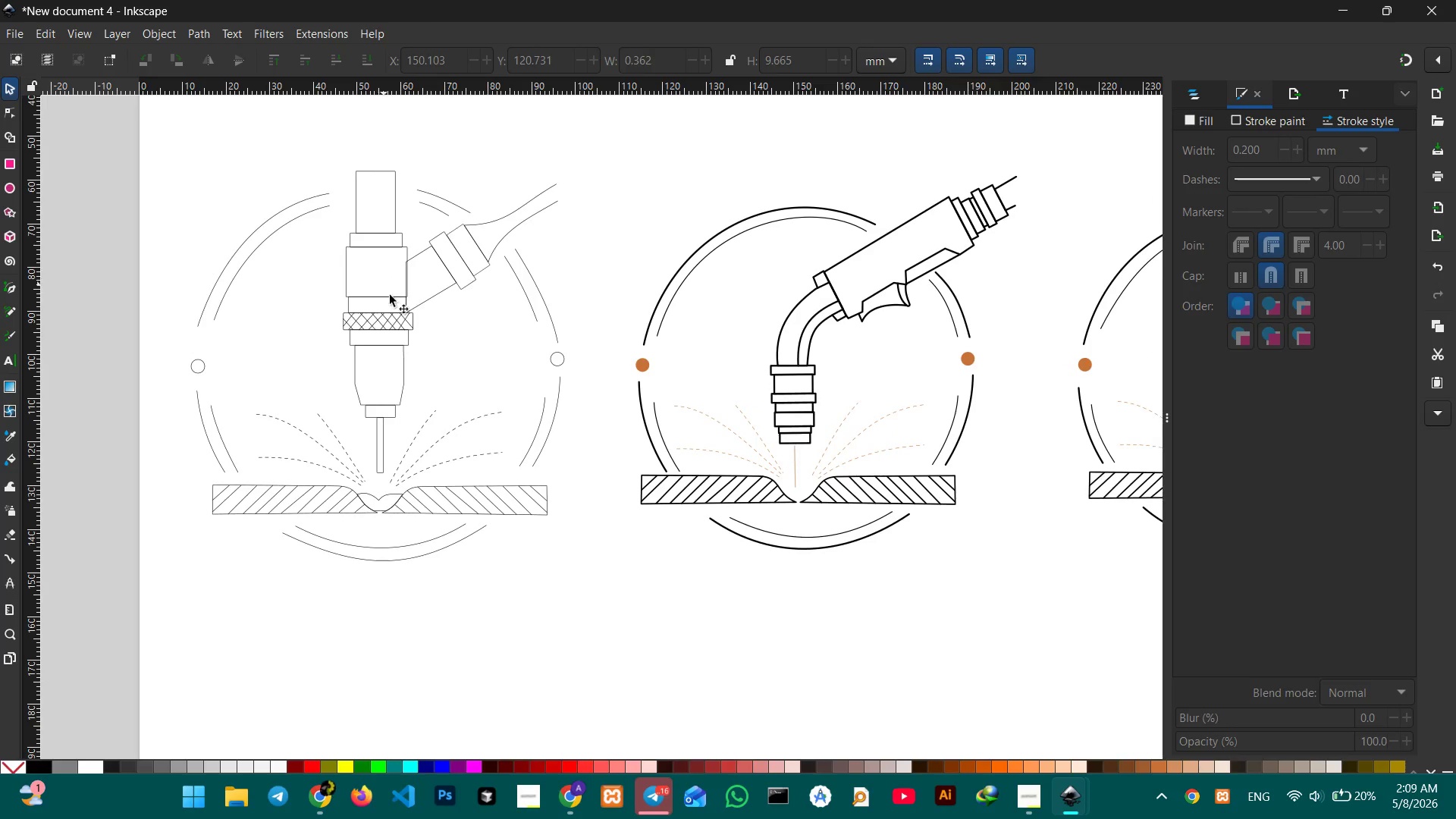 
left_click([365, 300])
 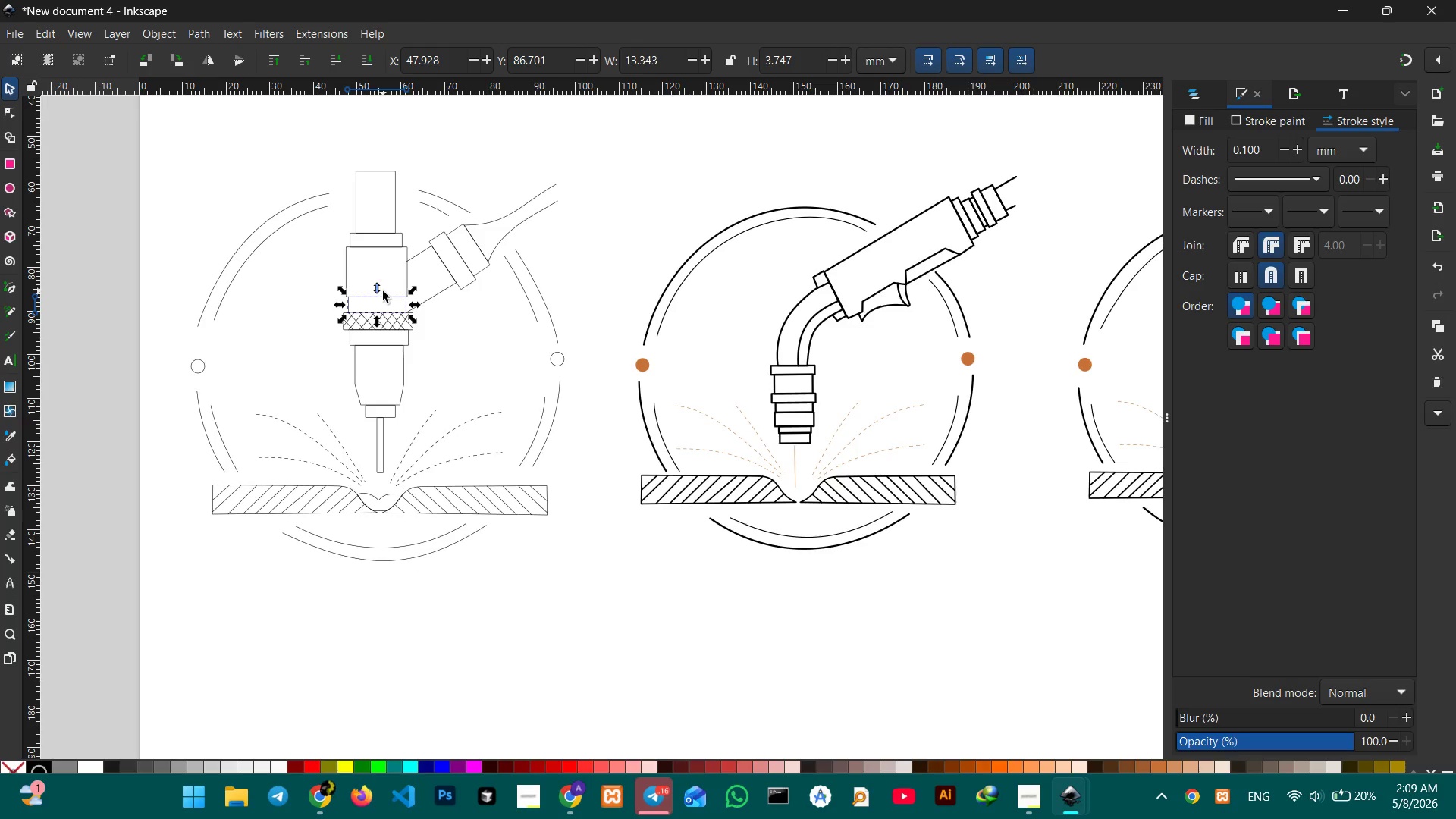 
hold_key(key=ShiftLeft, duration=15.45)
left_click([386, 247])
 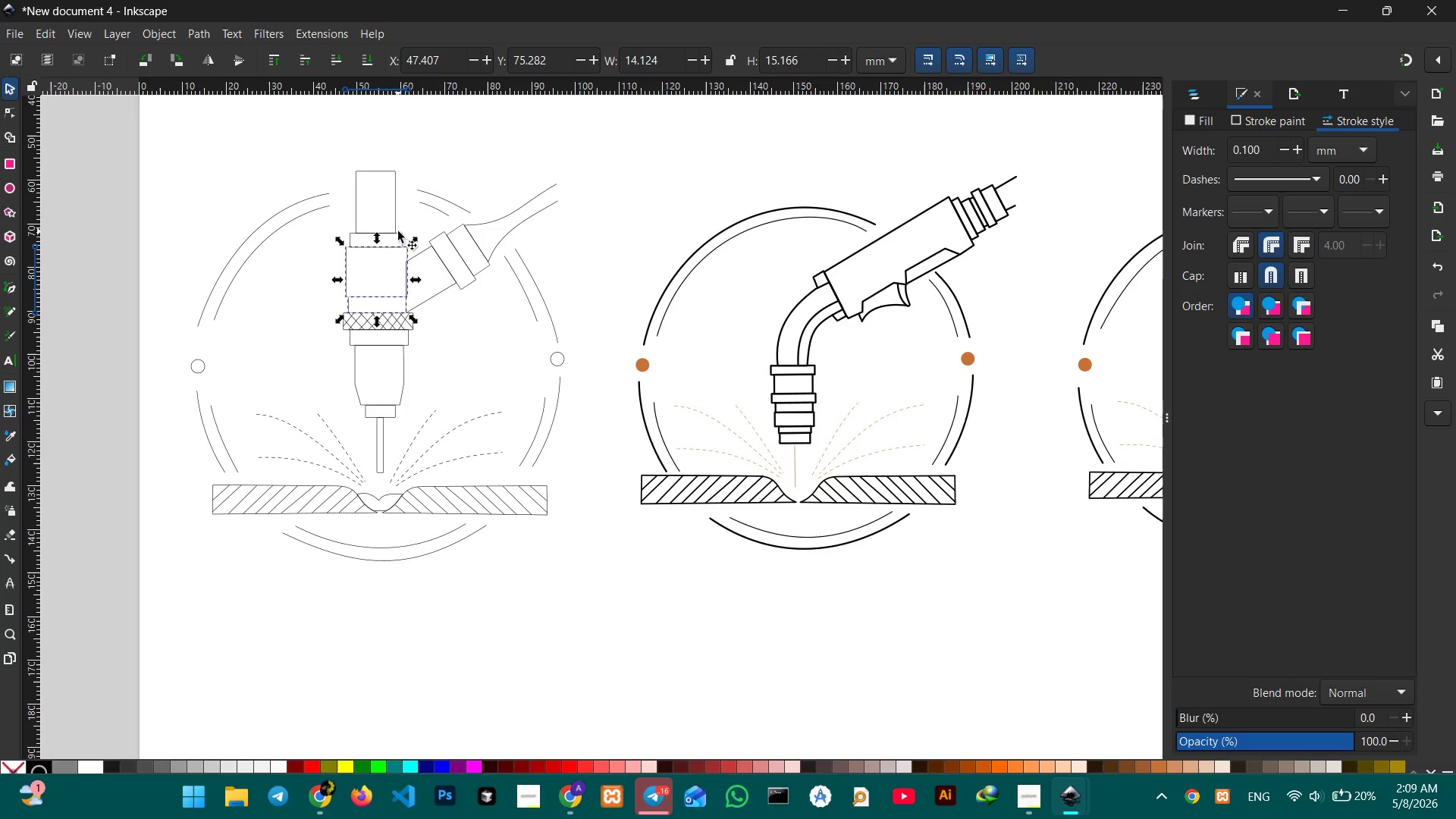 
left_click([396, 233])
 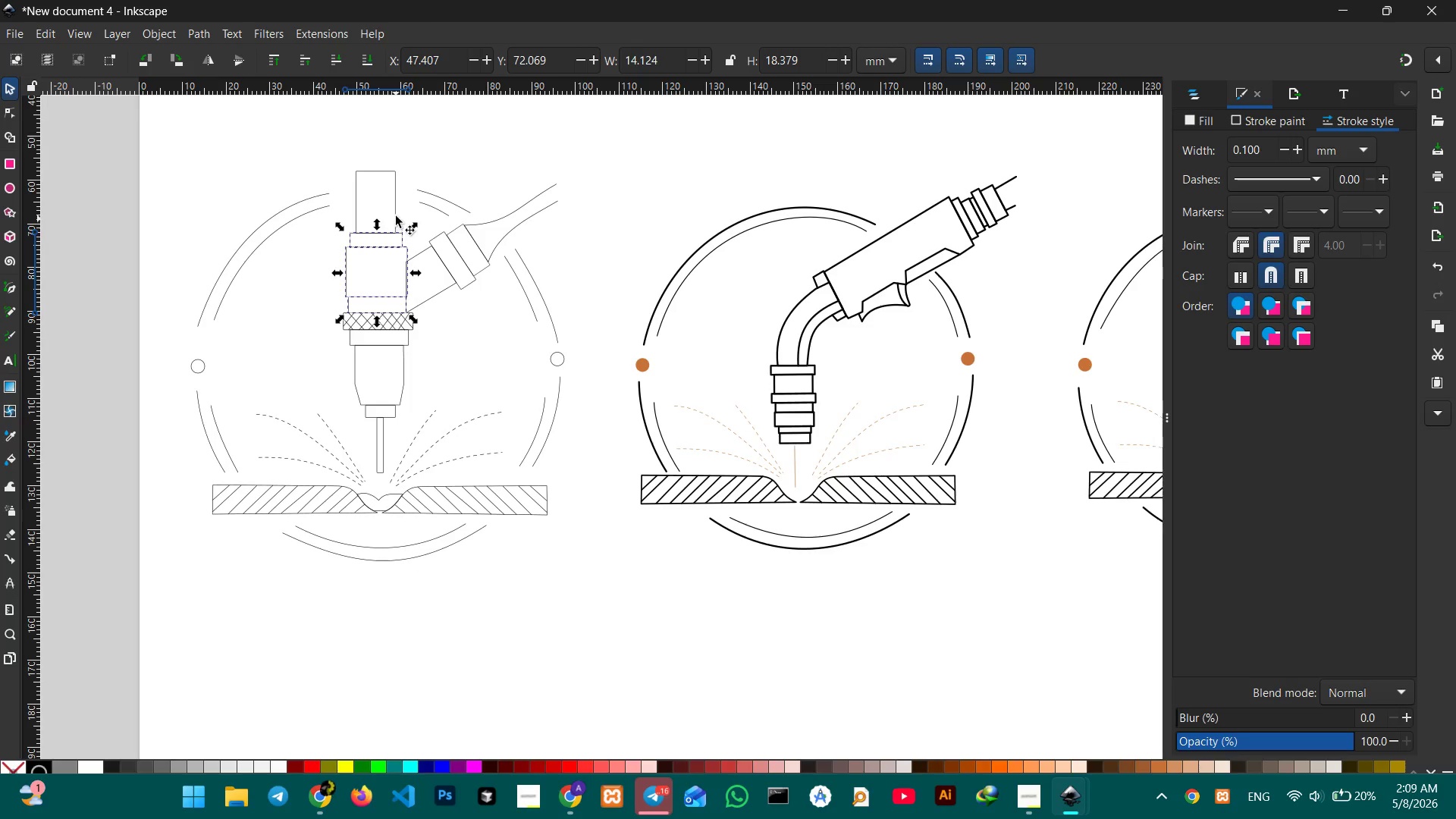 
left_click([396, 215])
 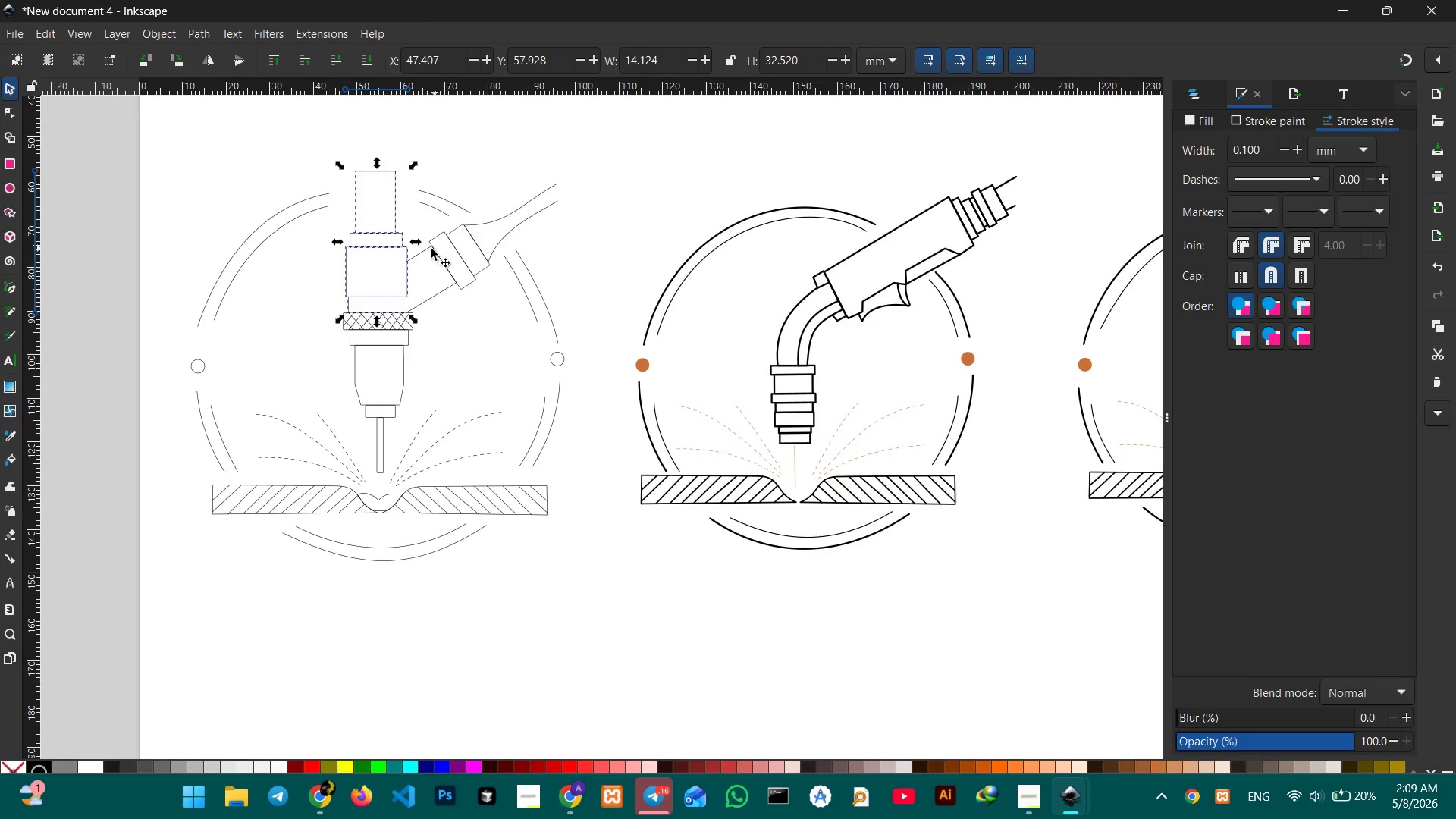 
left_click([421, 251])
 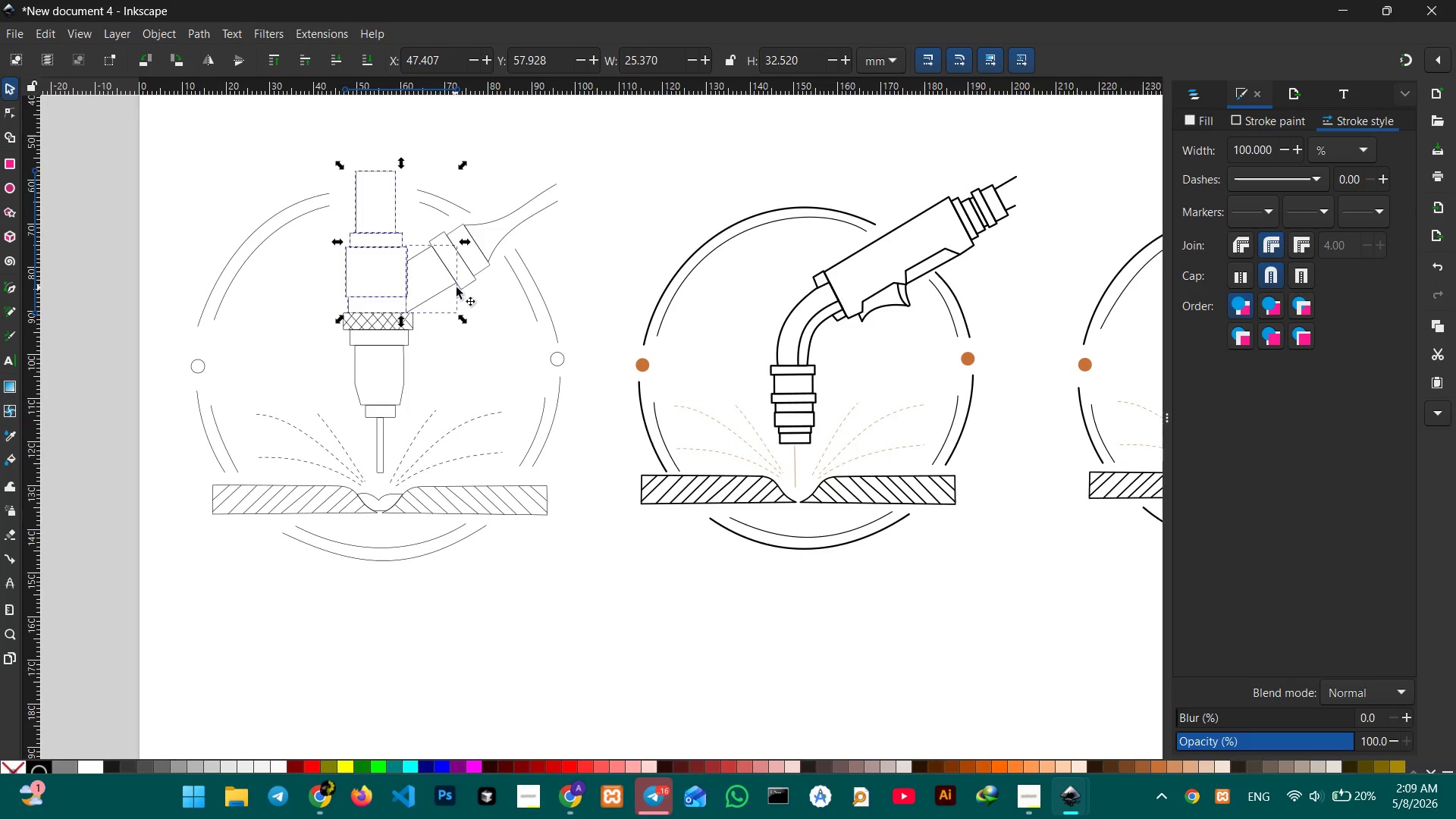 
left_click([463, 287])
 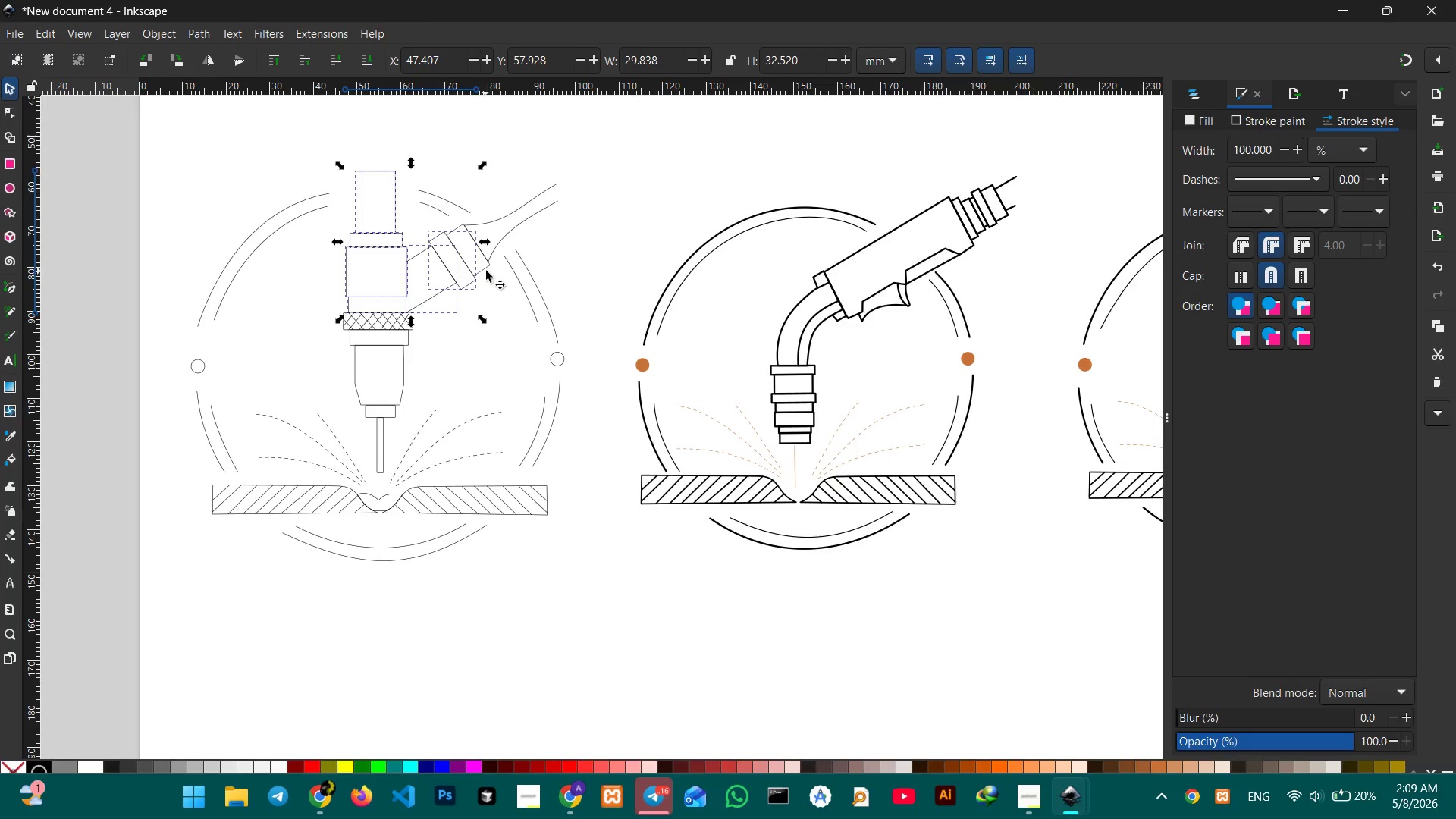 
left_click([486, 269])
 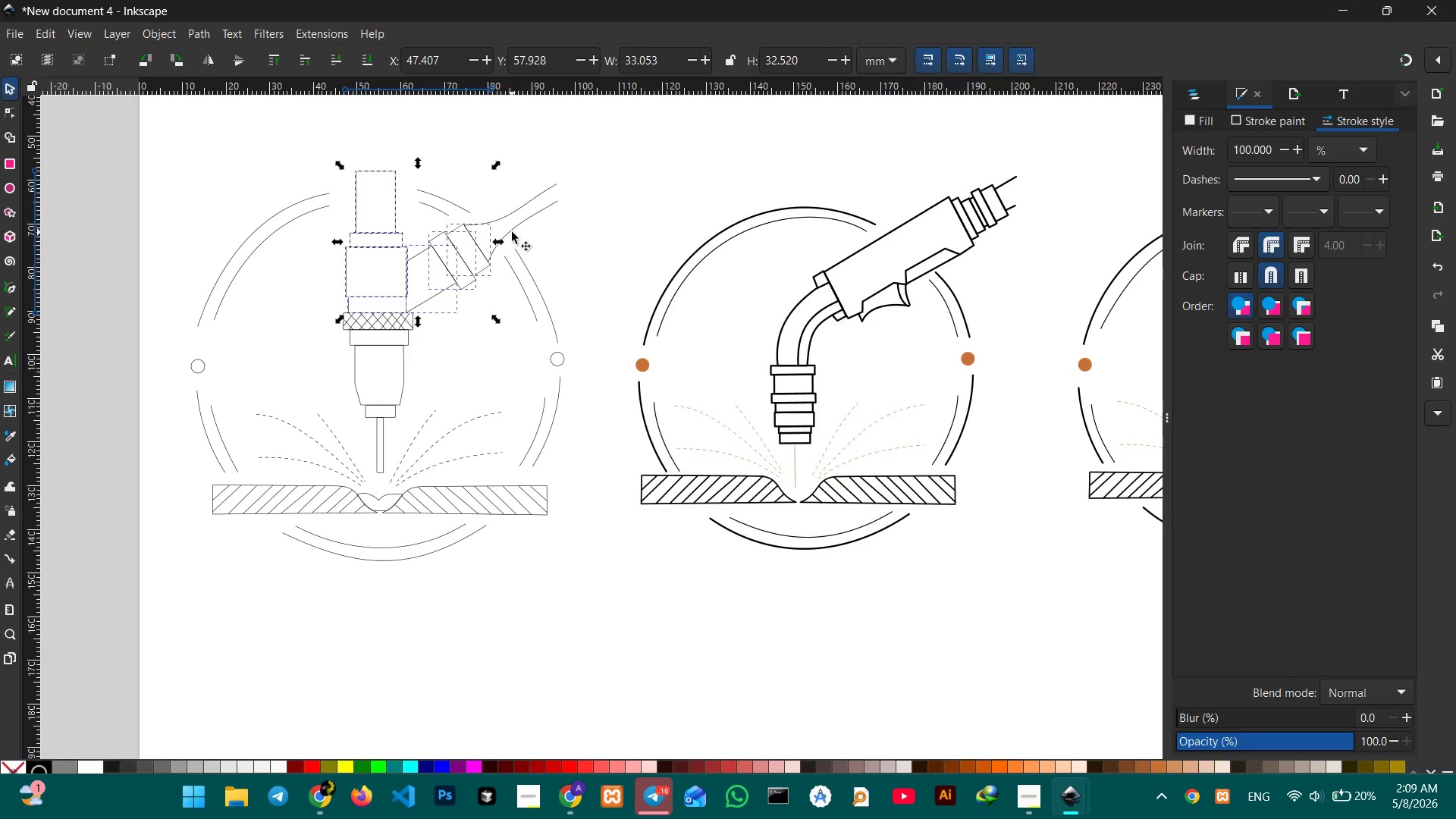 
left_click([512, 232])
 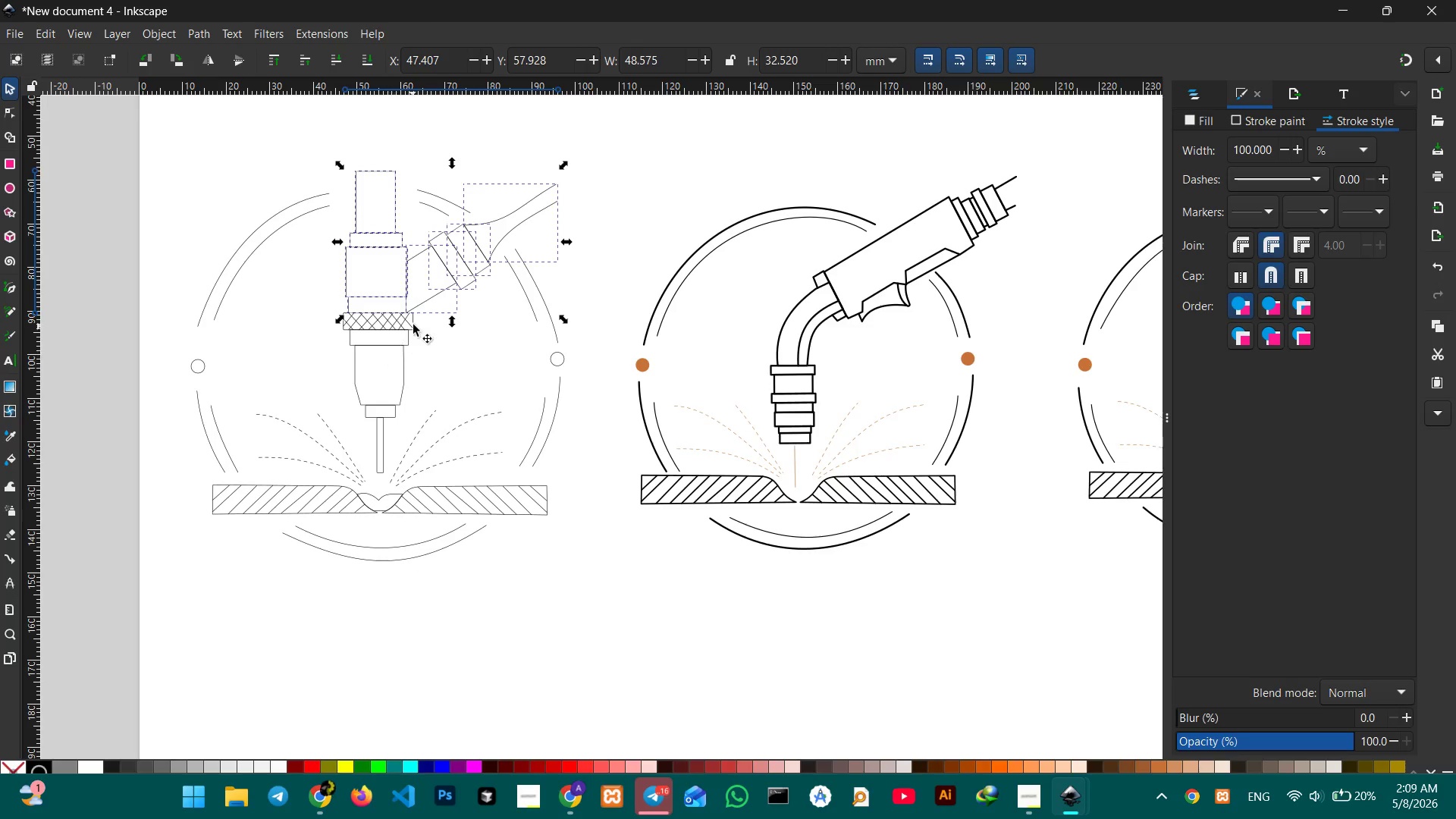 
left_click([413, 324])
 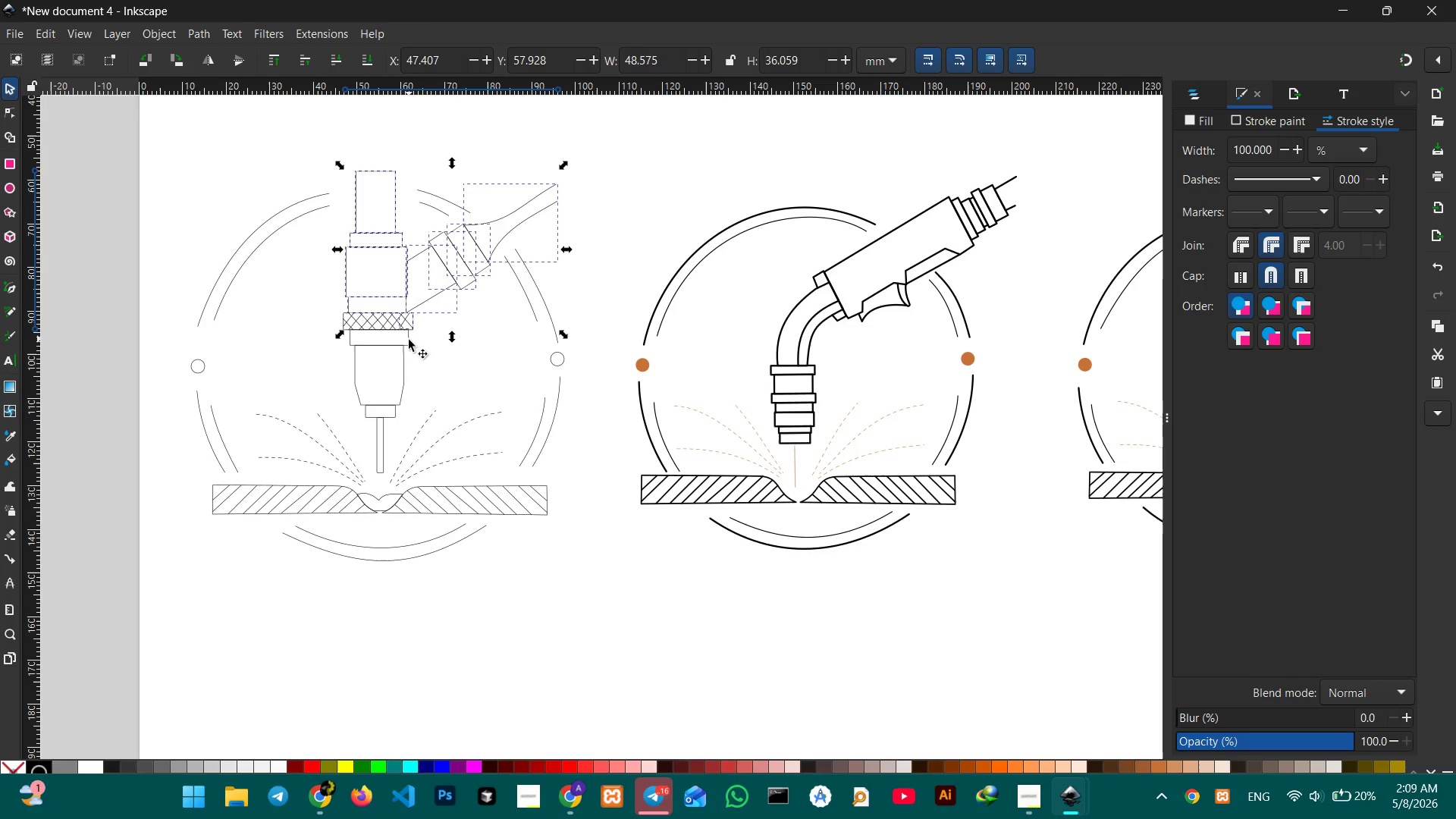 
left_click([408, 342])
 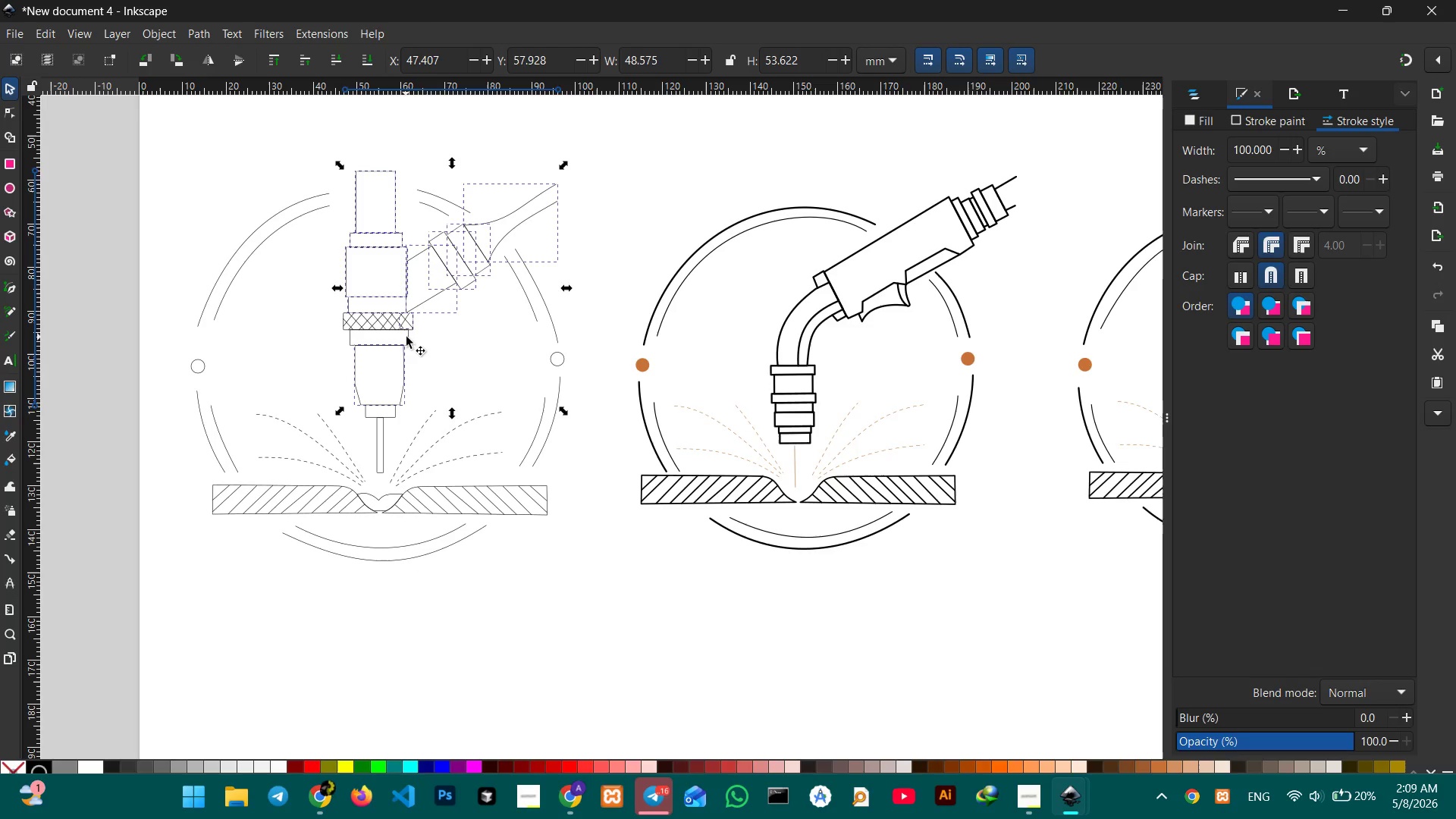 
left_click([406, 337])
 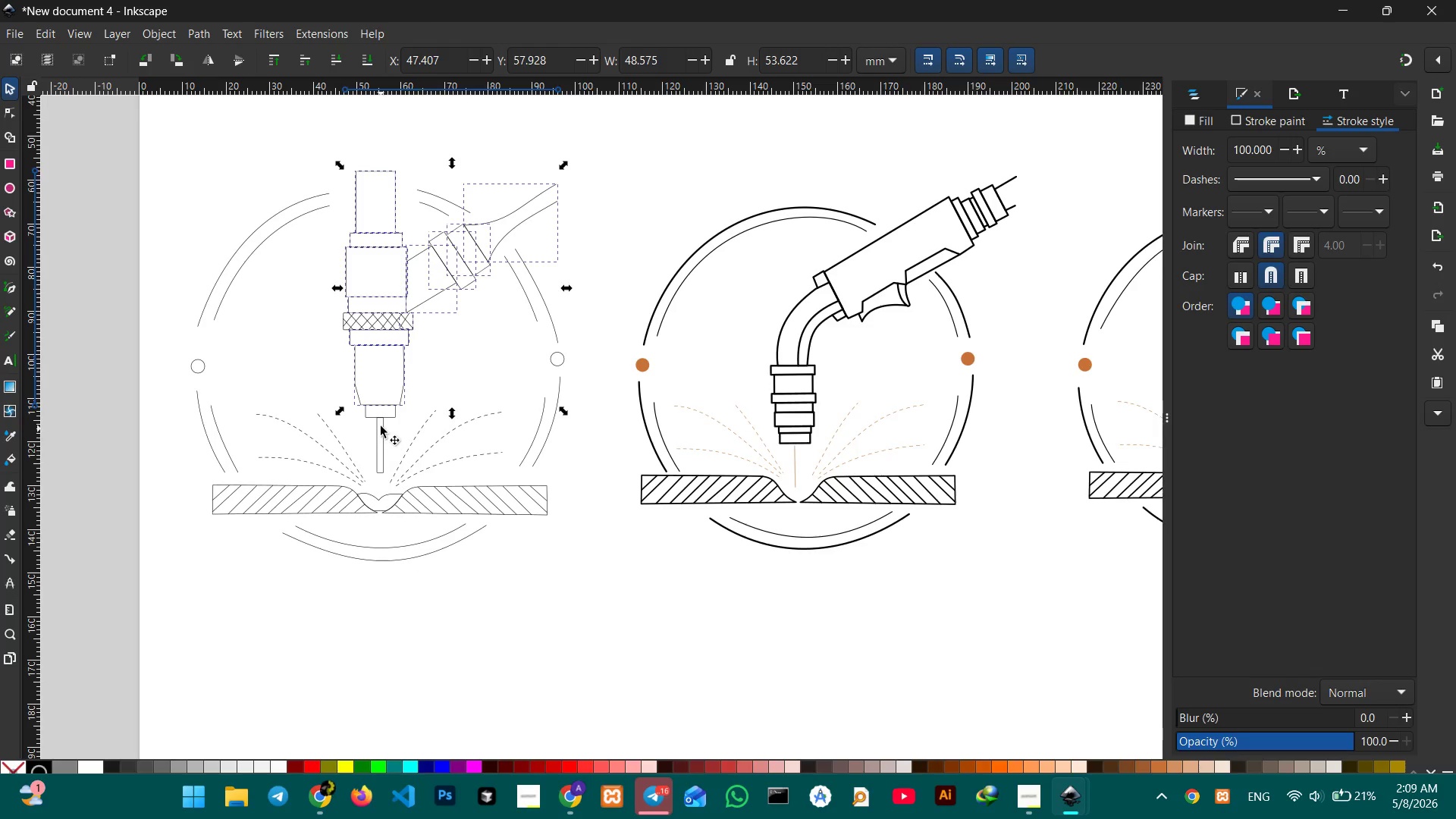 
left_click([383, 415])
 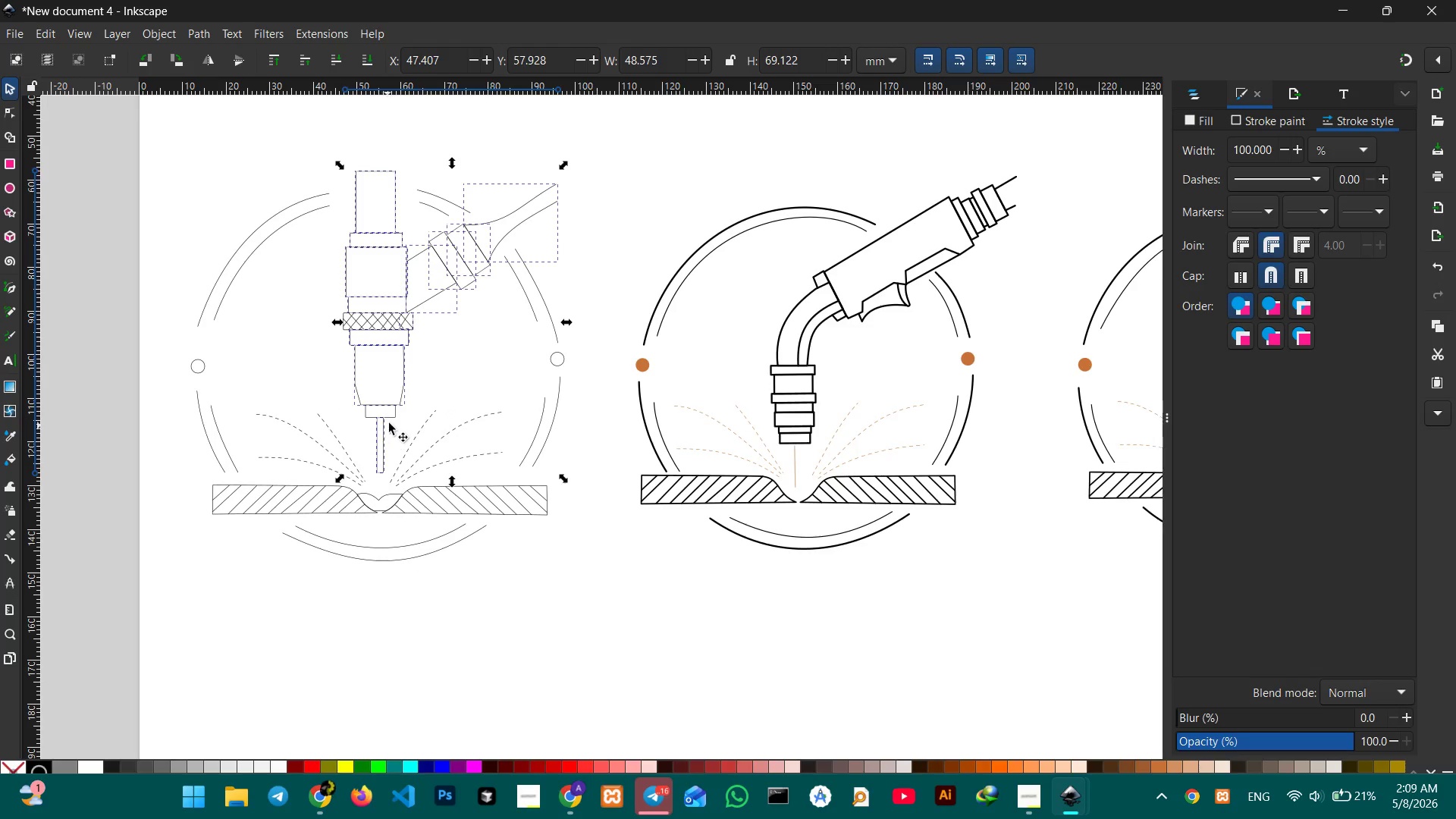 
left_click([391, 416])
 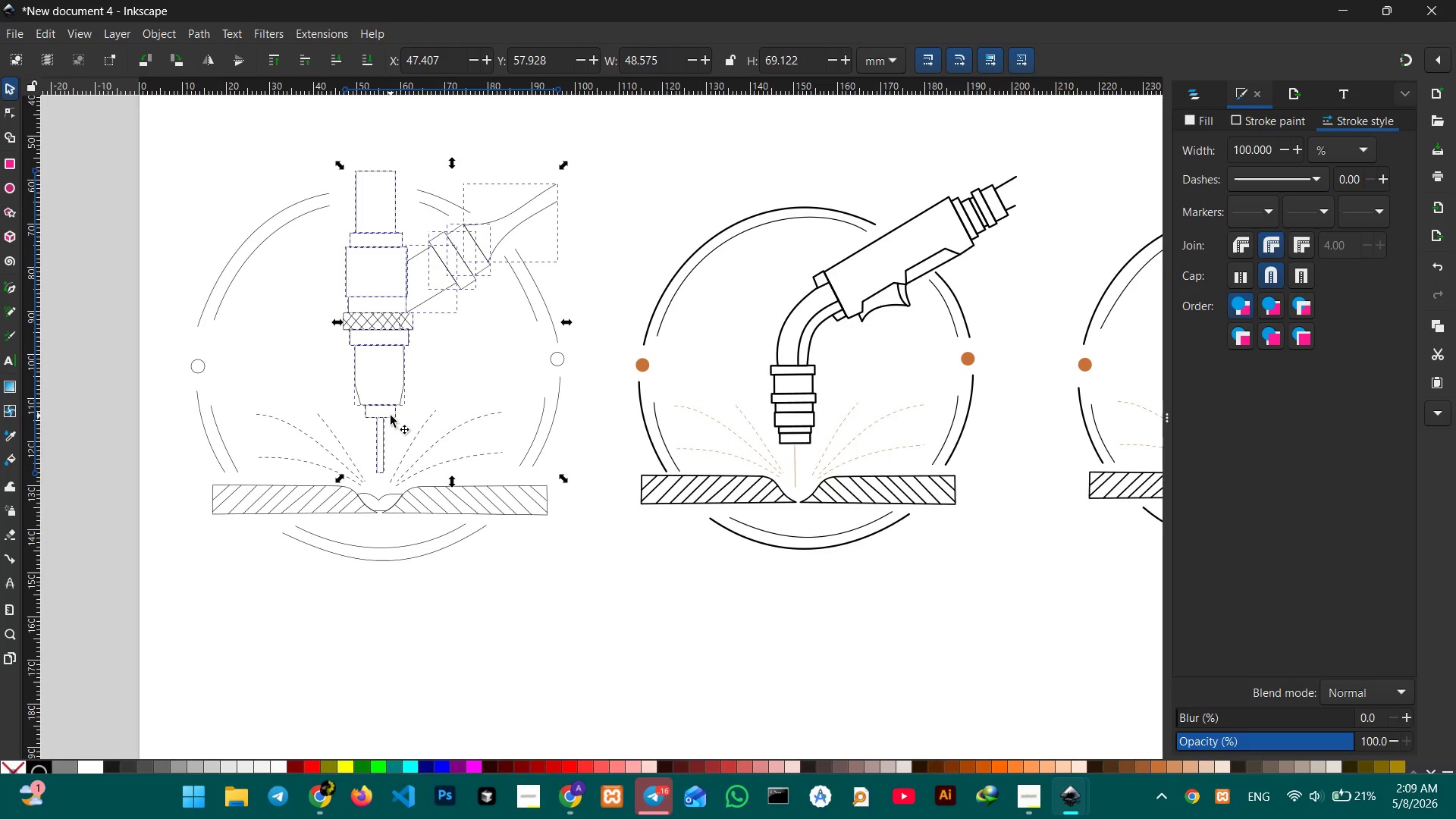 
hold_key(key=ControlLeft, duration=0.31)
scroll: coordinate [397, 401], scroll_direction: up, amount: 12.0
 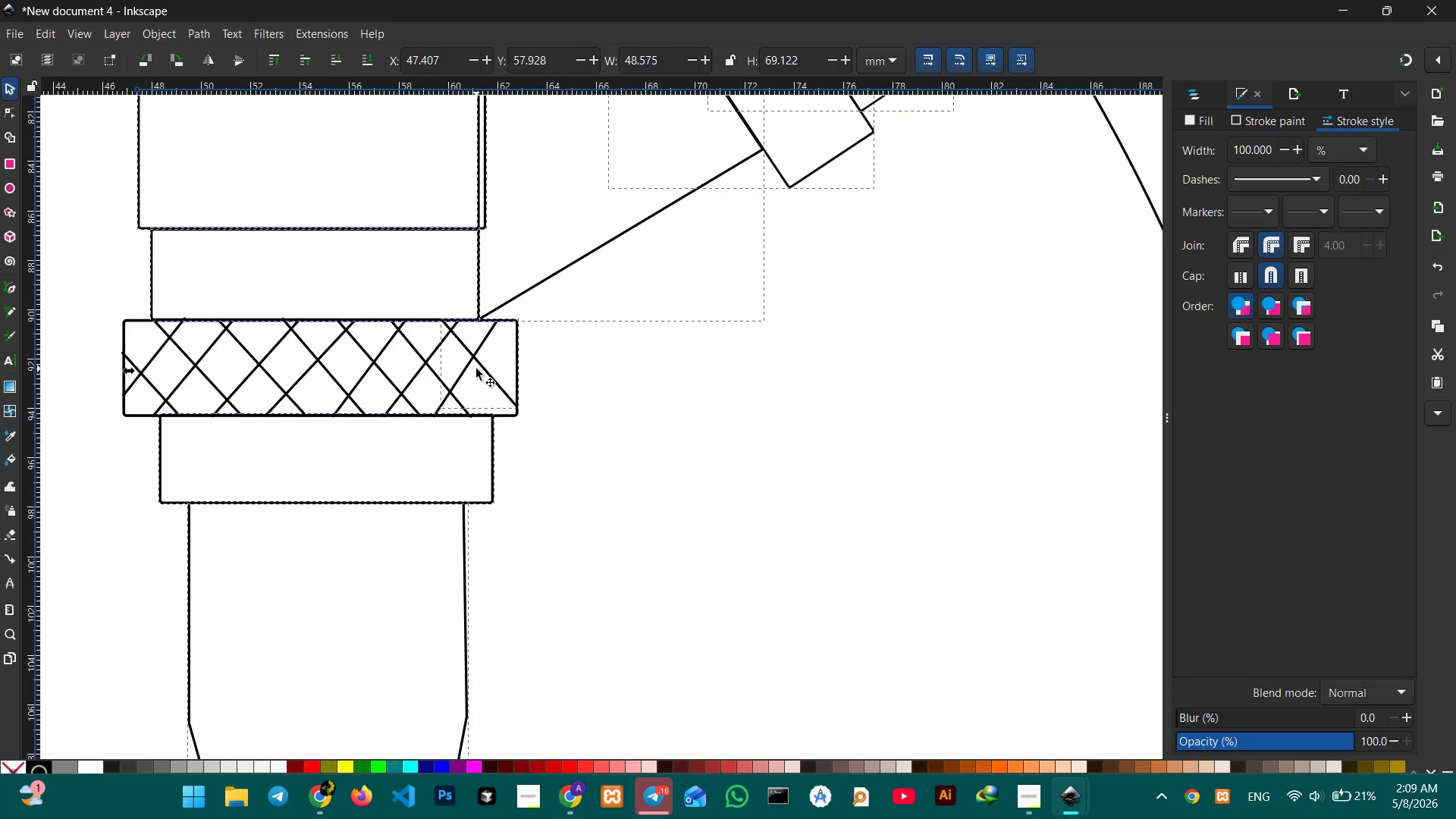 
hold_key(key=ShiftLeft, duration=12.61)
left_click([463, 369])
 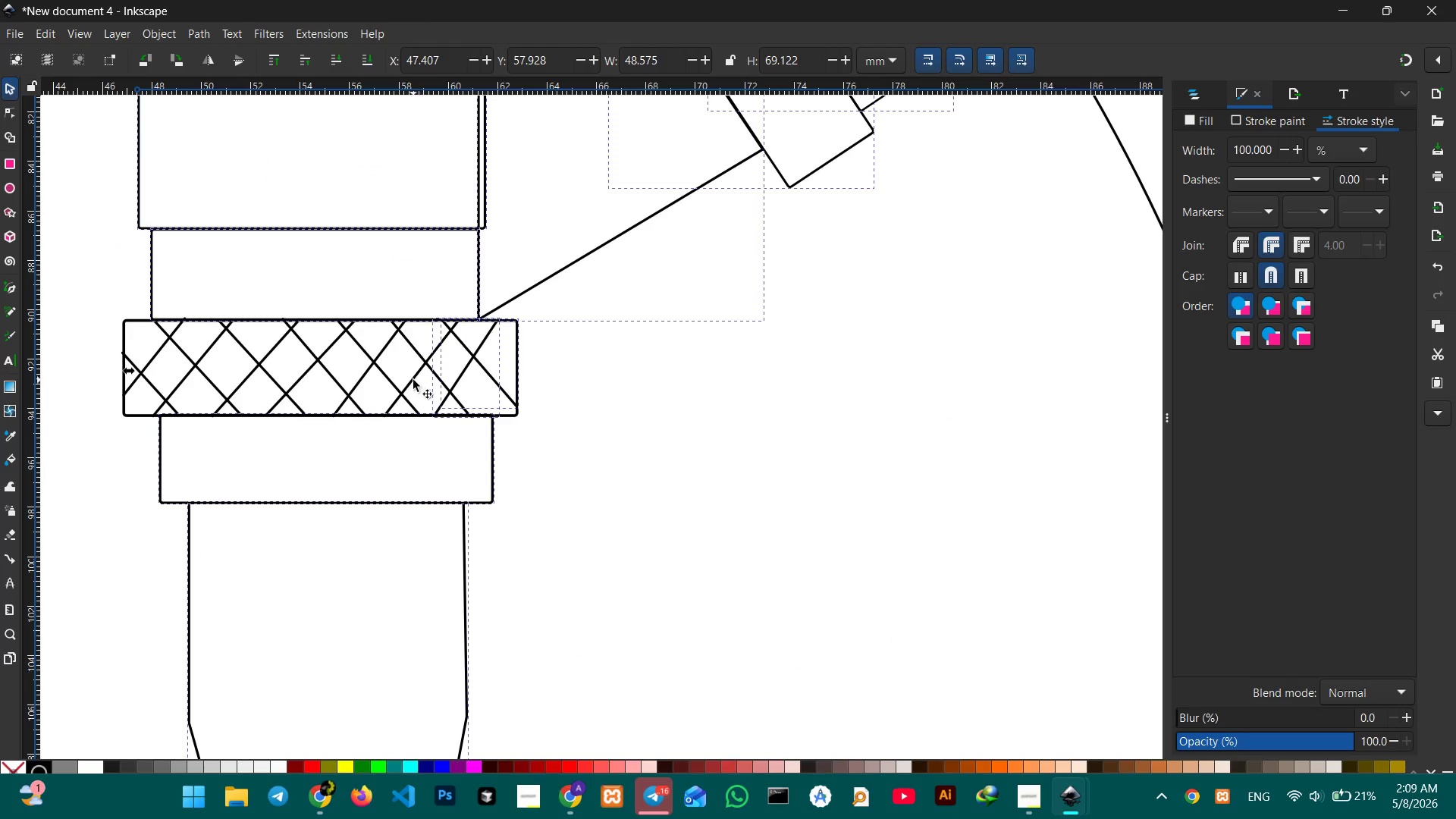 
left_click([413, 380])
 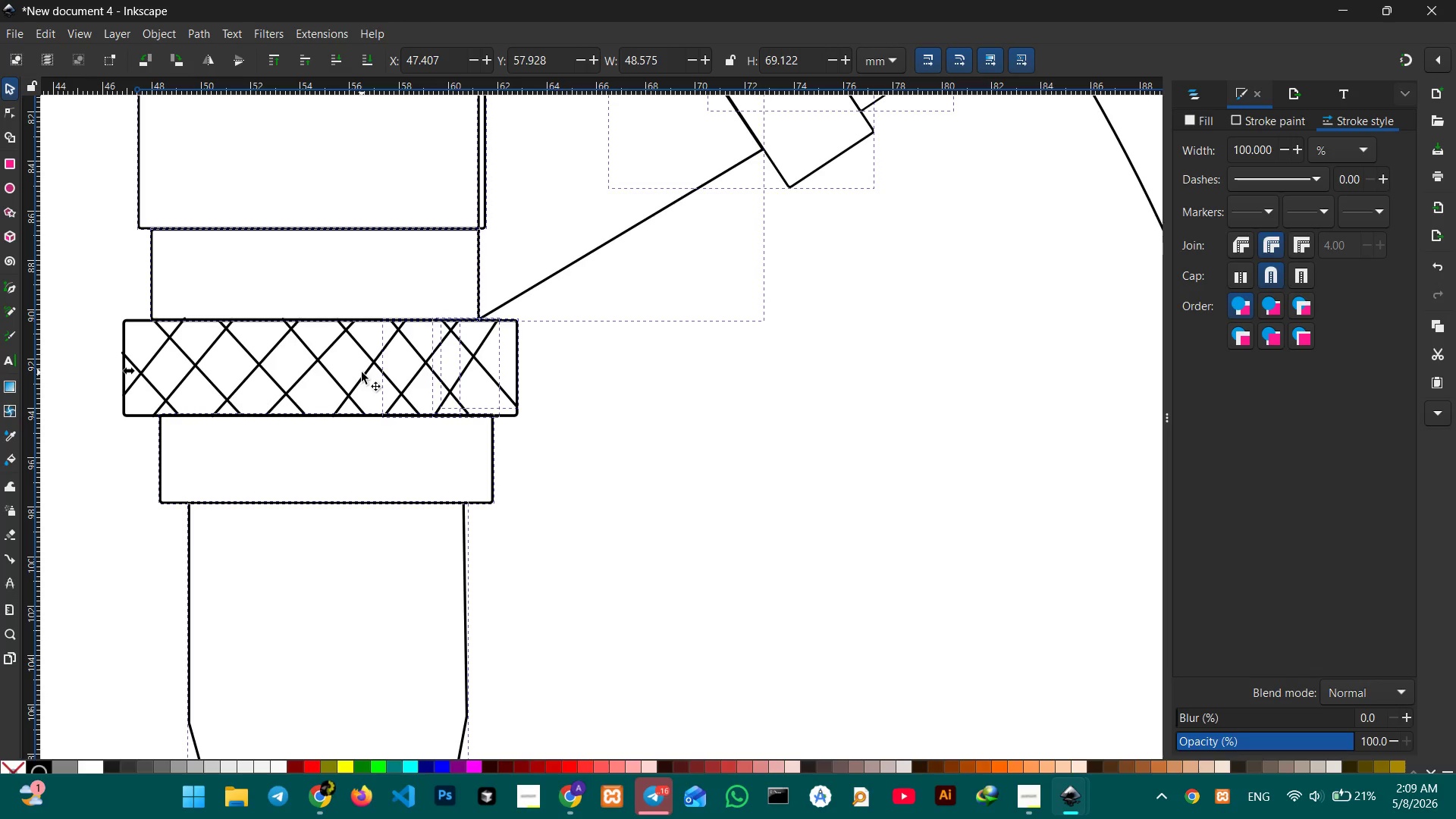 
left_click([364, 372])
 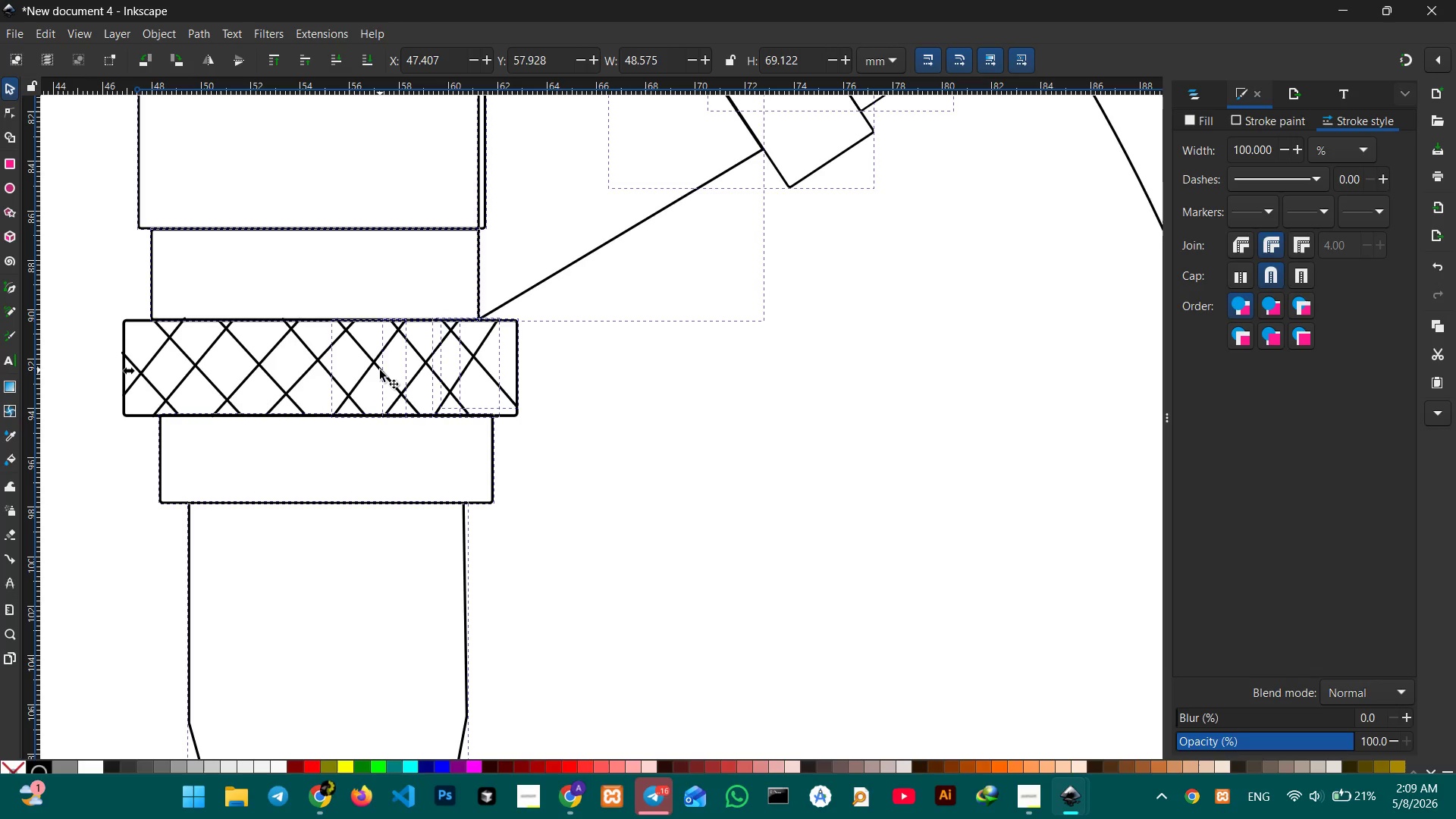 
left_click([380, 370])
 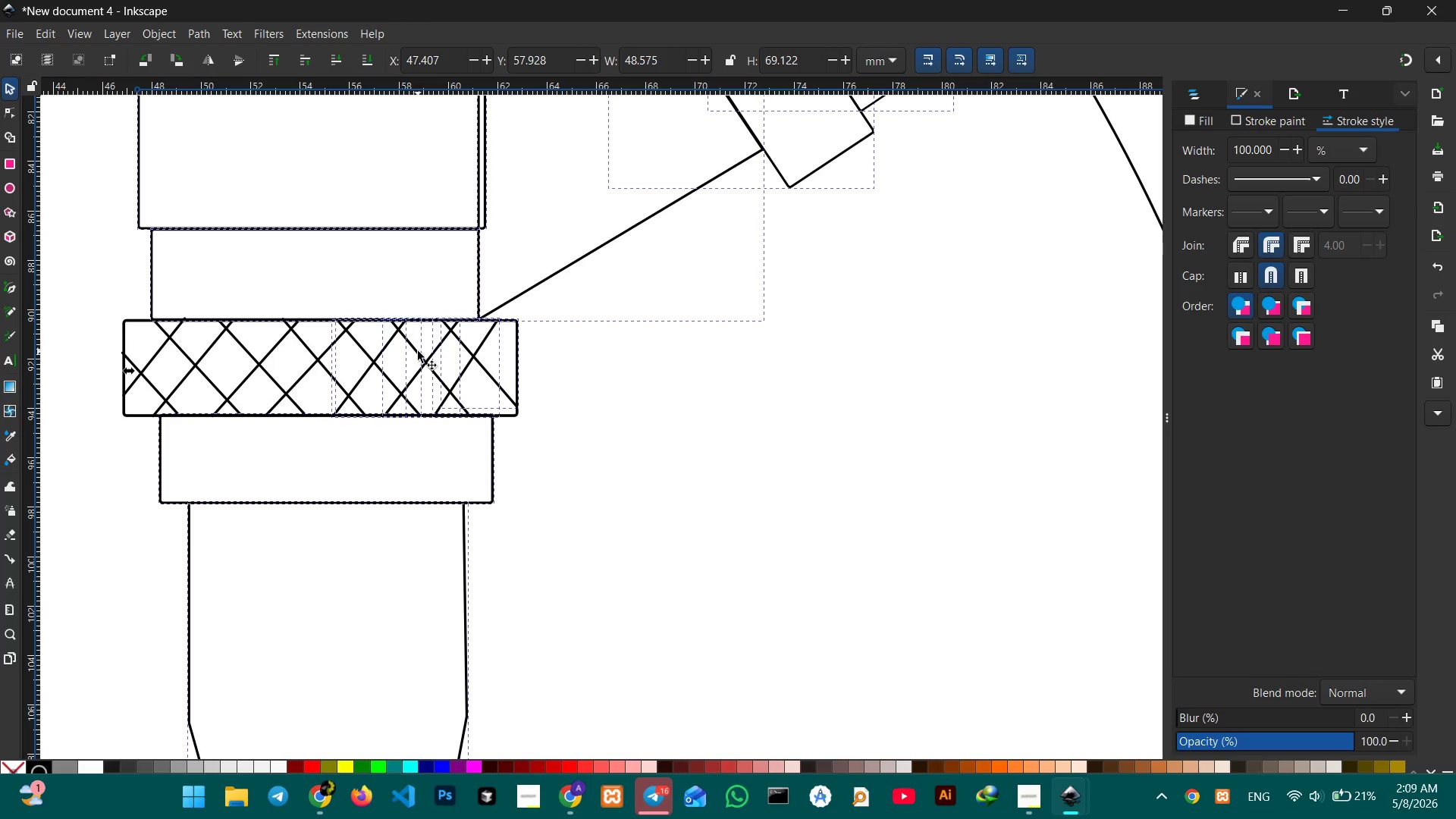 
left_click([417, 351])
 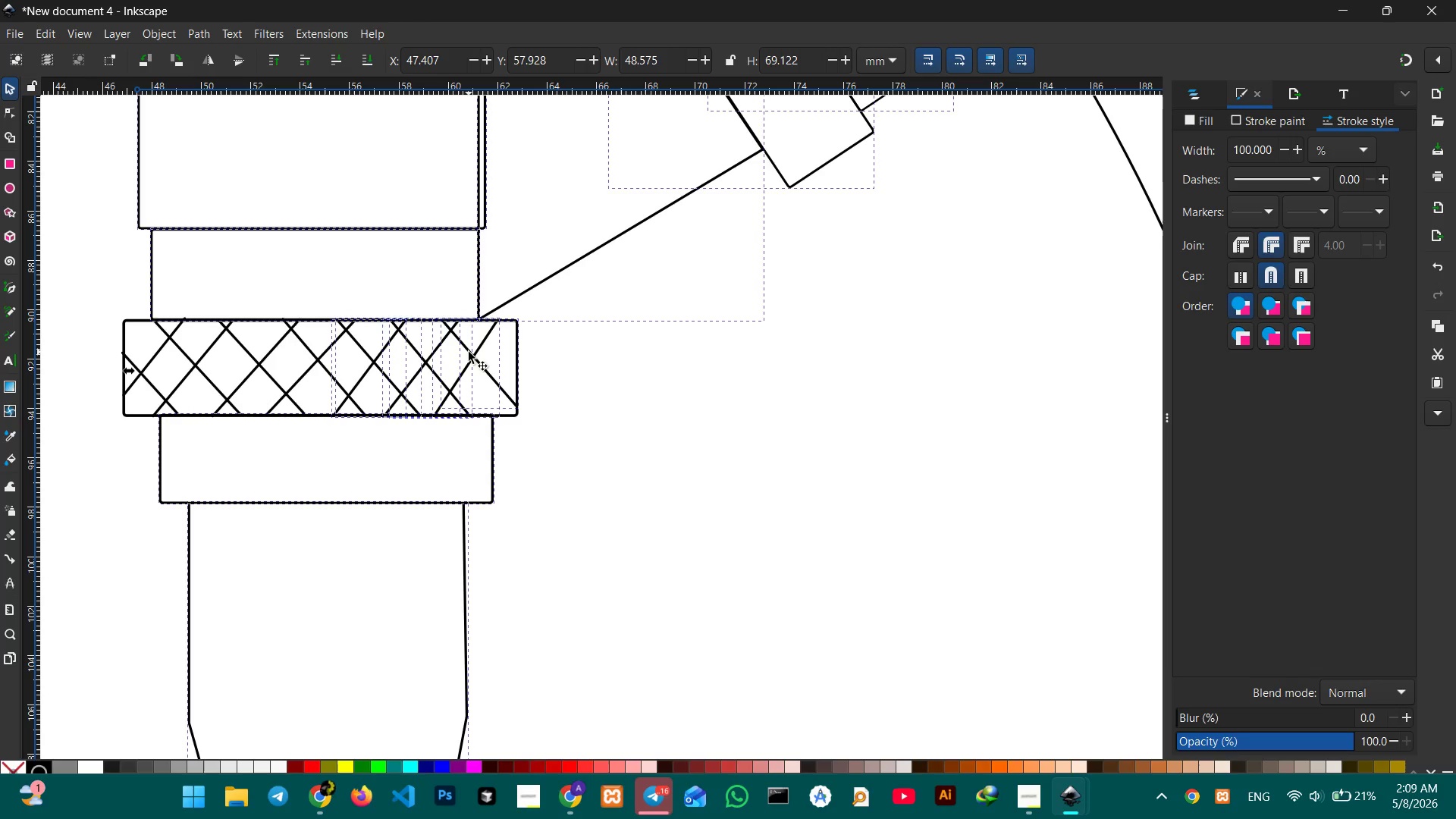 
left_click([469, 352])
 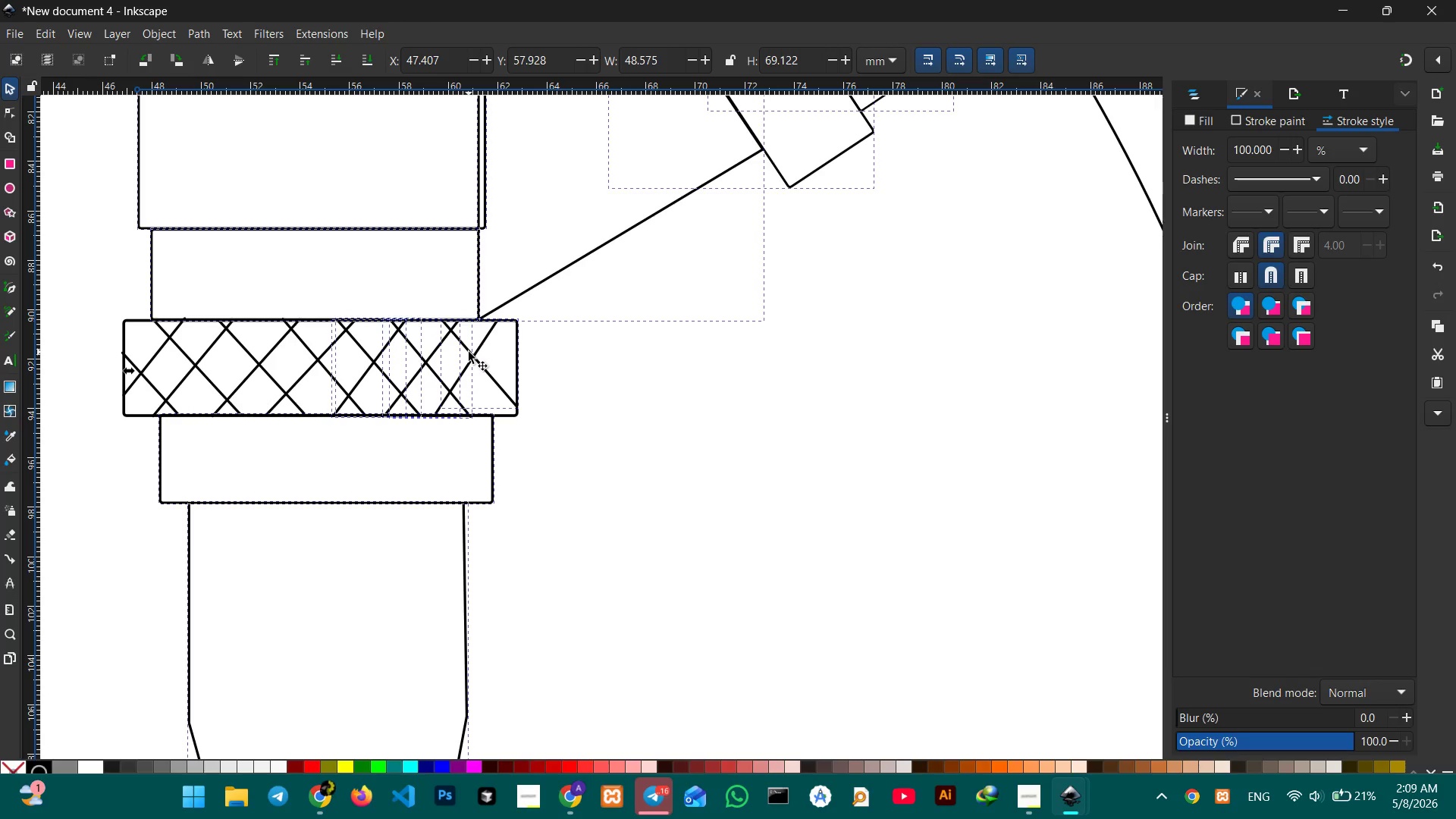 
left_click([469, 352])
 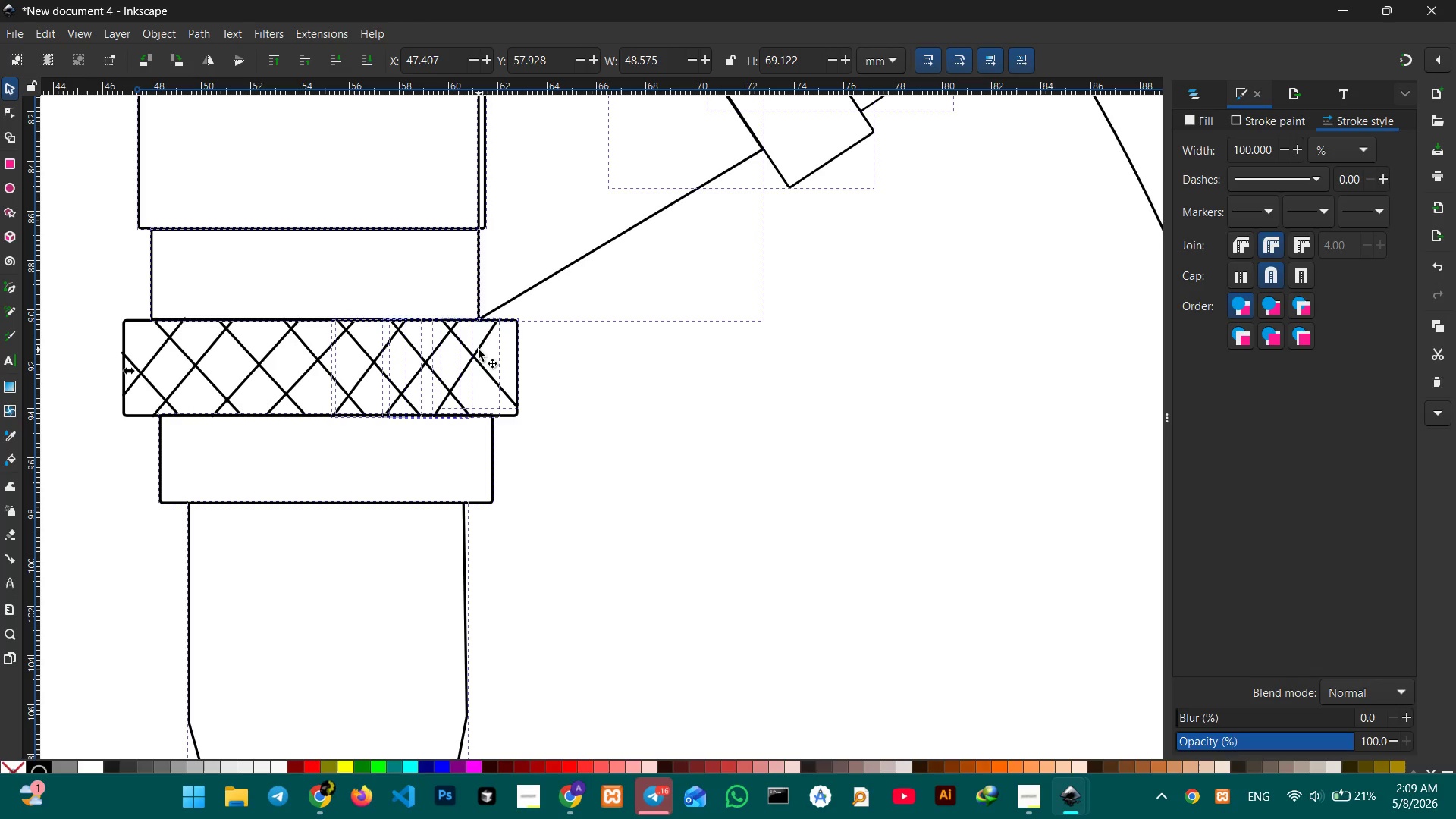 
left_click([479, 350])
 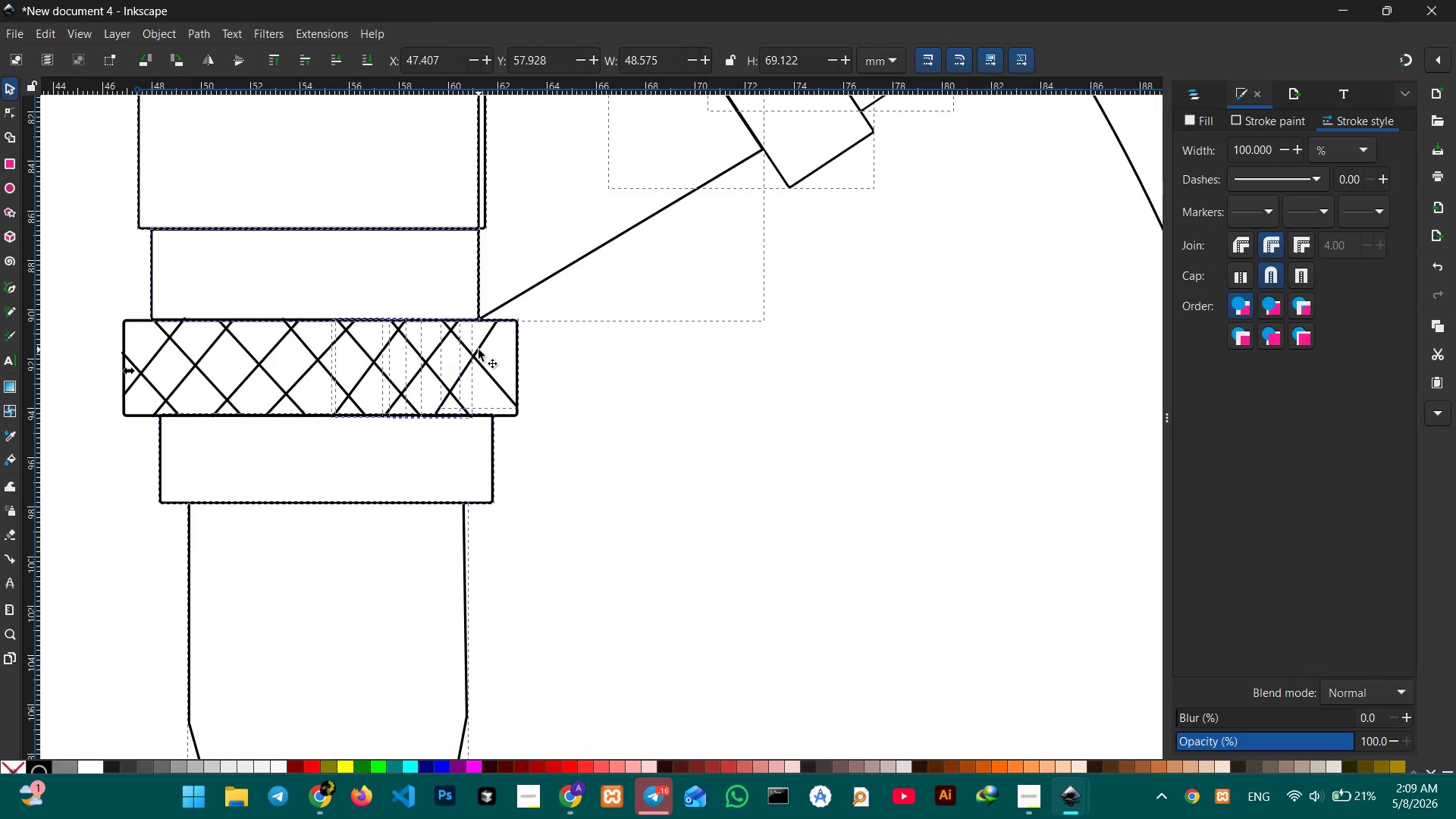 
left_click([479, 350])
 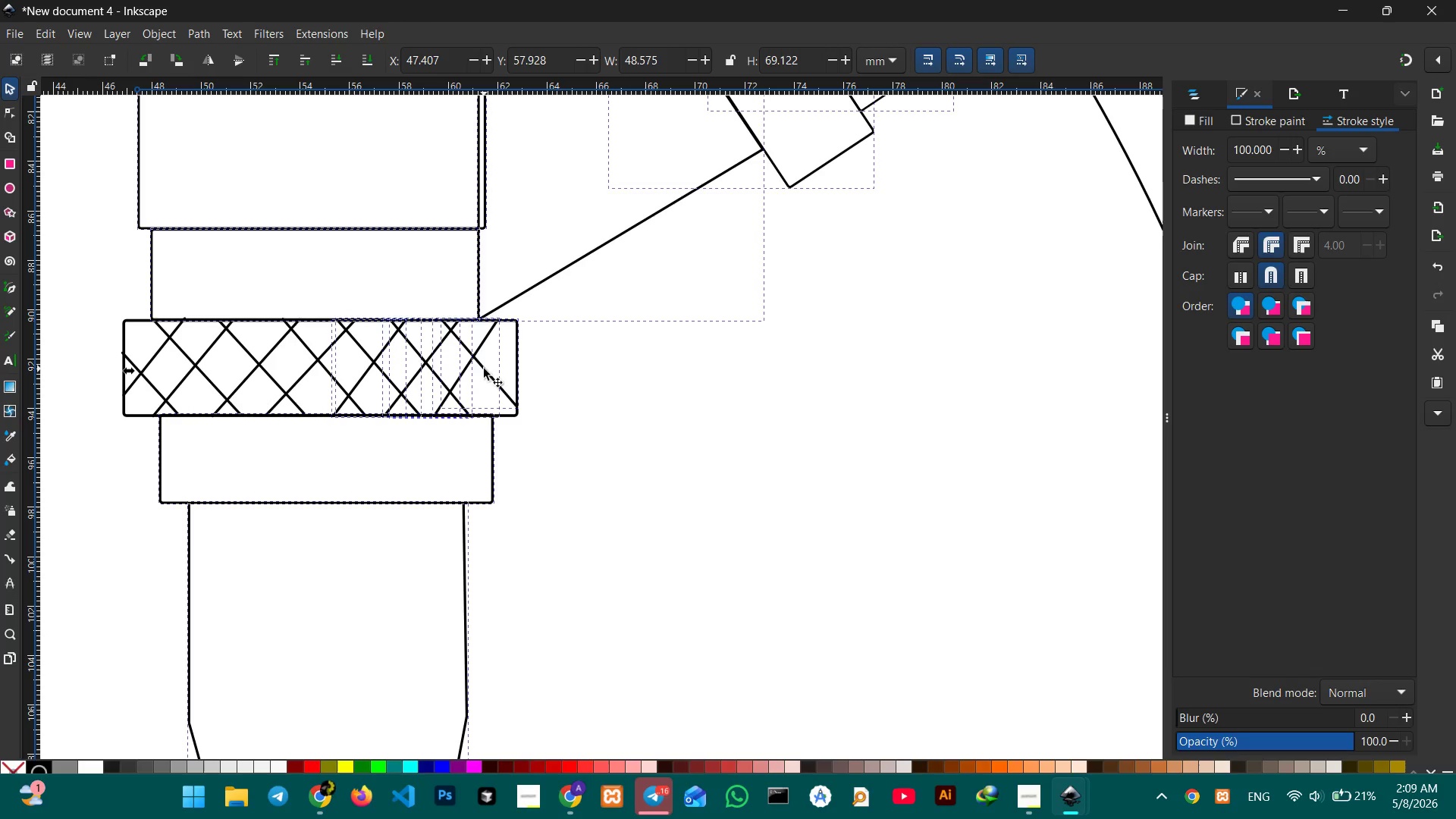 
left_click([484, 372])
 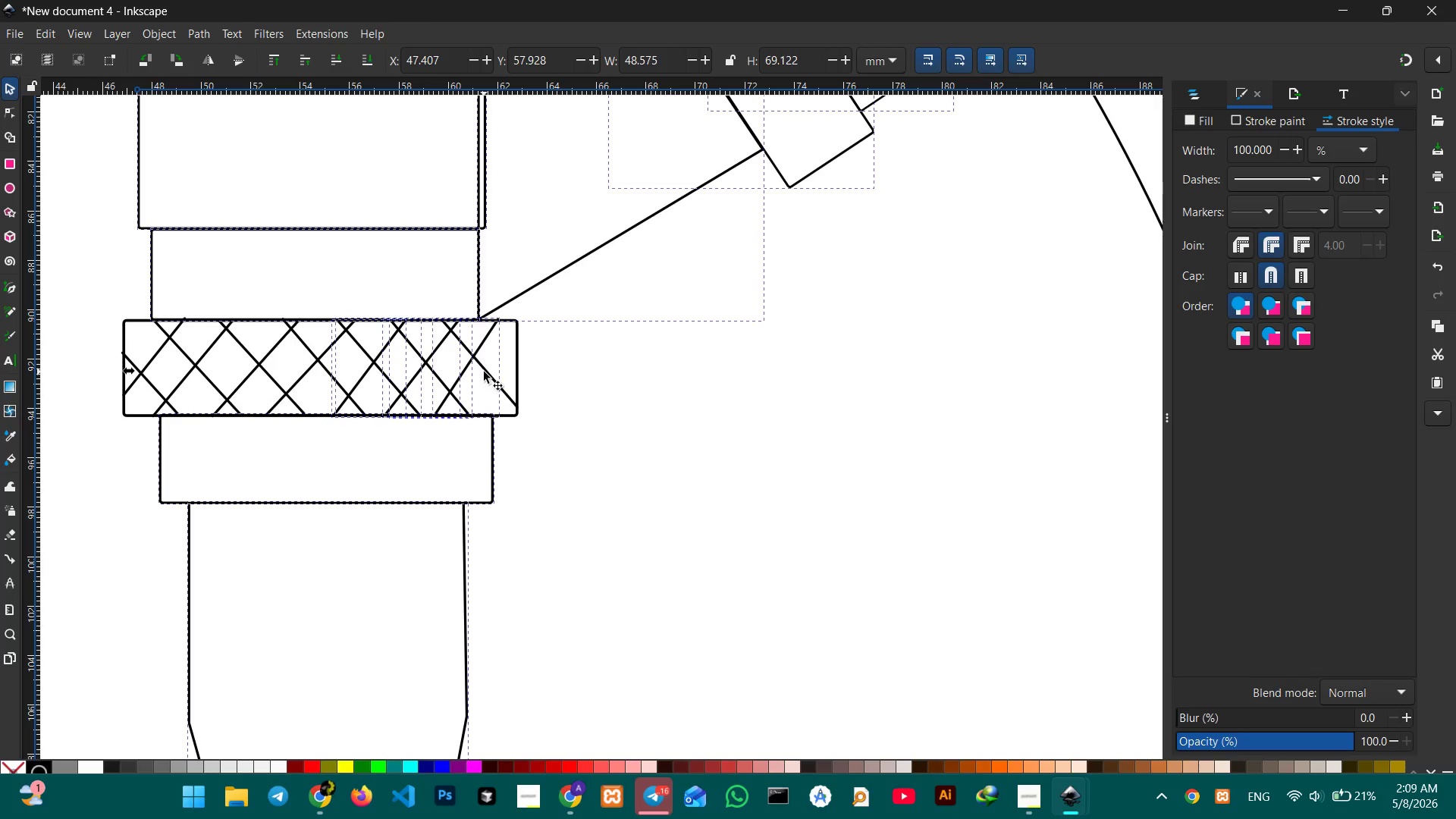 
double_click([484, 372])
 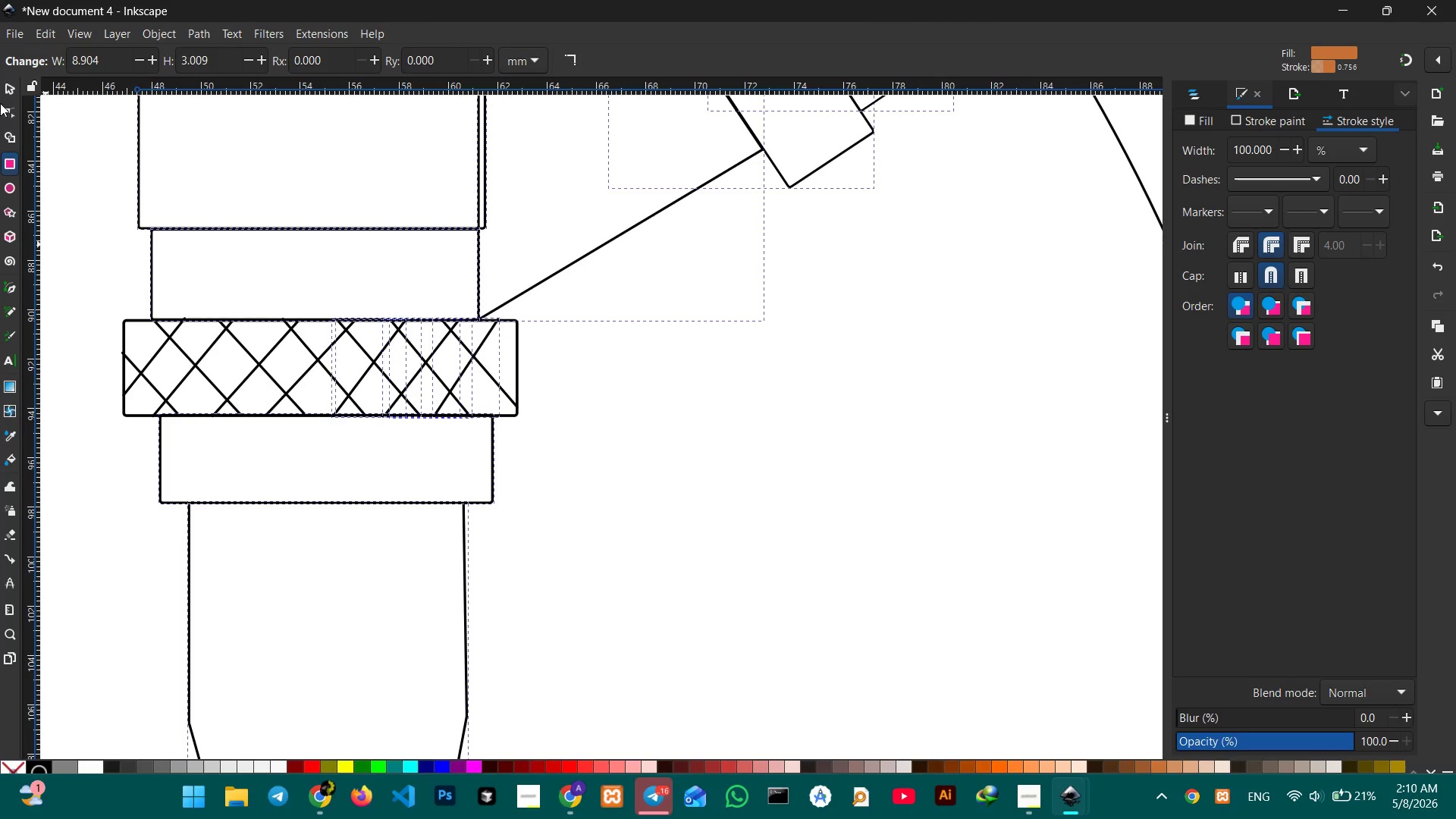 
left_click([5, 91])
 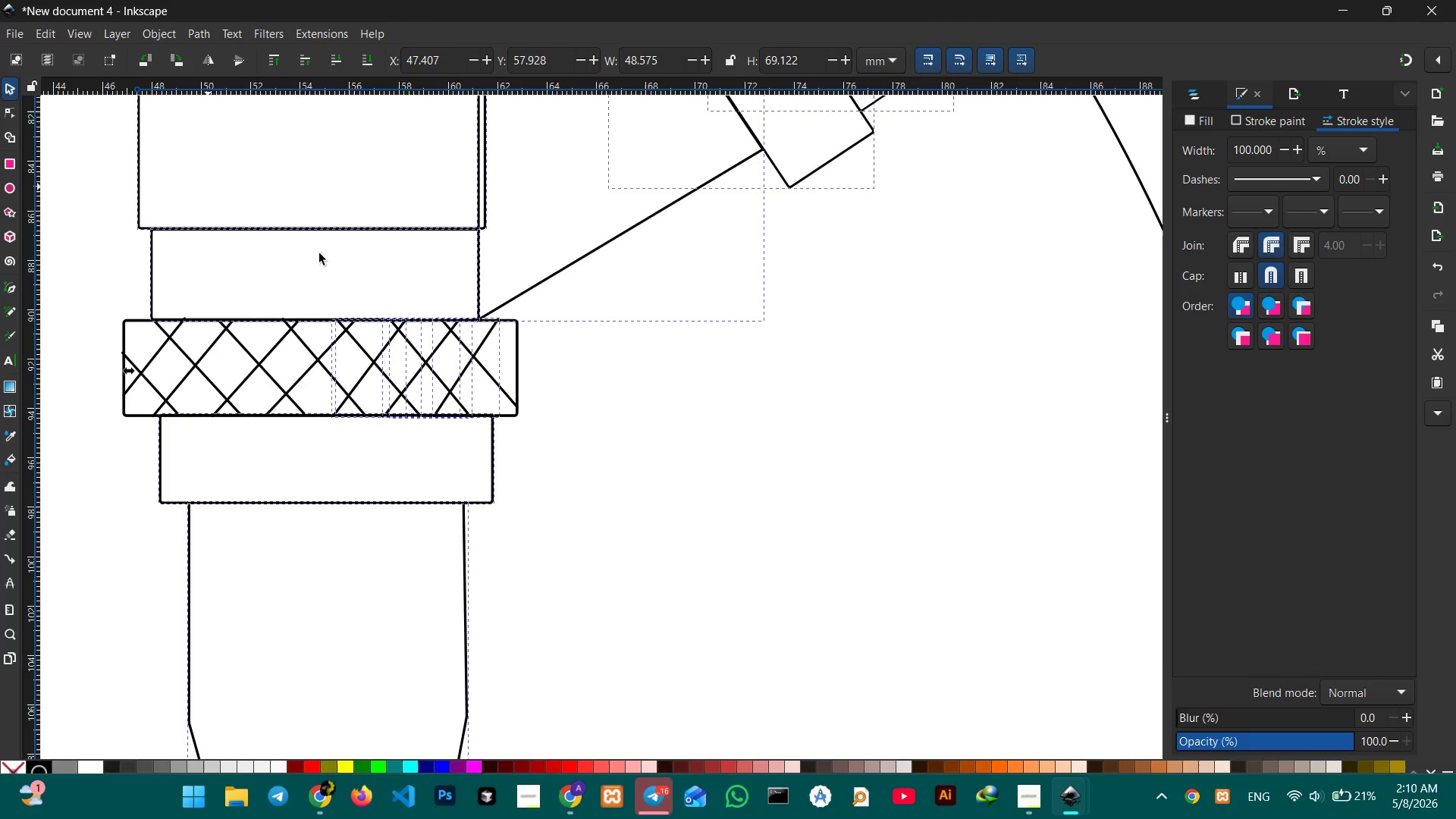 
hold_key(key=ShiftLeft, duration=5.03)
left_click([478, 363])
 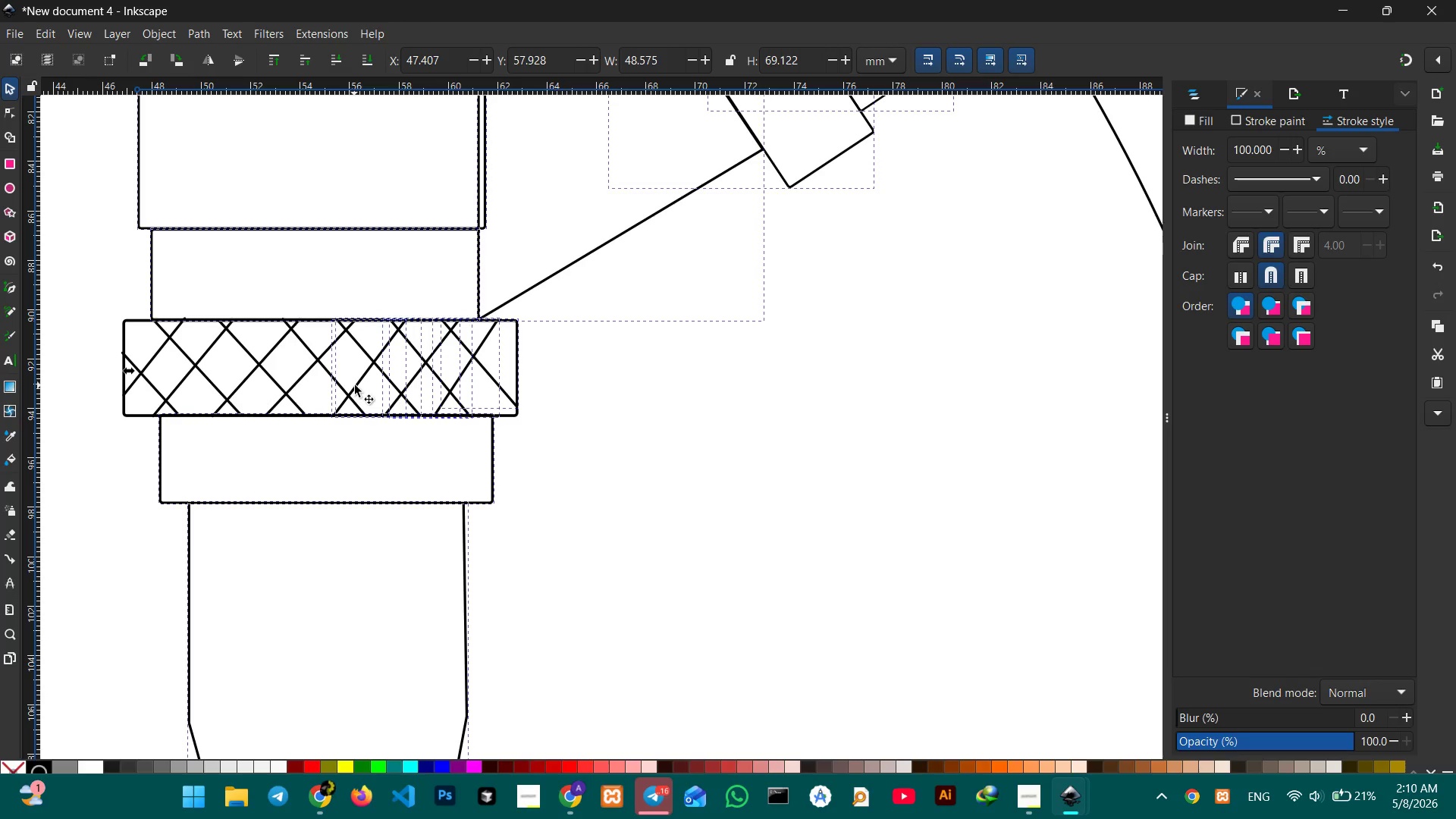 
left_click([355, 385])
 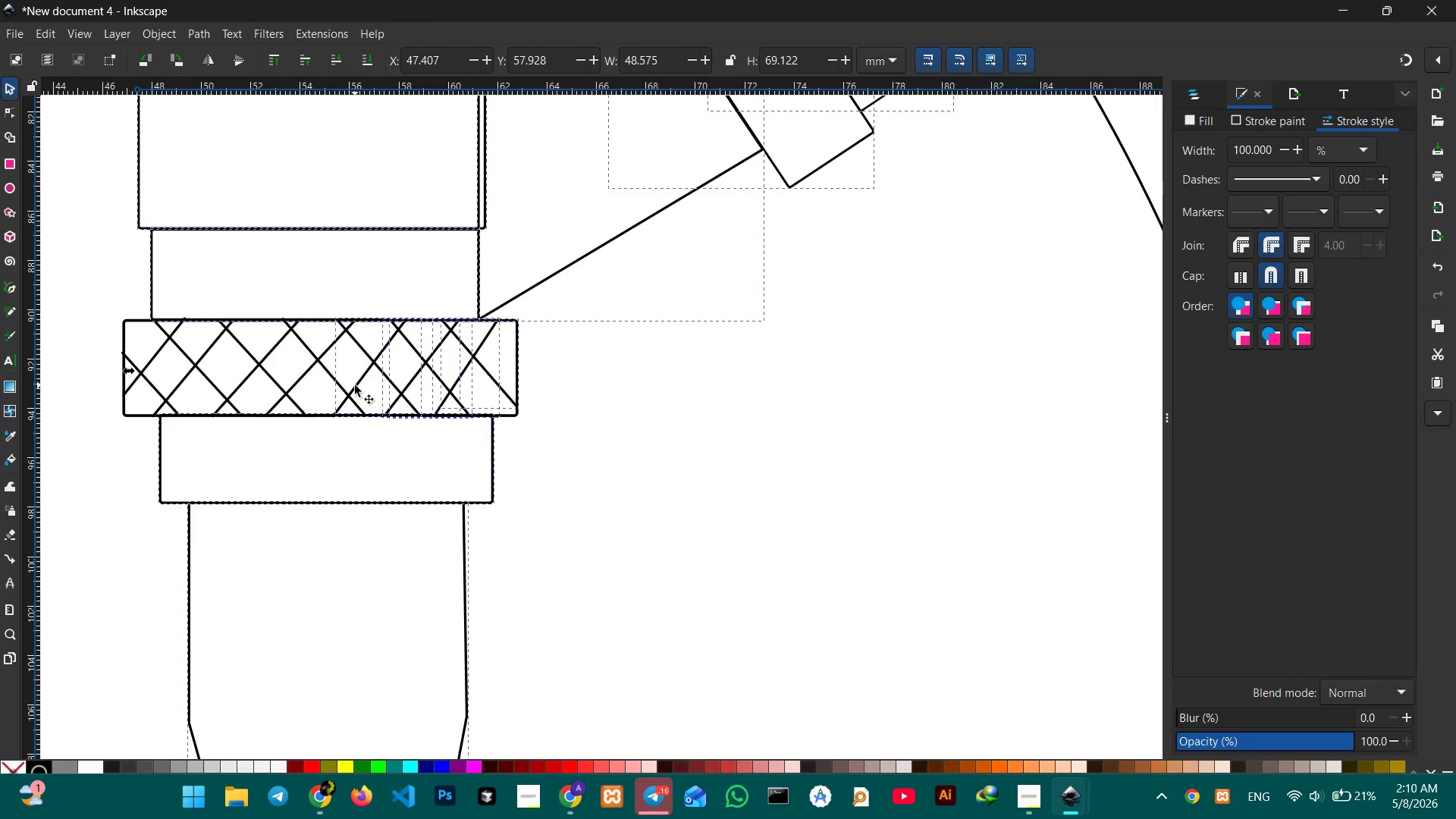 
double_click([355, 385])
 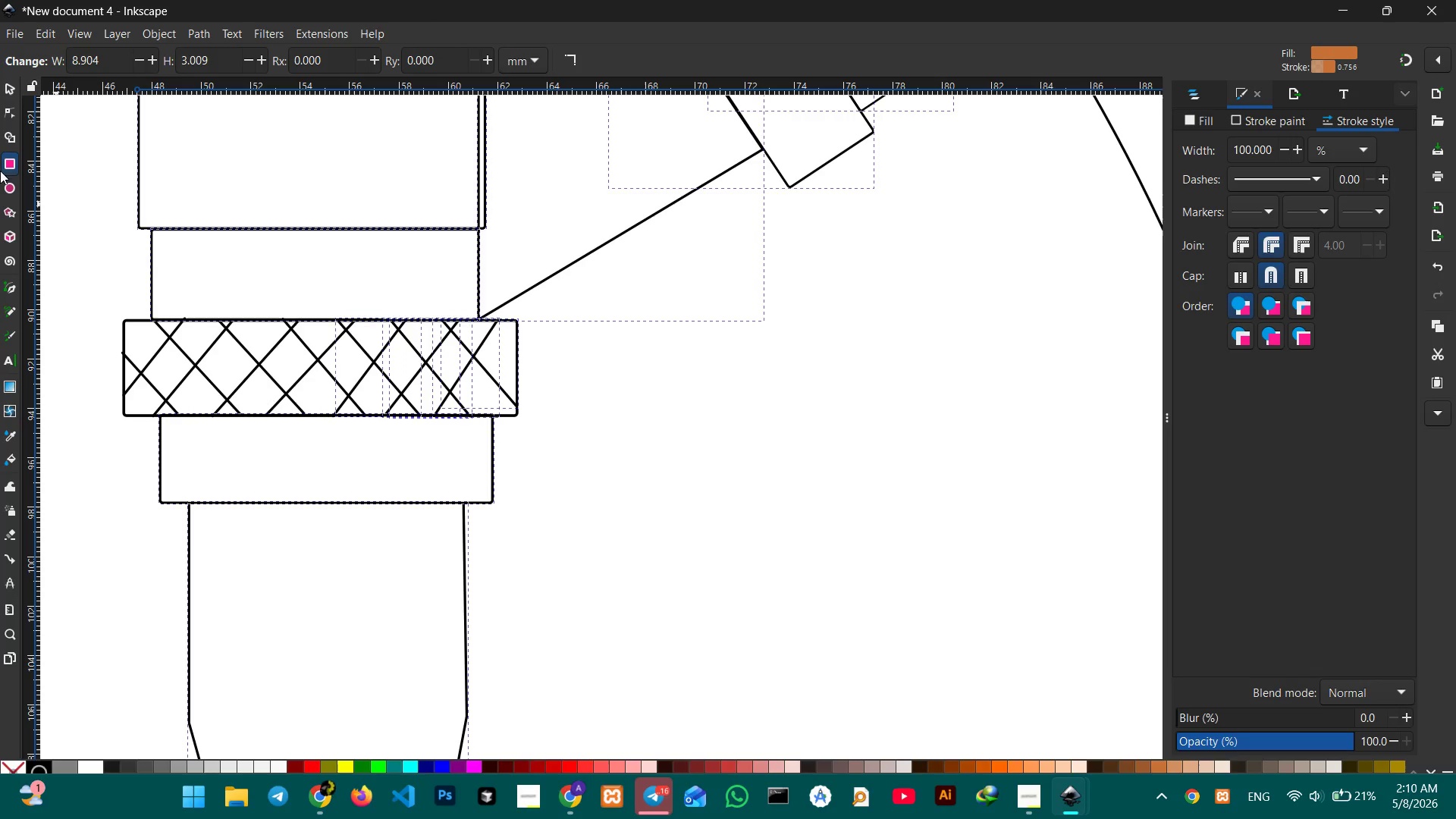 
left_click([10, 89])
 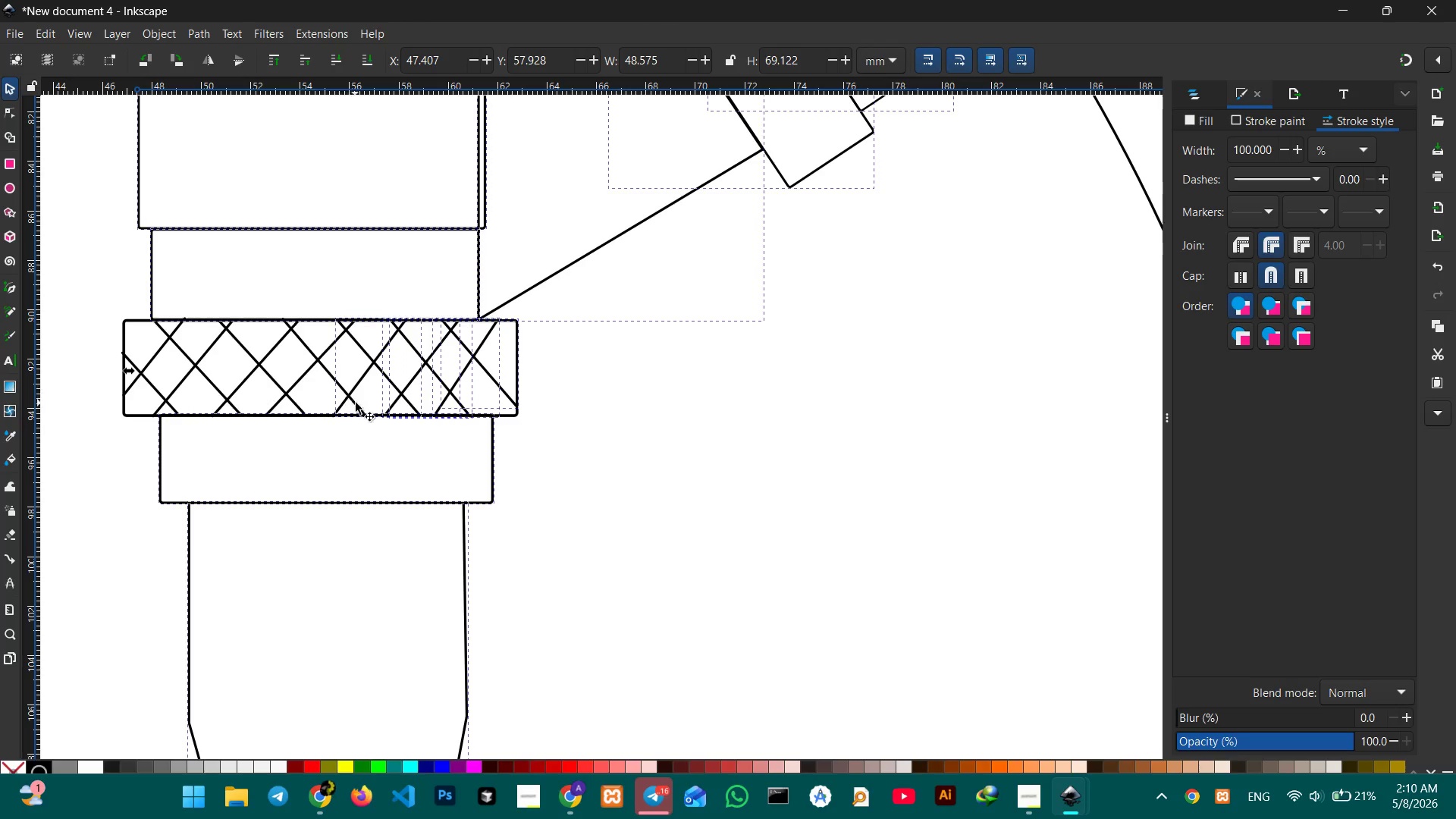 
hold_key(key=ShiftLeft, duration=0.41)
 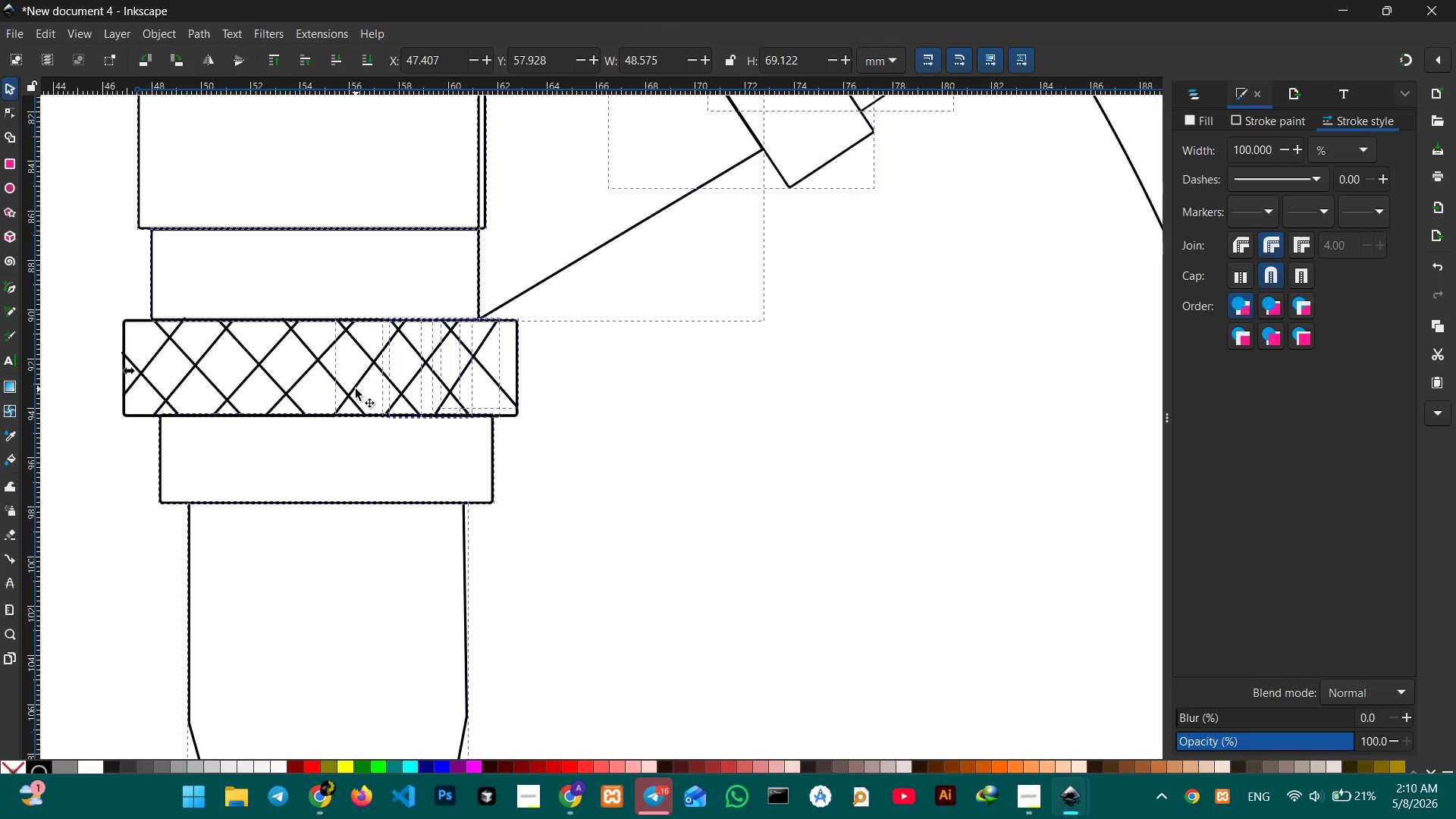 
hold_key(key=ShiftLeft, duration=12.09)
left_click([356, 389])
 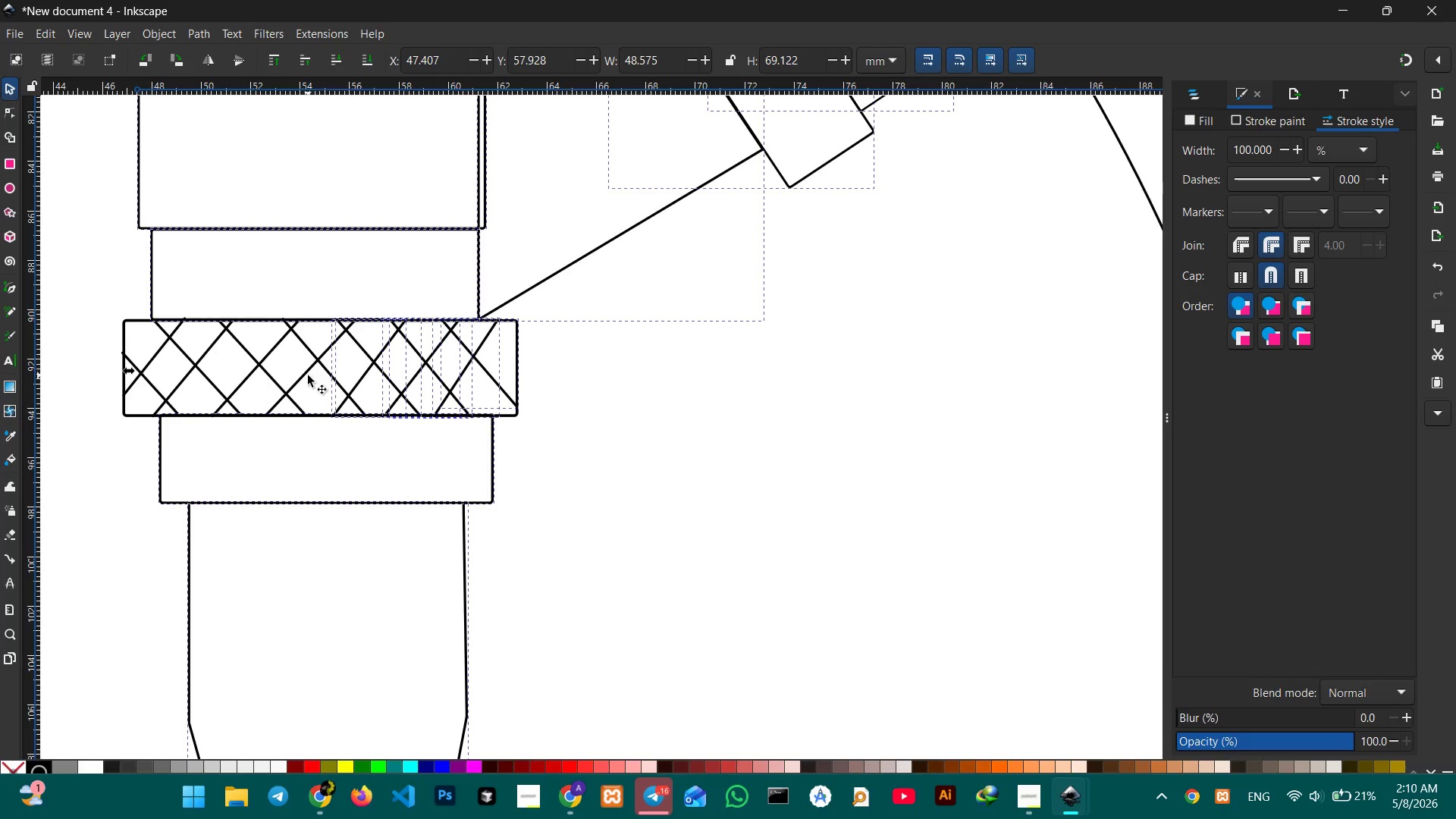 
left_click([305, 375])
 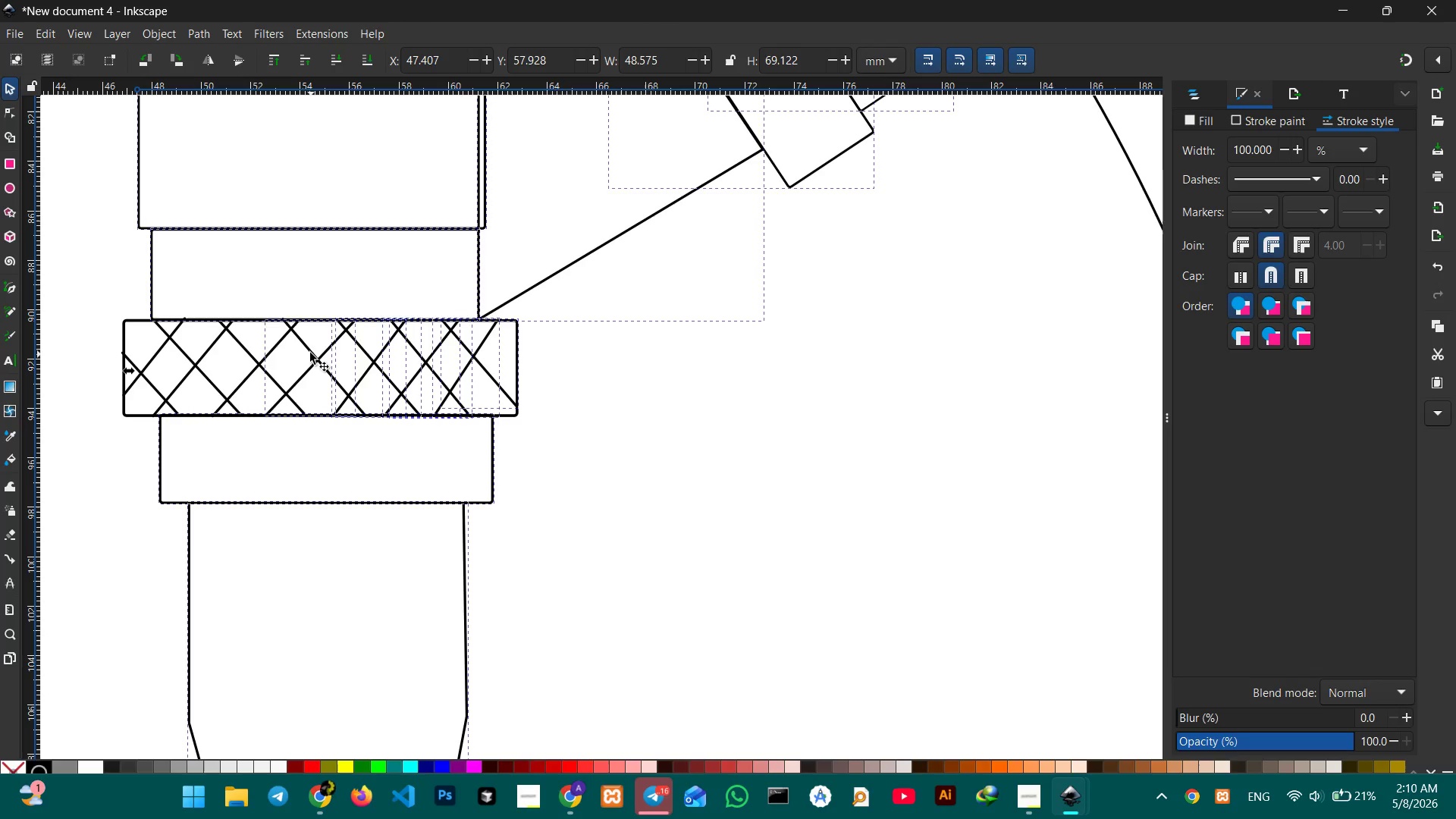 
double_click([310, 353])
 